 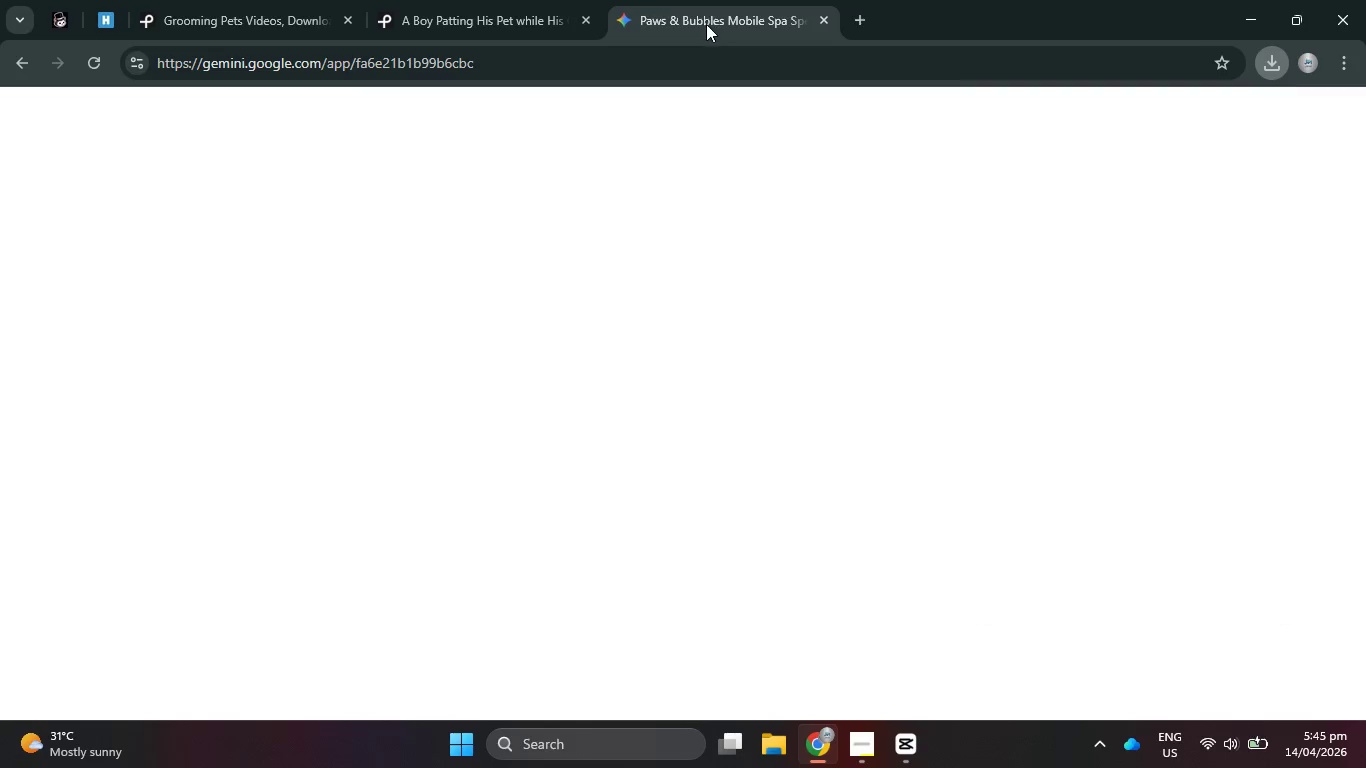 
left_click([643, 584])
 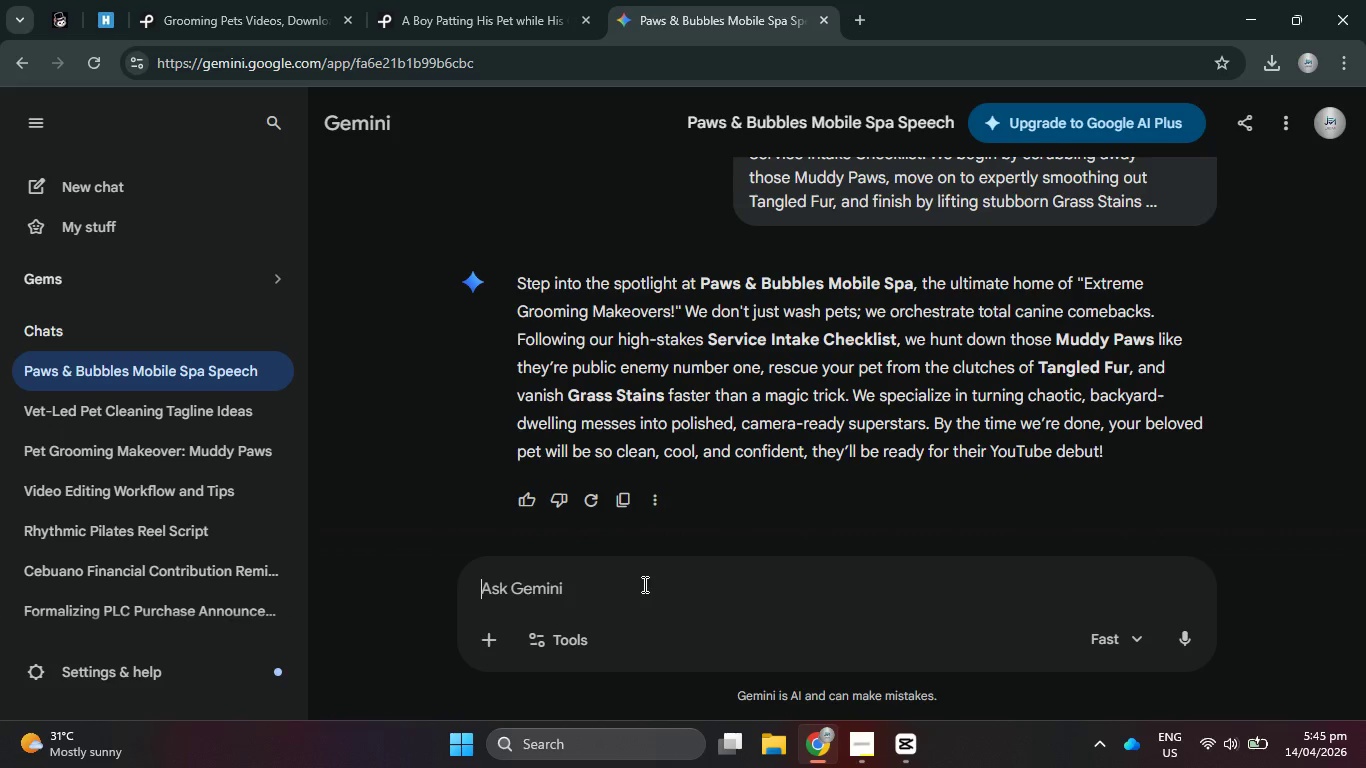 
type(tagline for )
 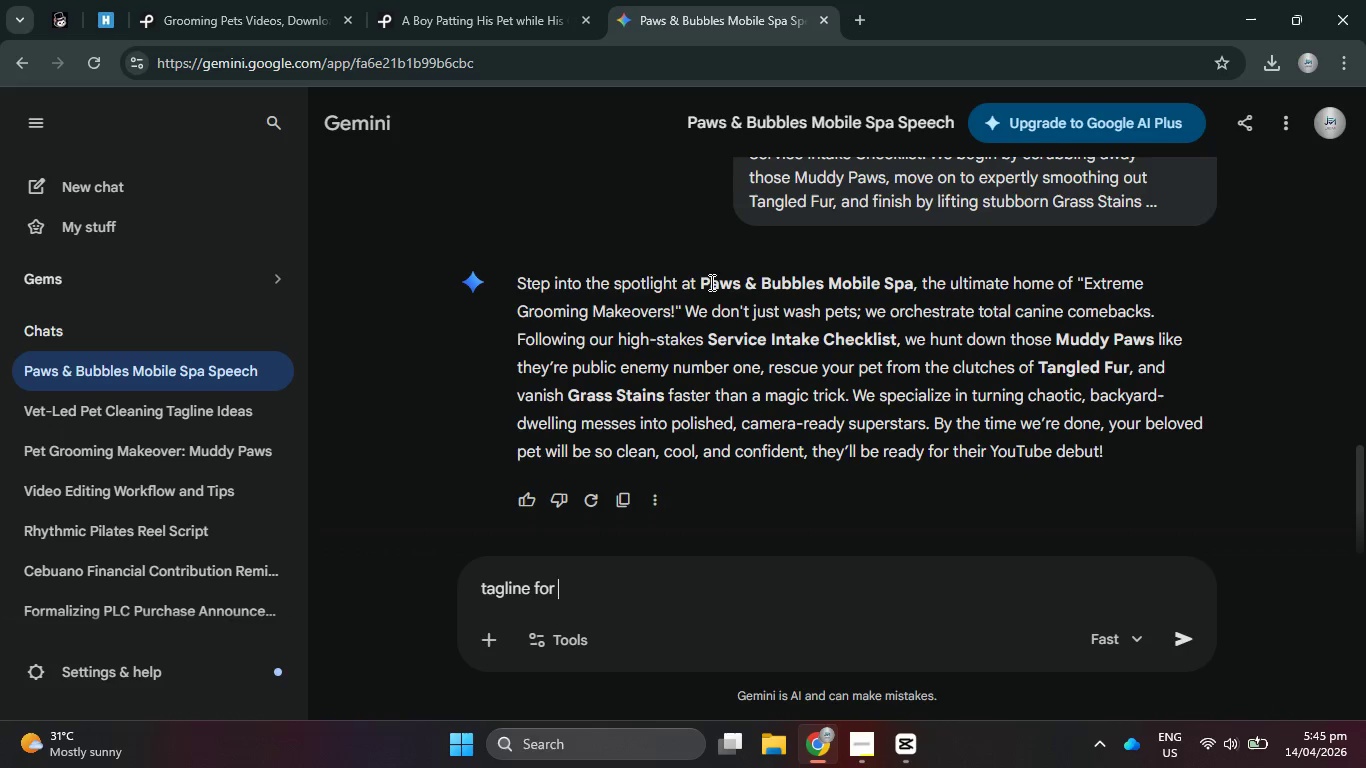 
left_click_drag(start_coordinate=[701, 280], to_coordinate=[911, 283])
 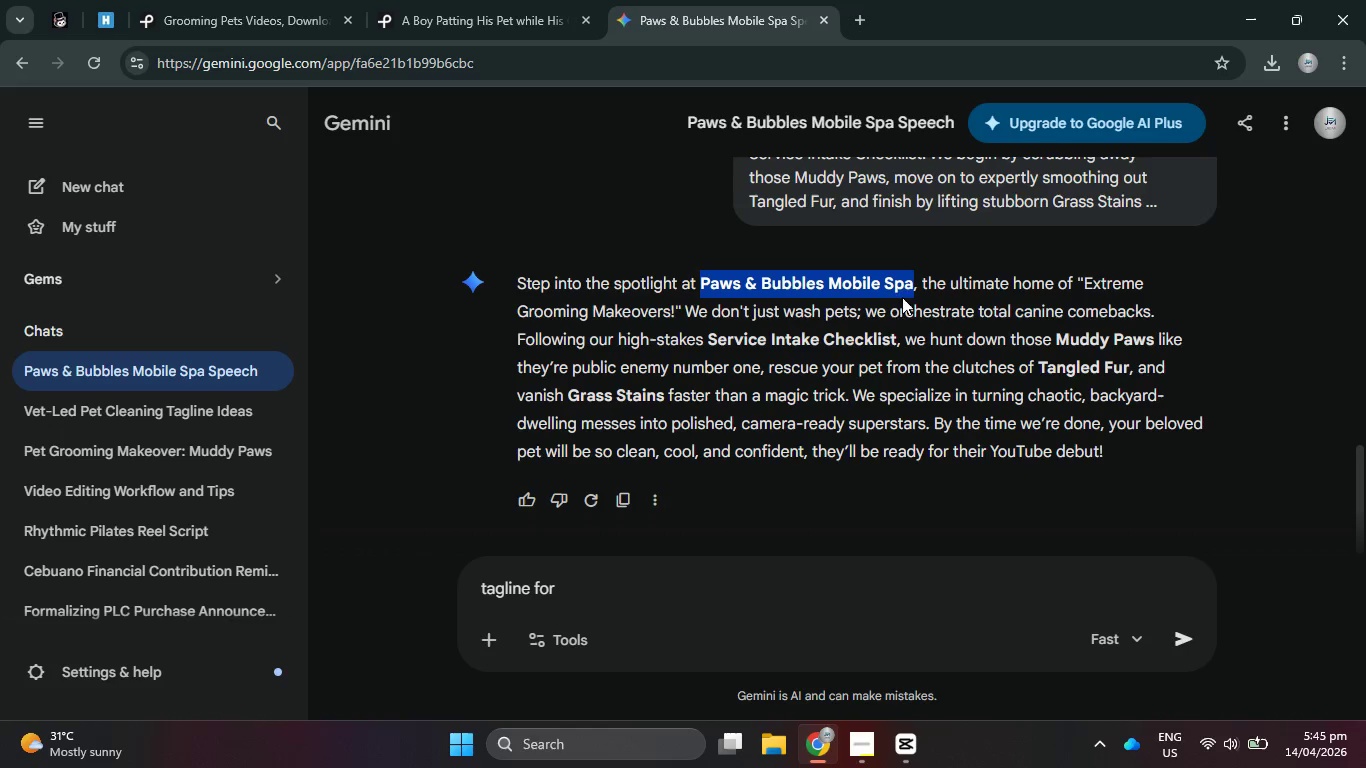 
key(Control+C)
 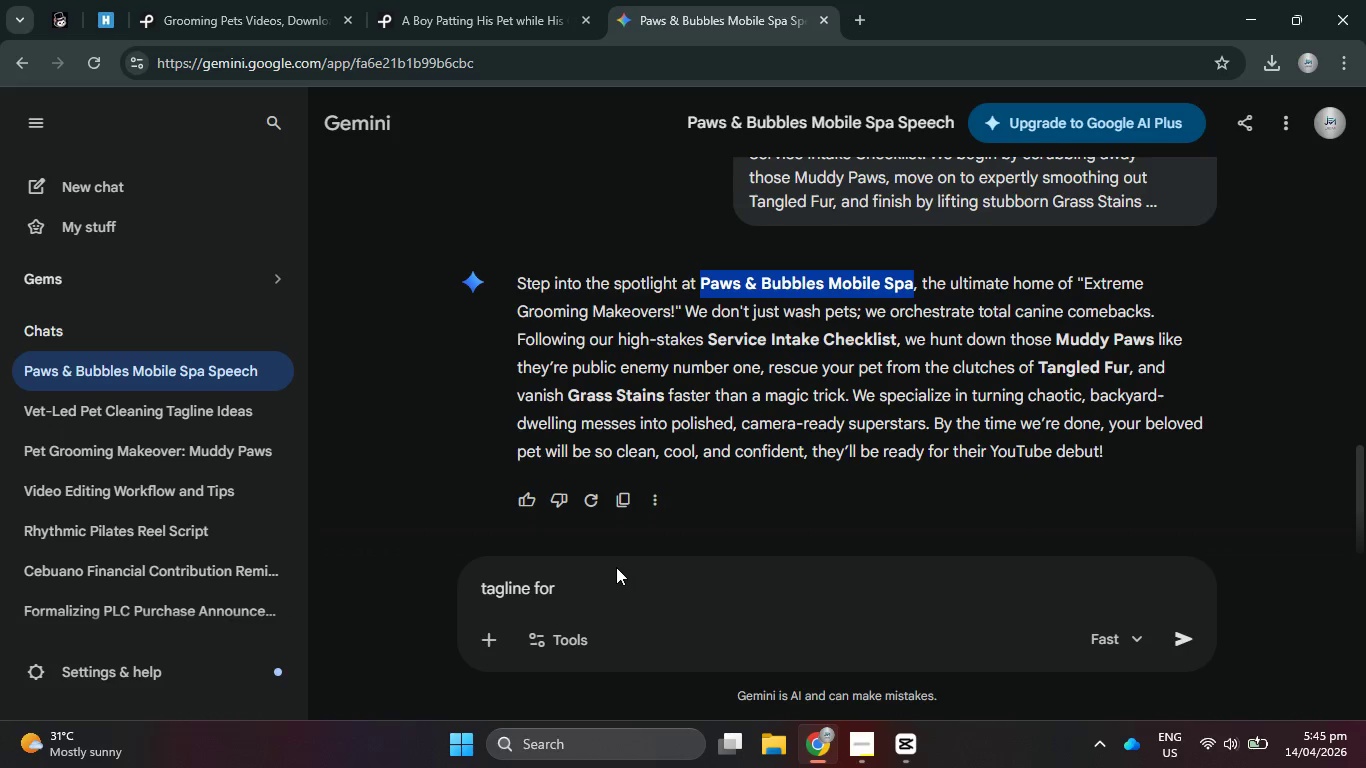 
left_click([616, 567])
 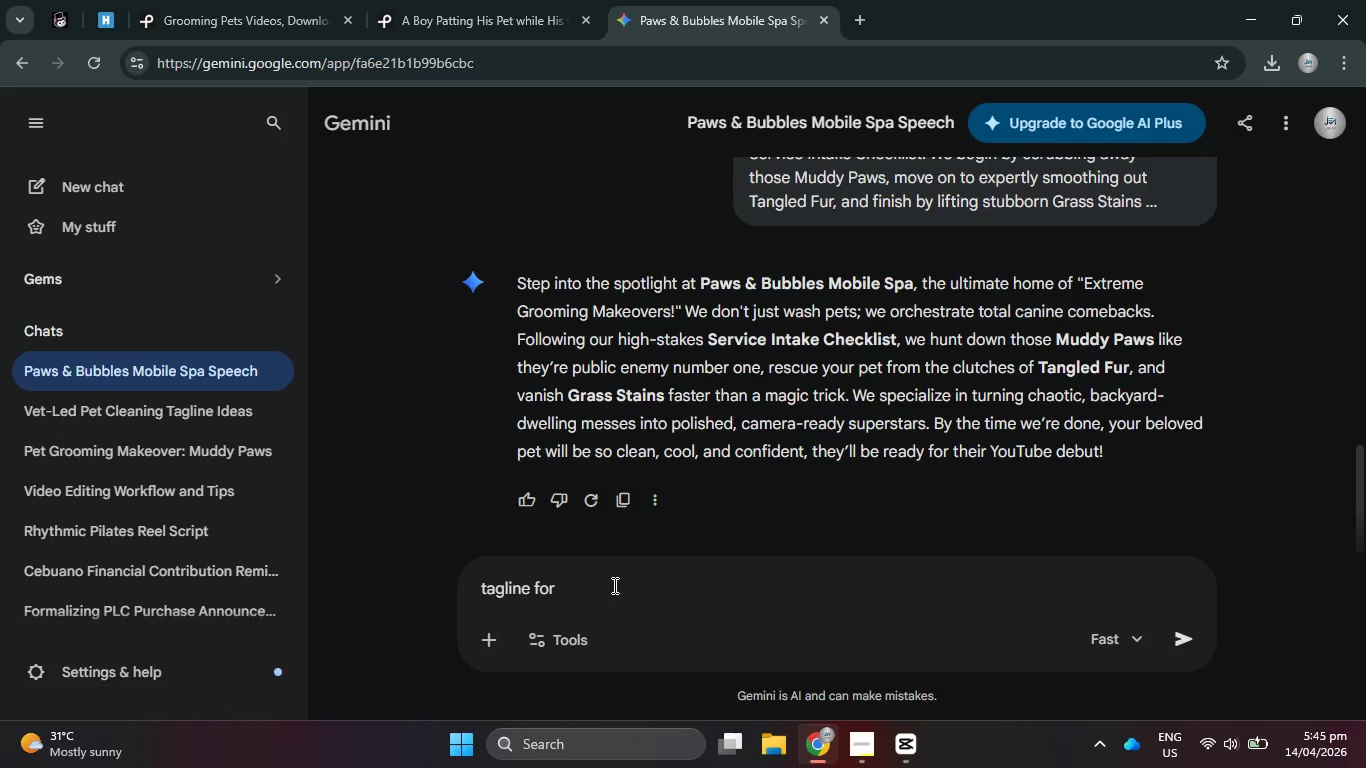 
type(ending )
 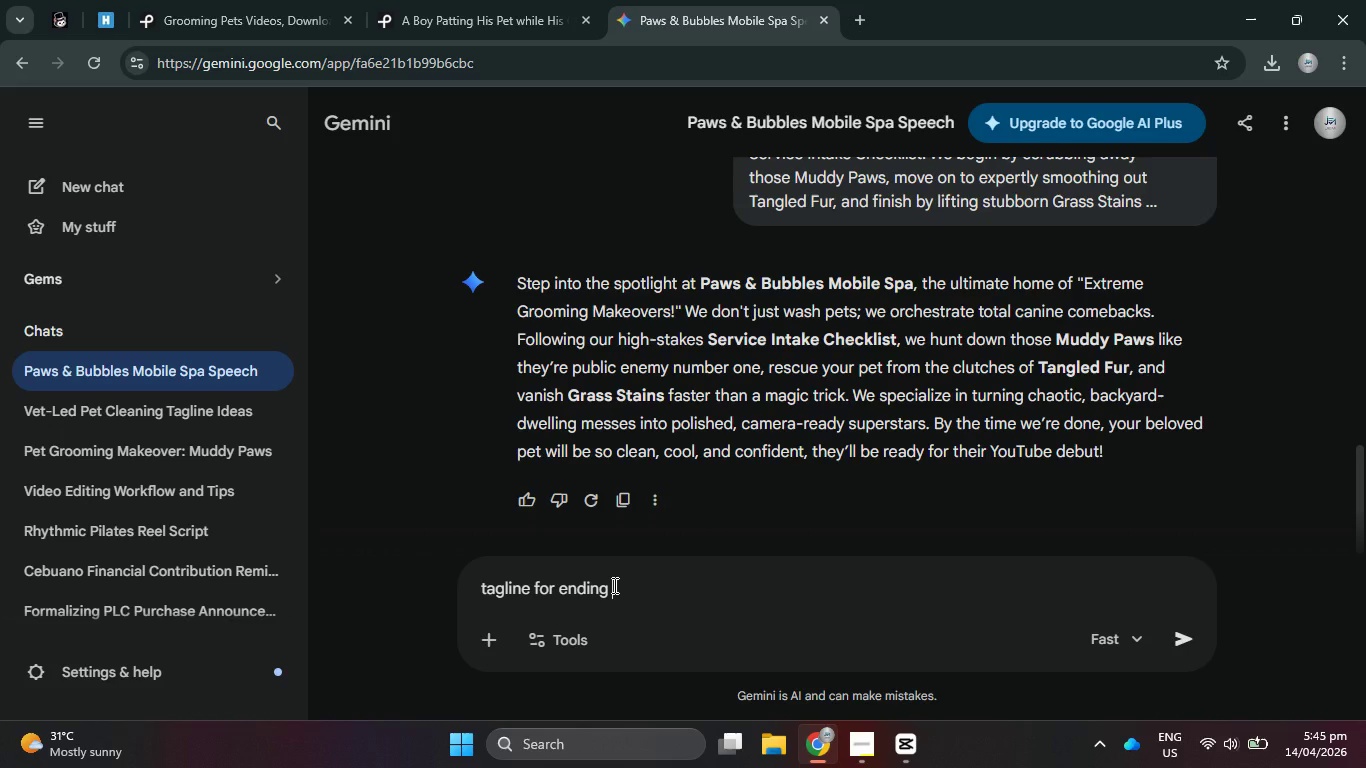 
key(Control+V)
 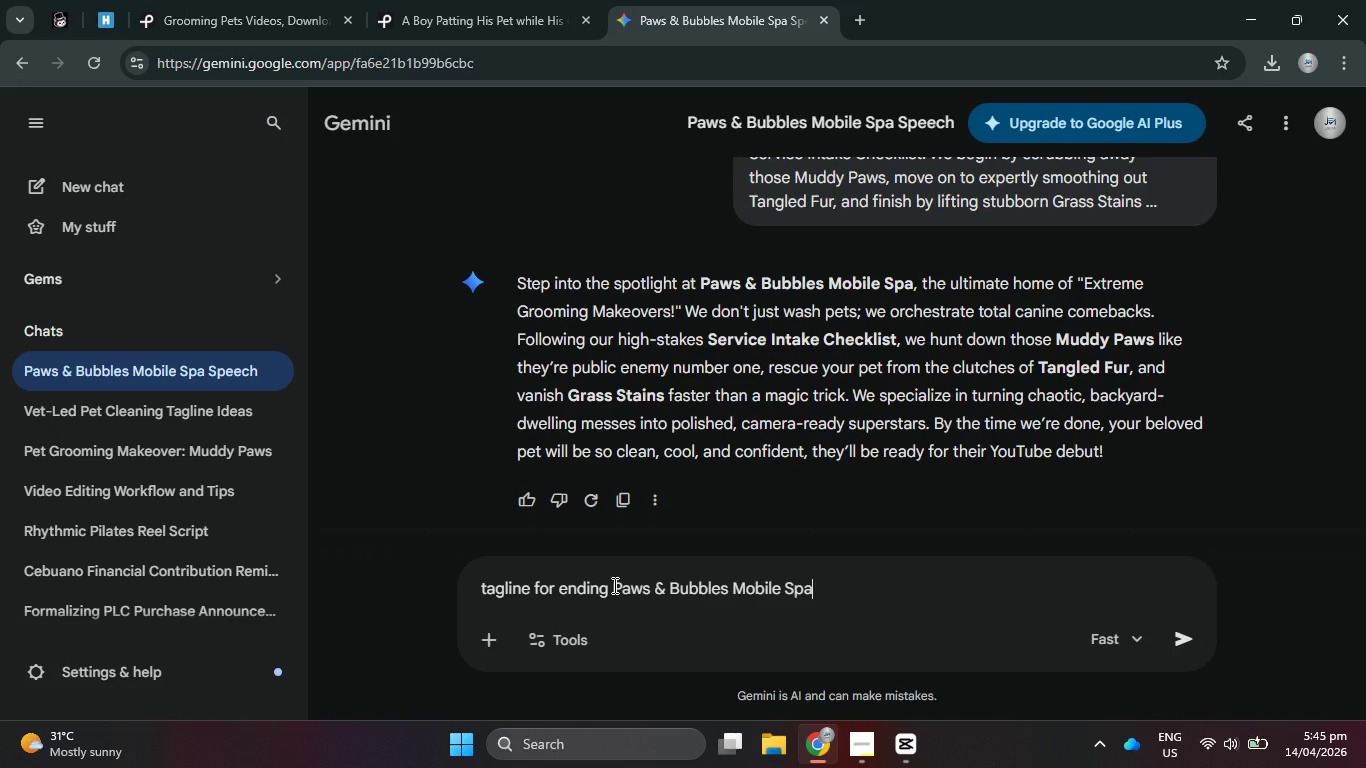 
key(Enter)
 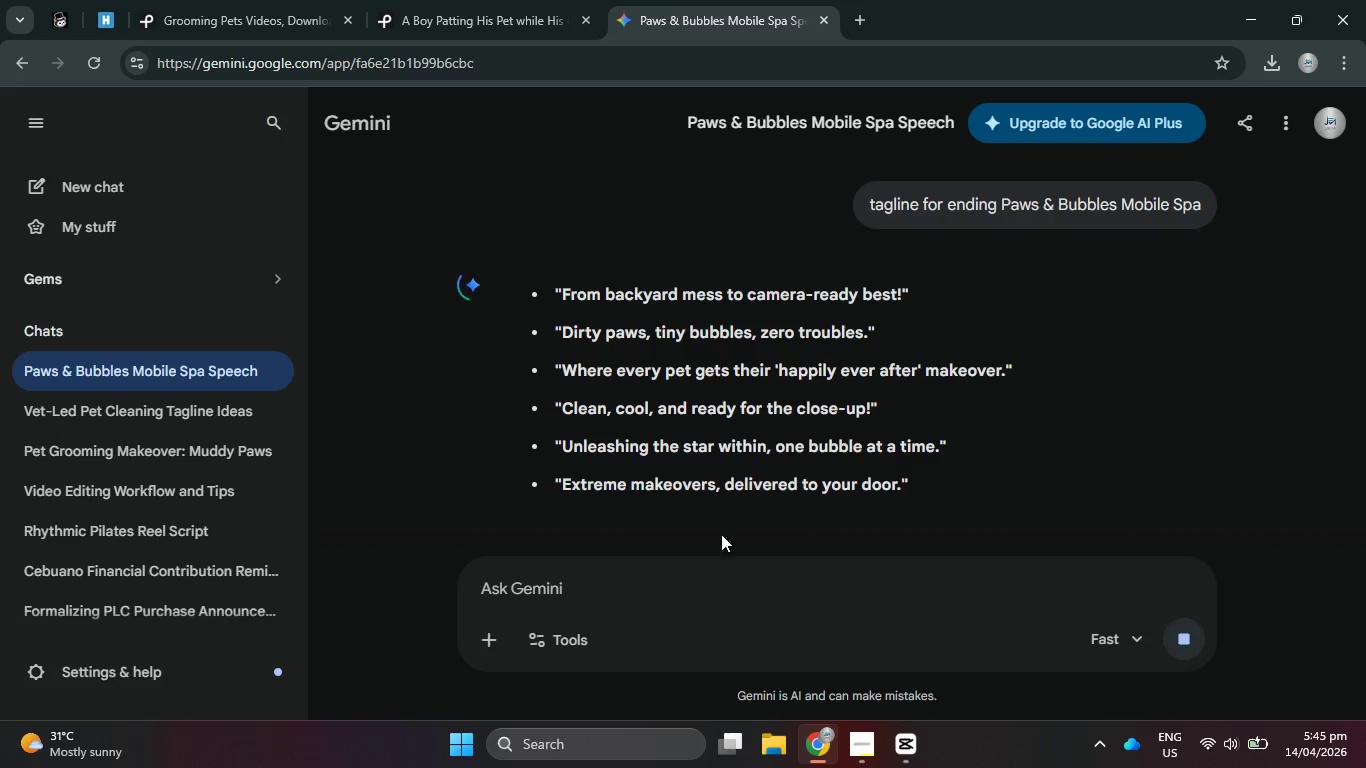 
wait(10.42)
 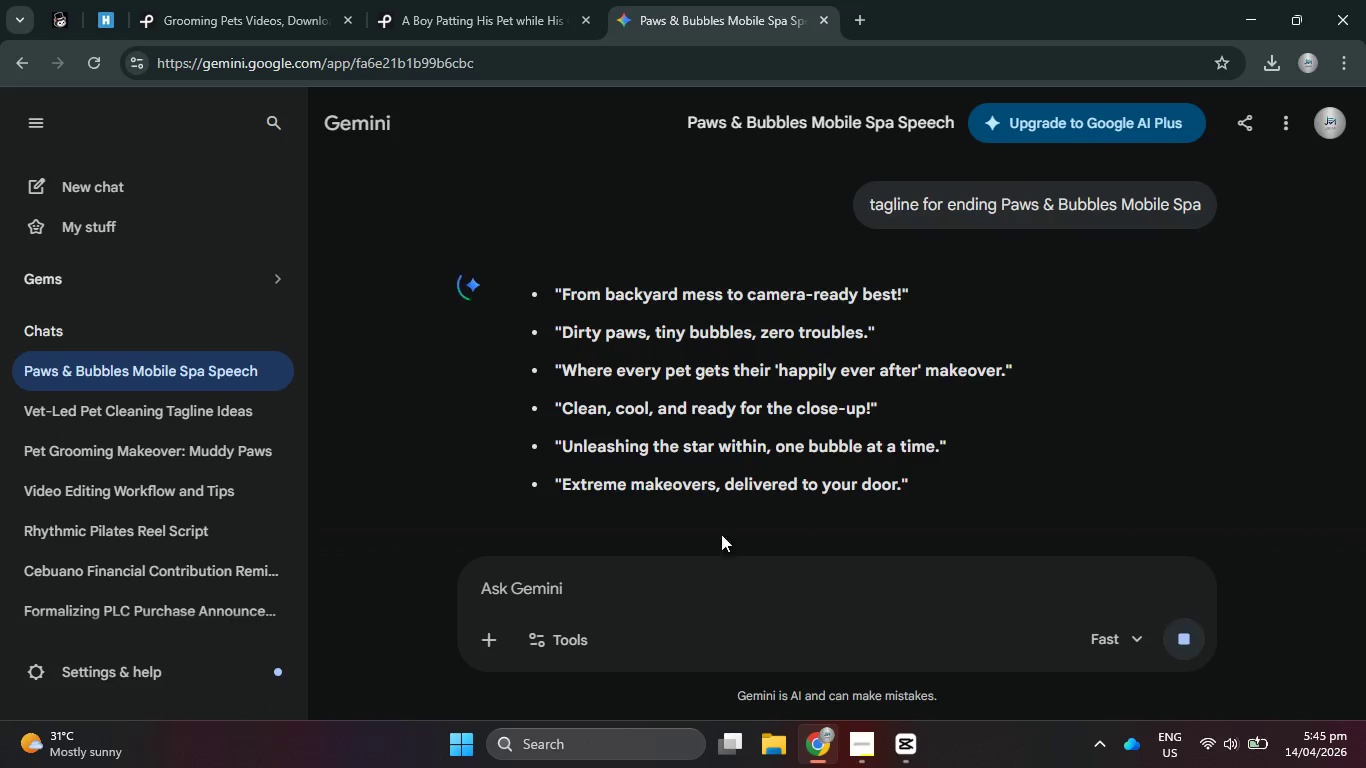 
scroll: coordinate [662, 391], scroll_direction: down, amount: 1.0
 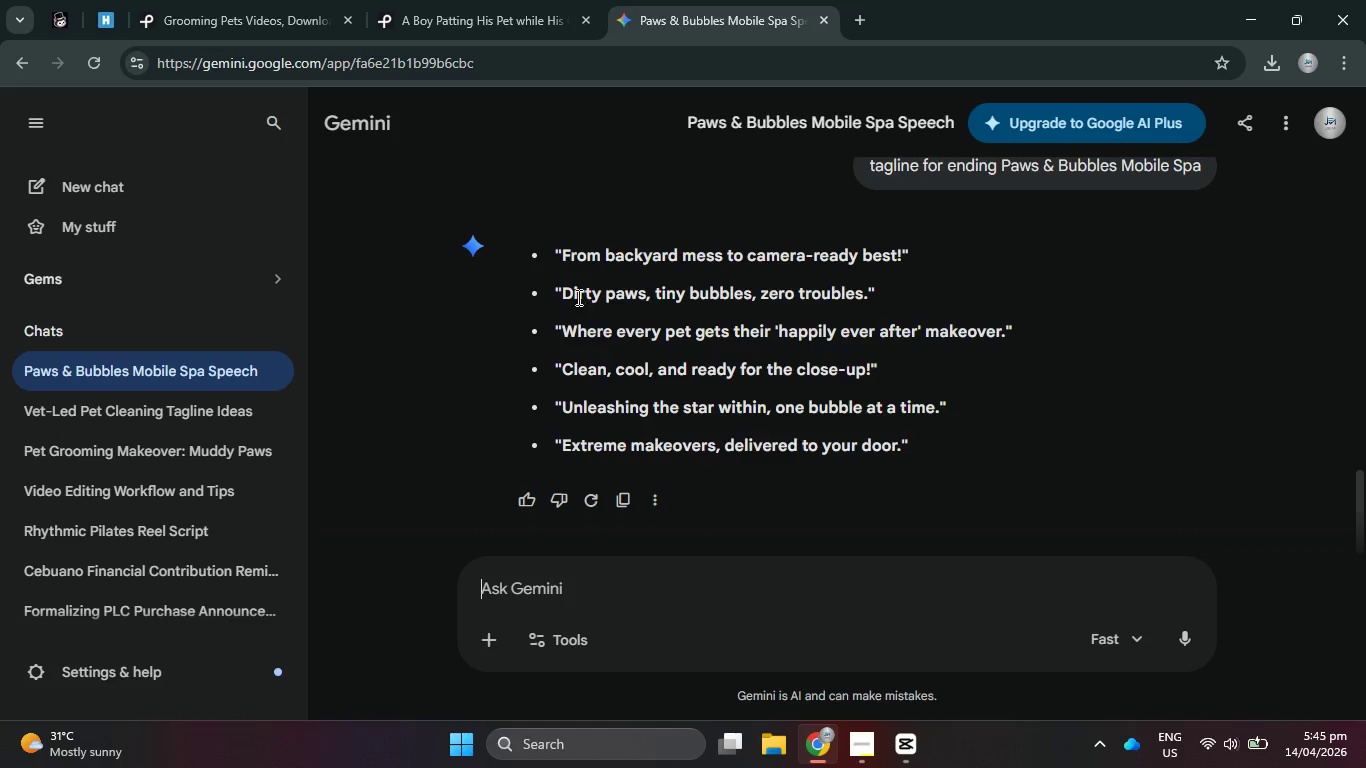 
left_click_drag(start_coordinate=[563, 292], to_coordinate=[866, 286])
 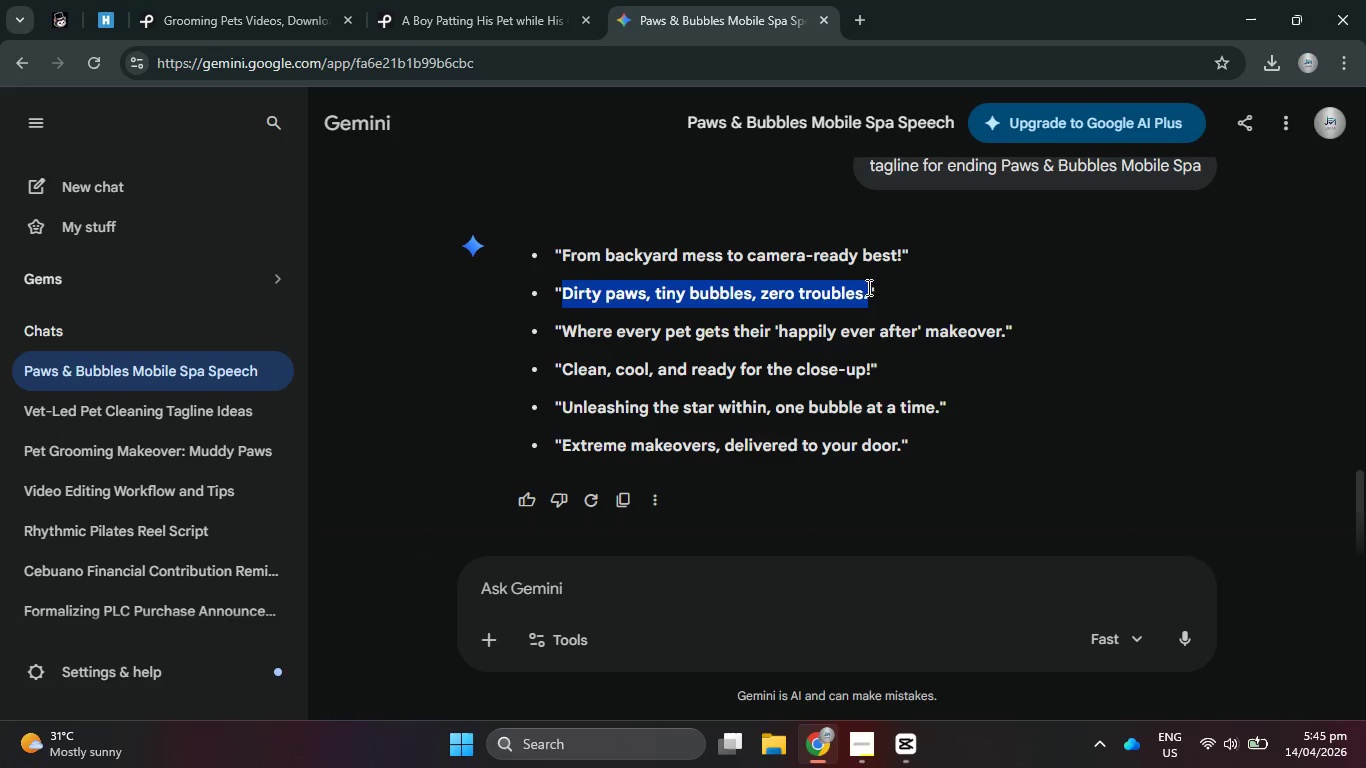 
key(Control+C)
 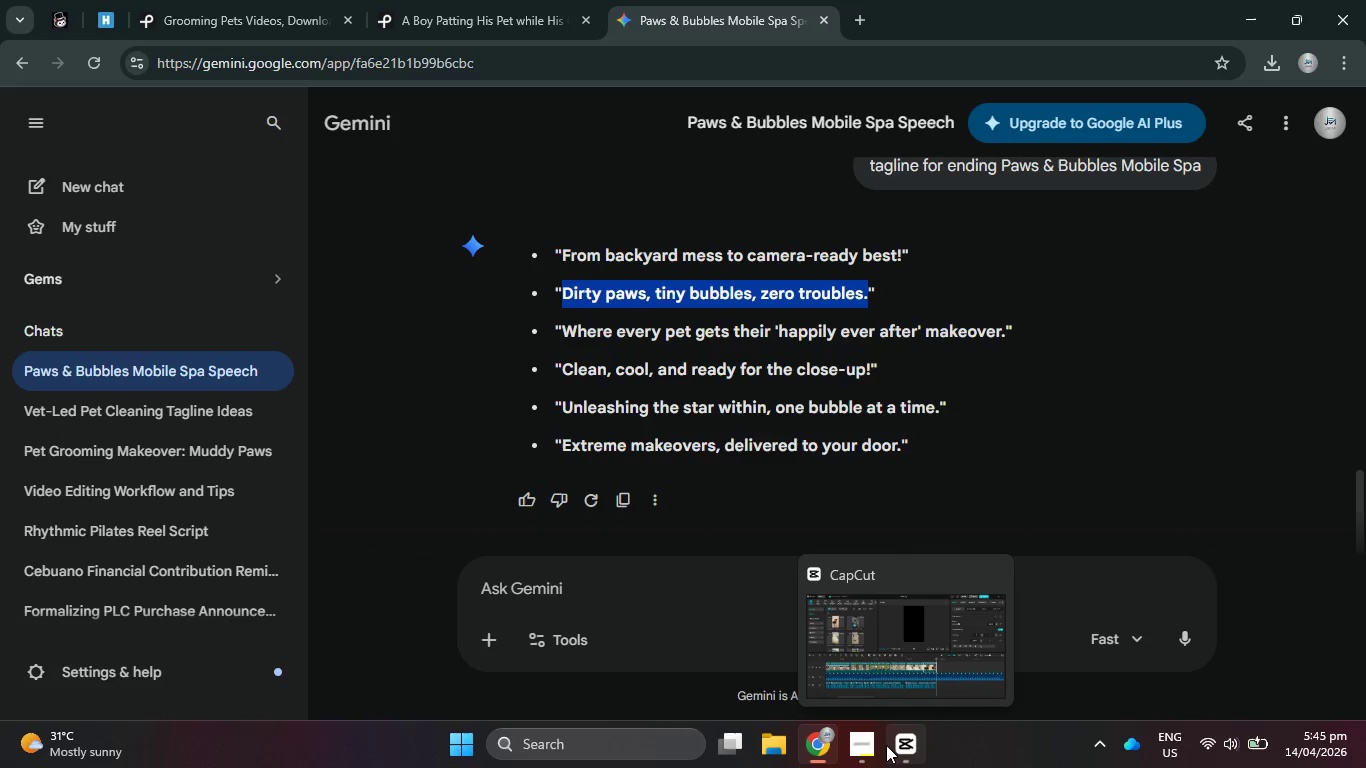 
left_click([886, 745])
 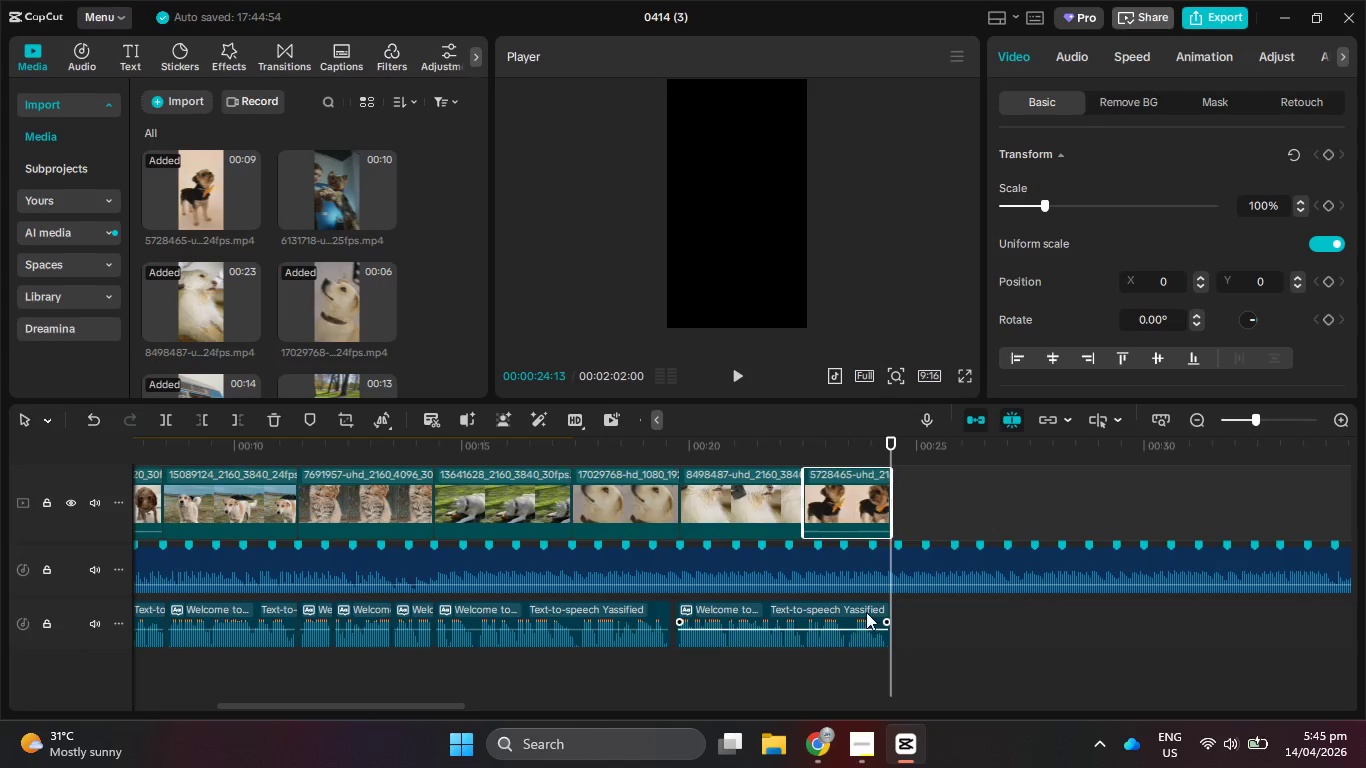 
scroll: coordinate [867, 609], scroll_direction: up, amount: 5.0
 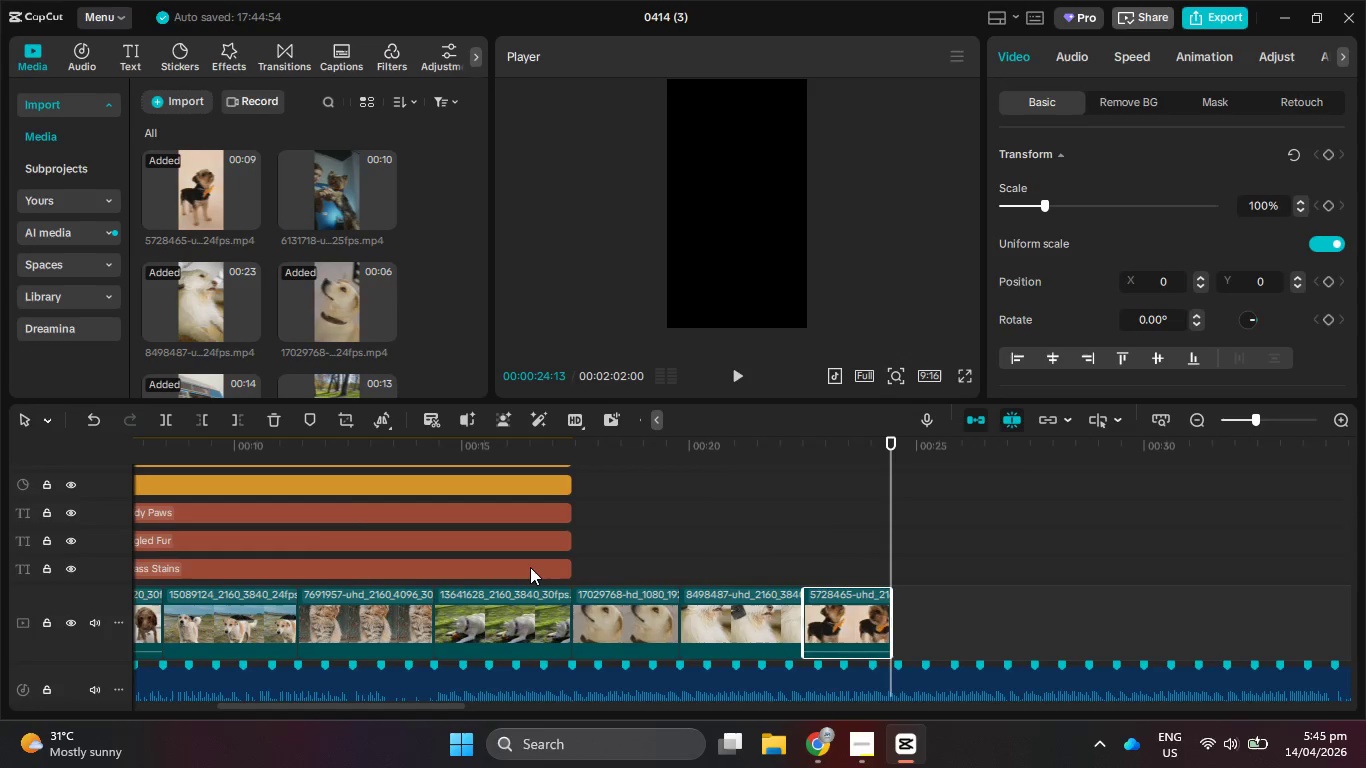 
left_click([530, 567])
 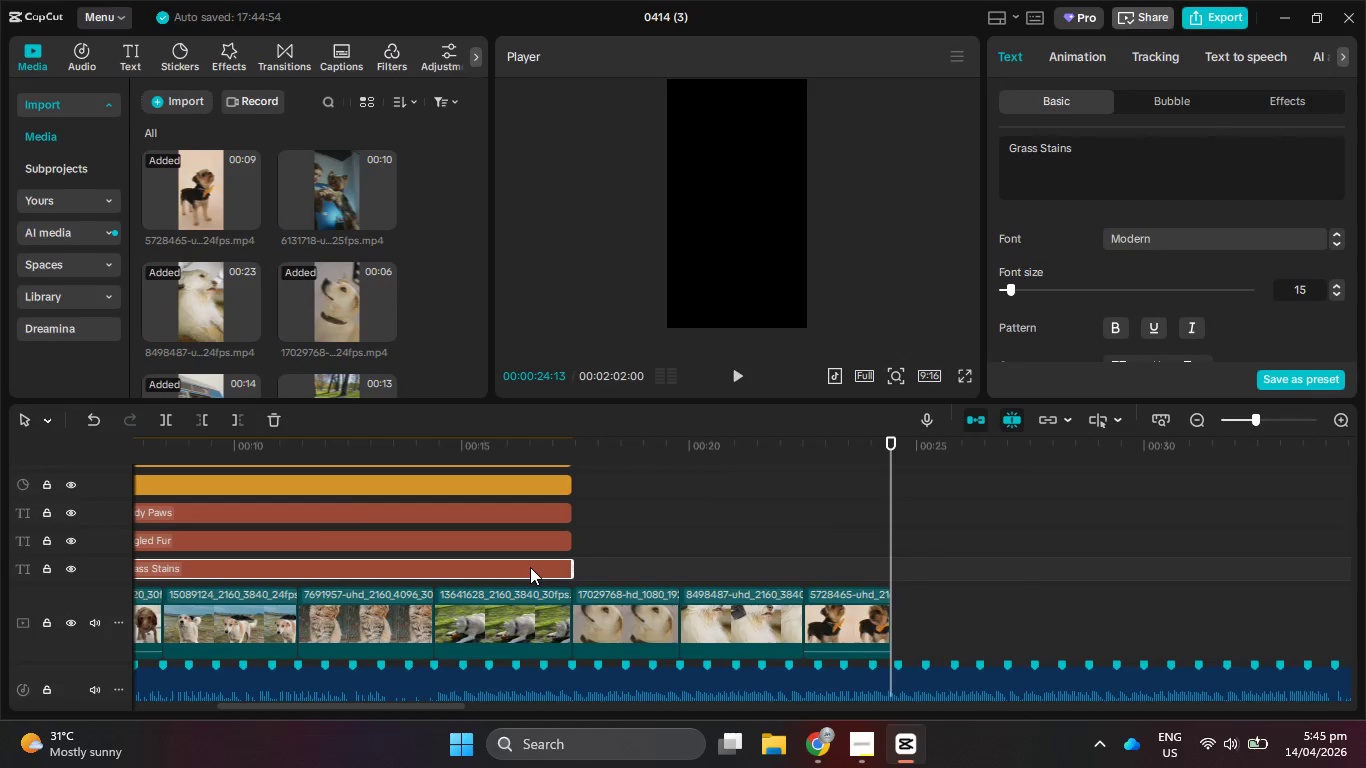 
key(Control+V)
 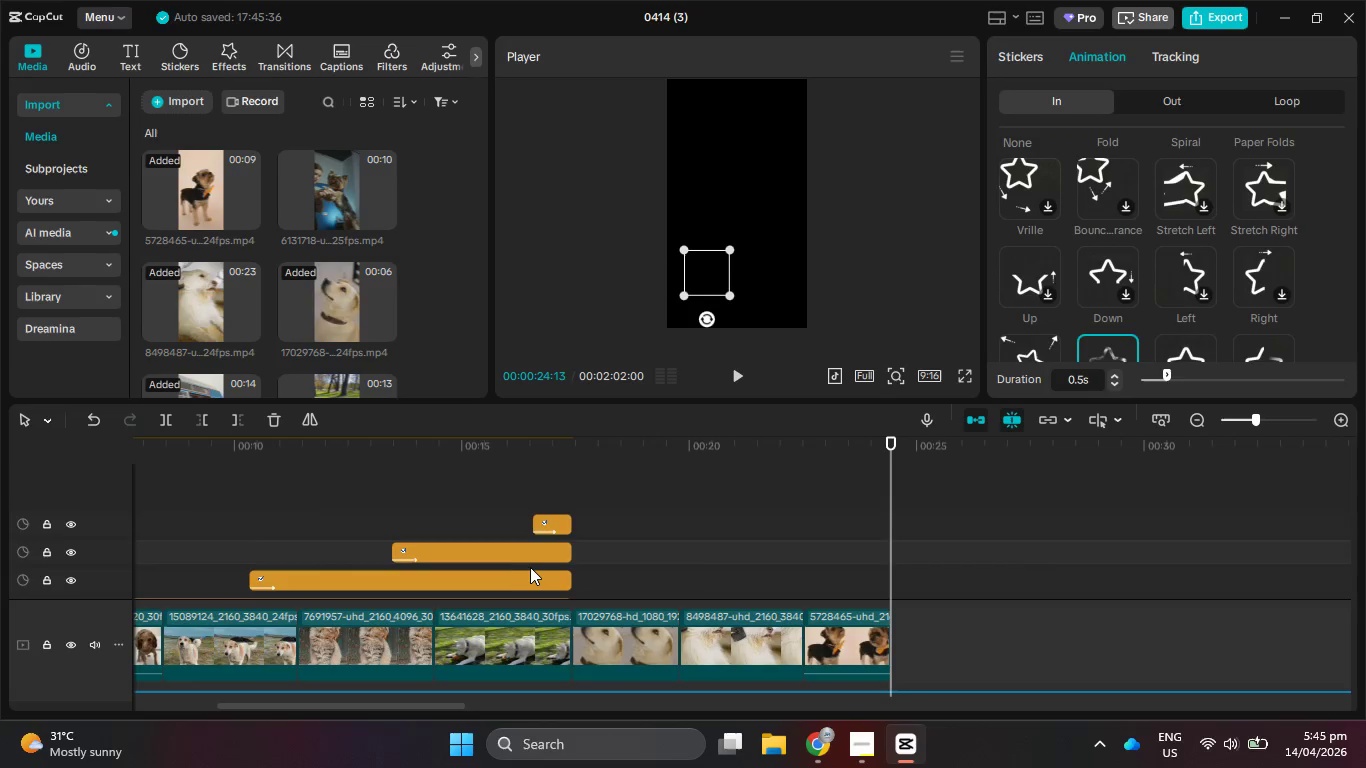 
key(Control+B)
 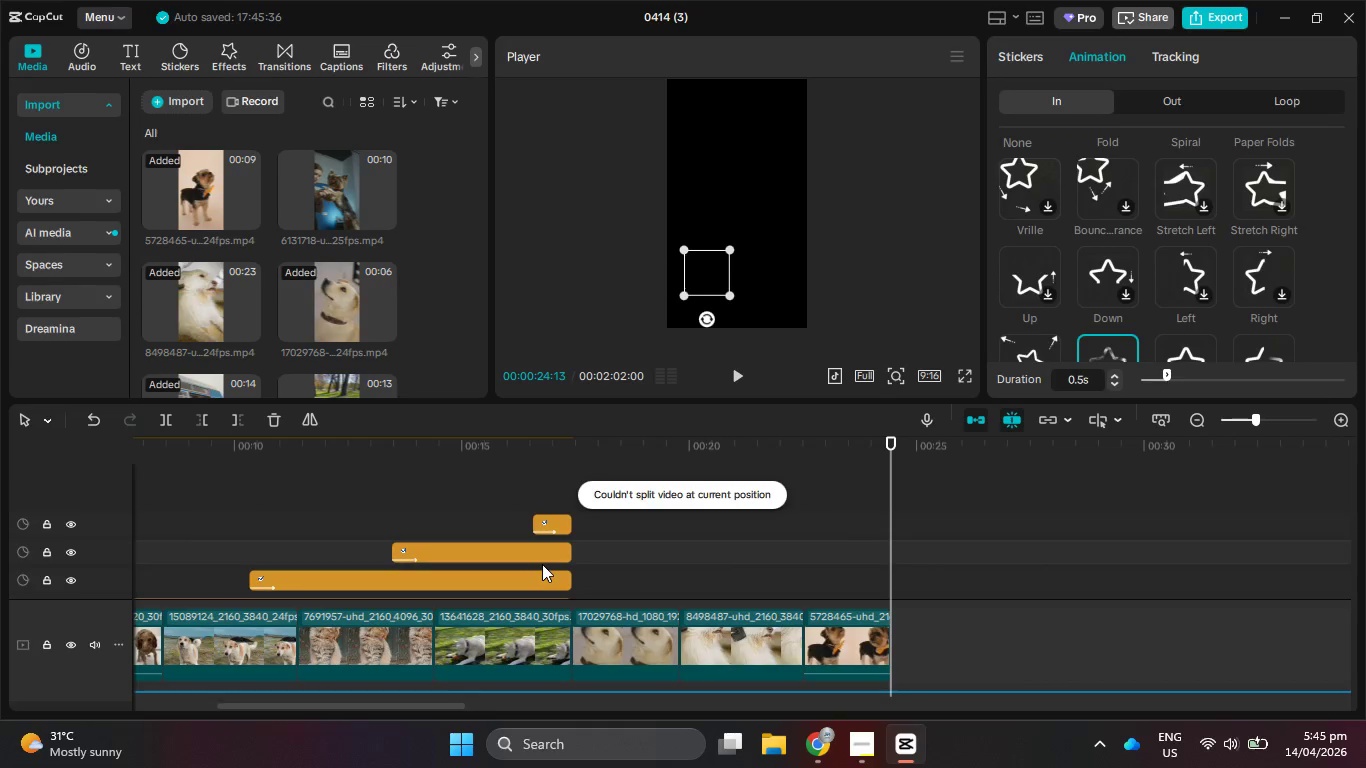 
key(Control+Z)
 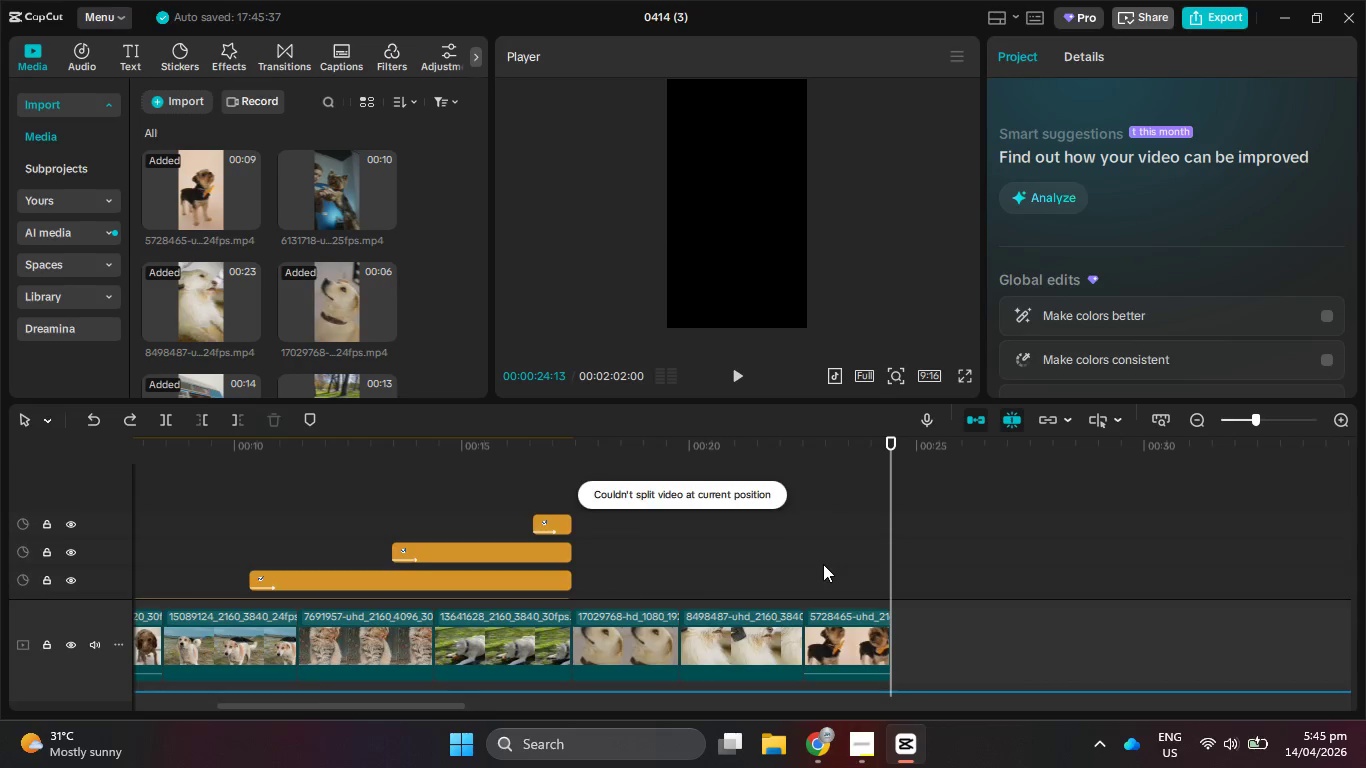 
scroll: coordinate [728, 556], scroll_direction: down, amount: 10.0
 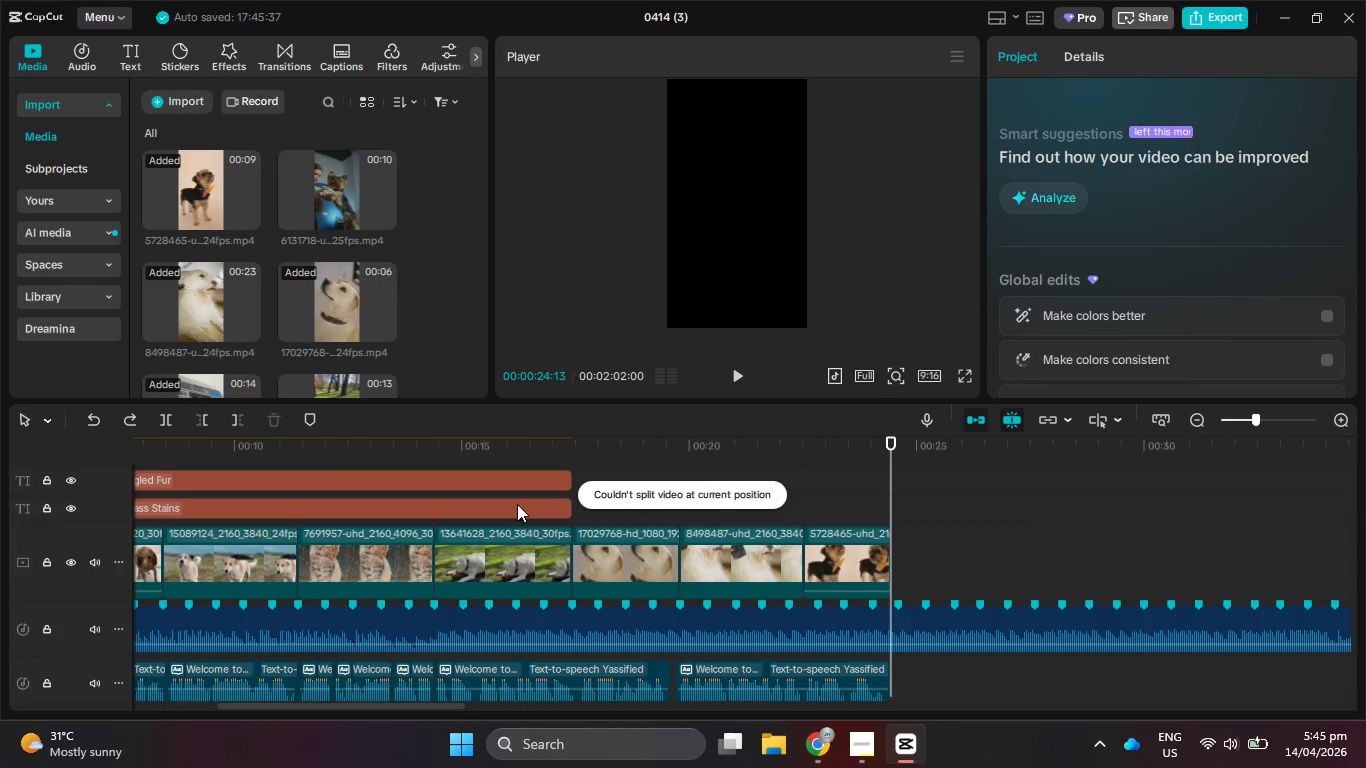 
left_click([517, 504])
 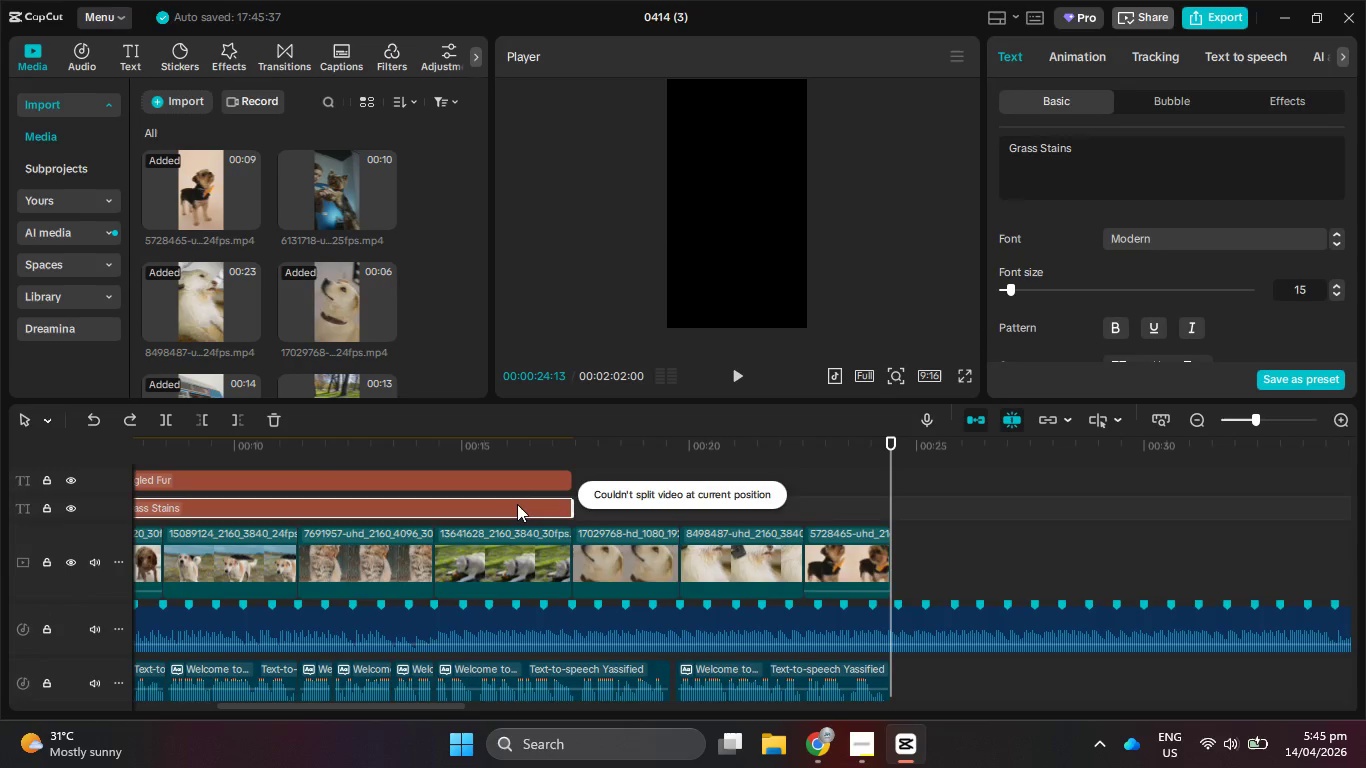 
key(Control+C)
 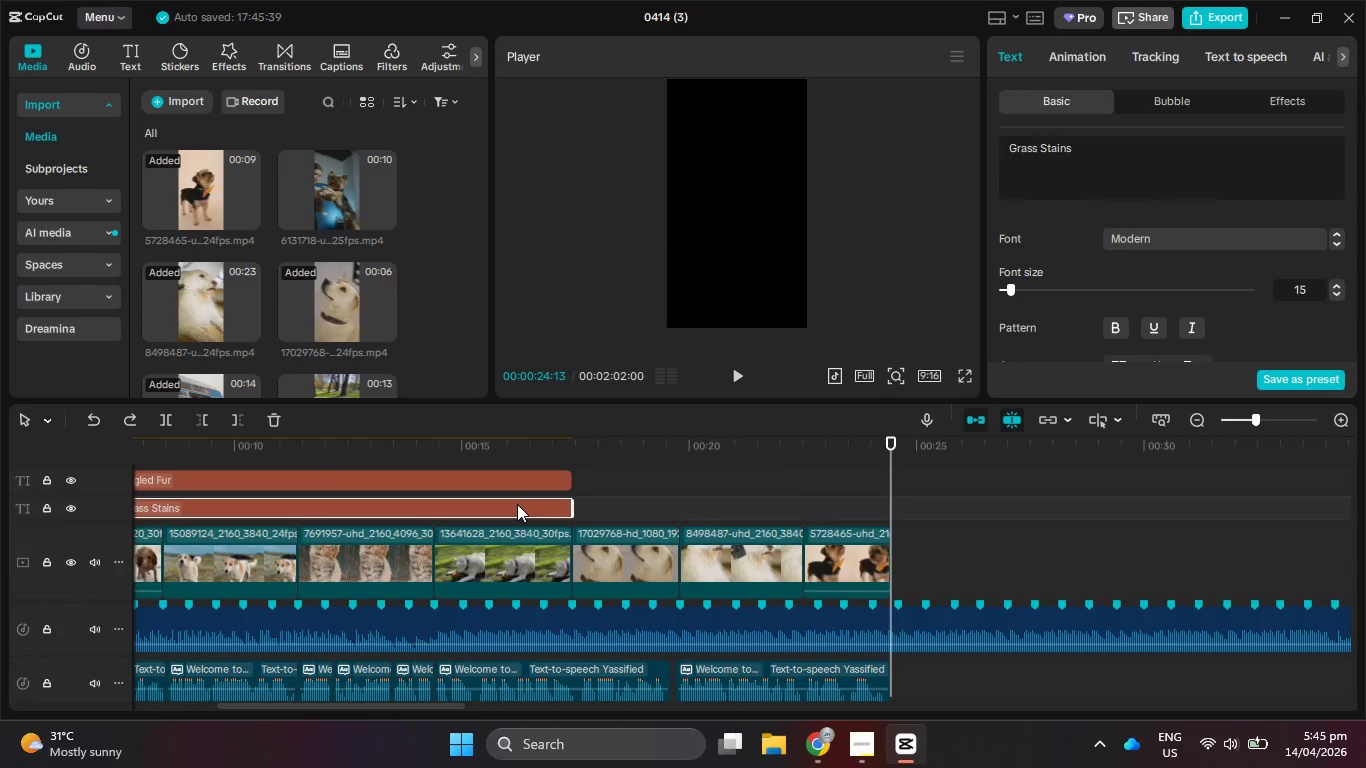 
key(Control+V)
 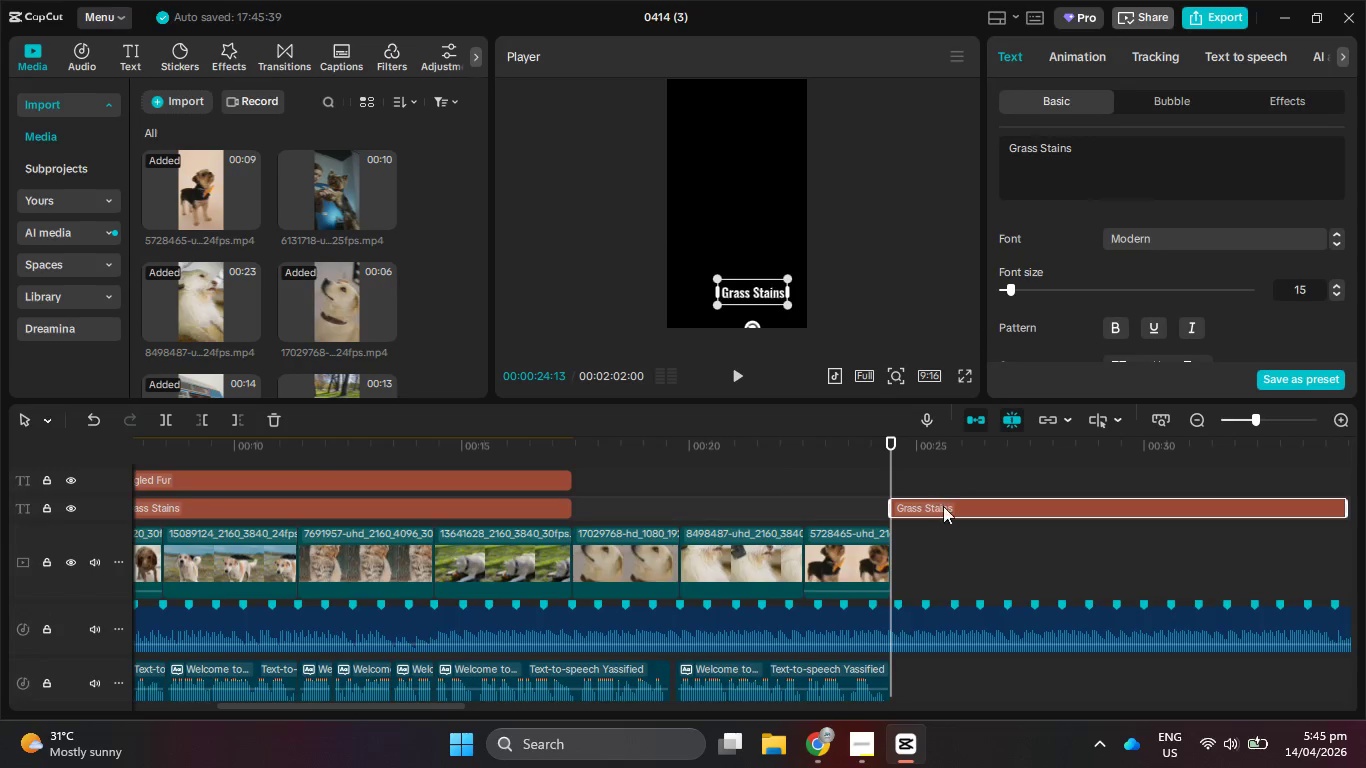 
left_click_drag(start_coordinate=[944, 510], to_coordinate=[943, 520])
 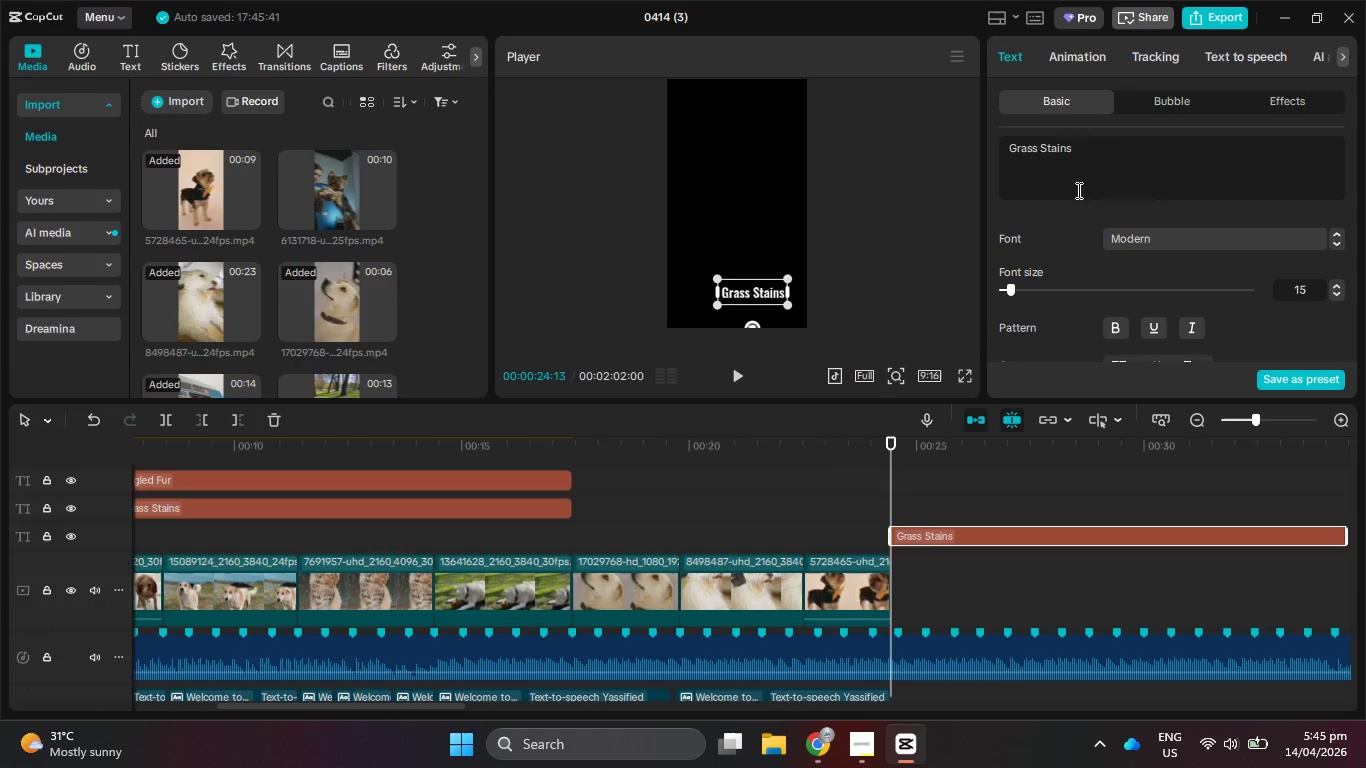 
left_click_drag(start_coordinate=[1113, 147], to_coordinate=[1005, 150])
 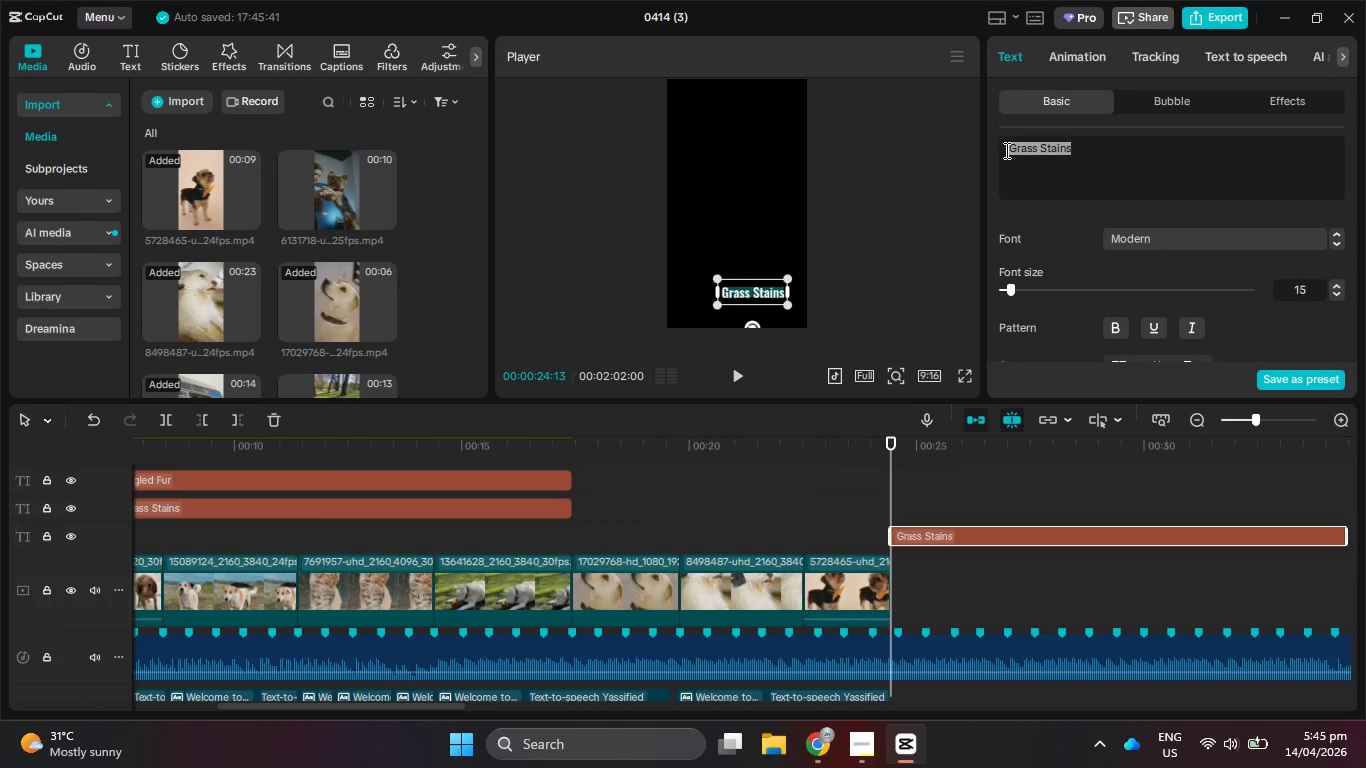 
key(Control+V)
 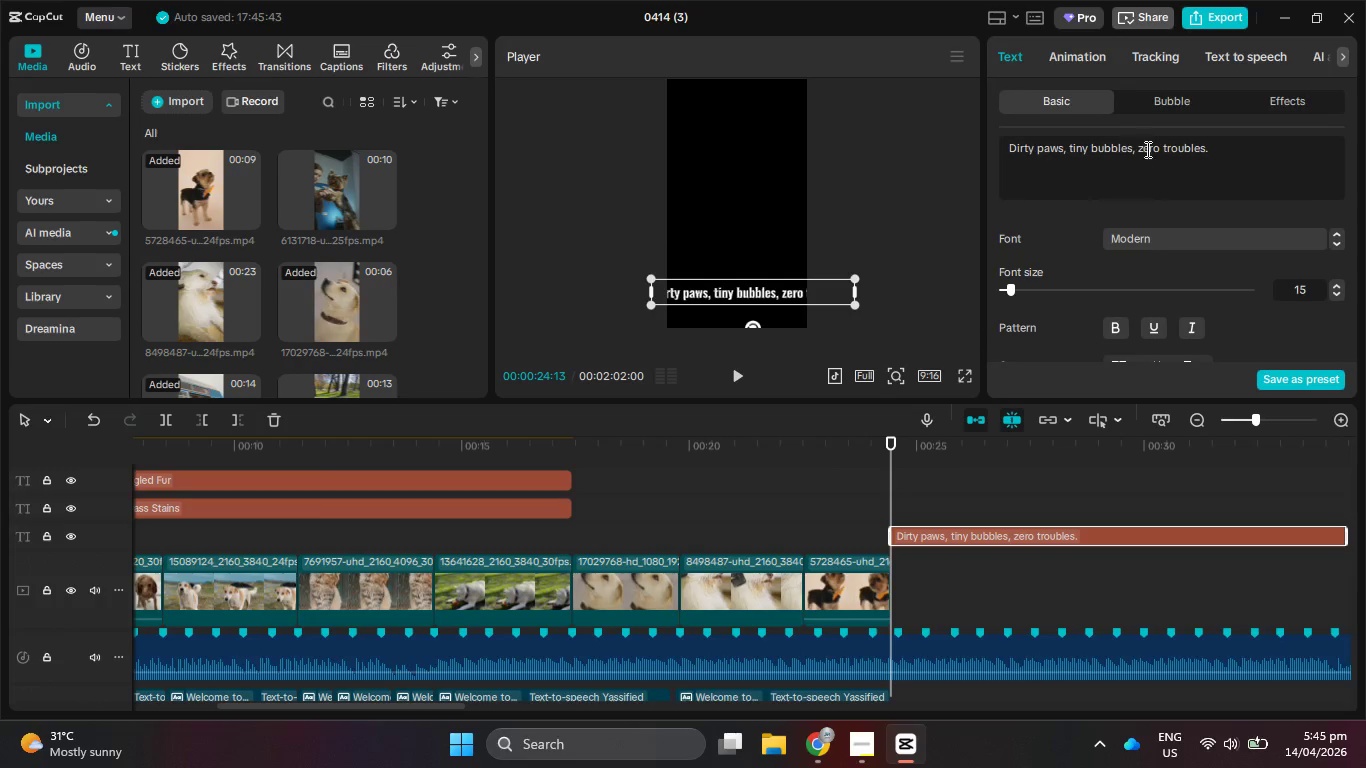 
left_click([1222, 54])
 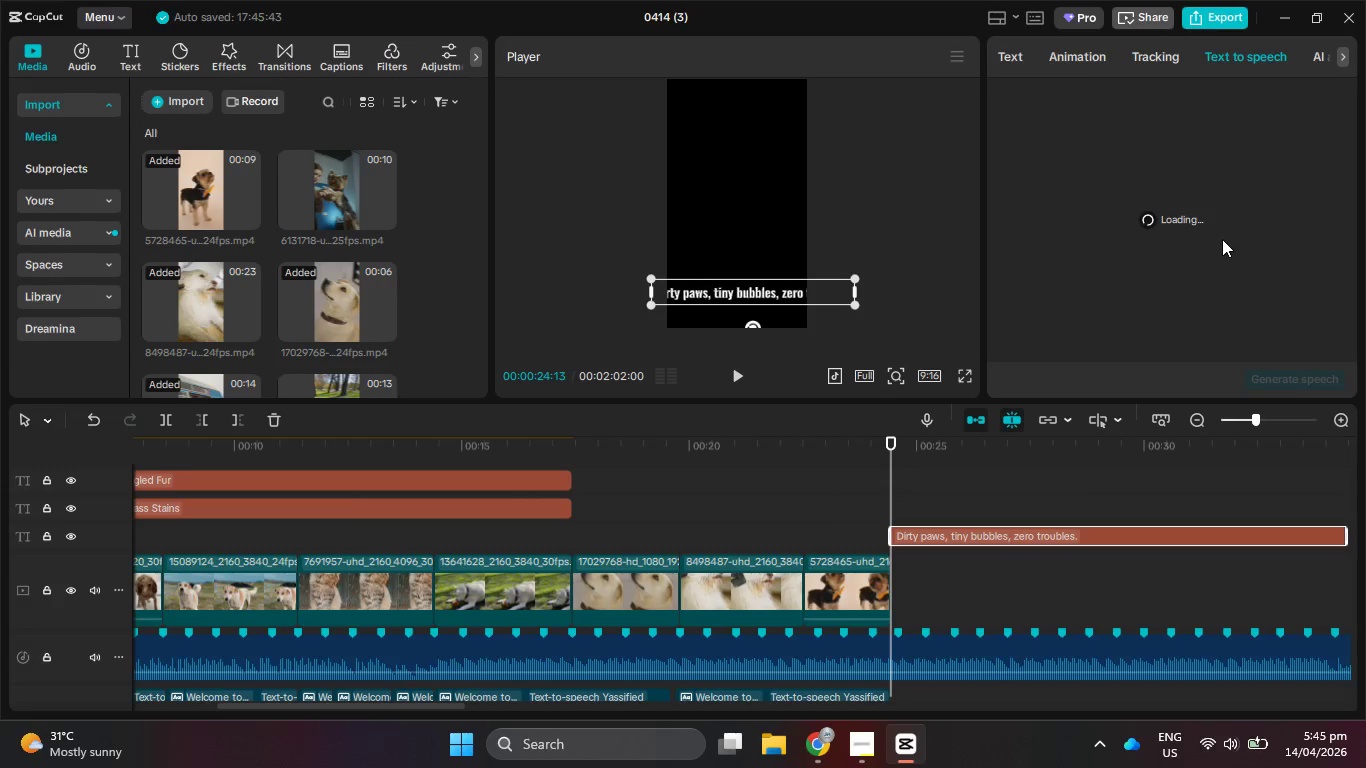 
scroll: coordinate [1218, 235], scroll_direction: up, amount: 2.0
 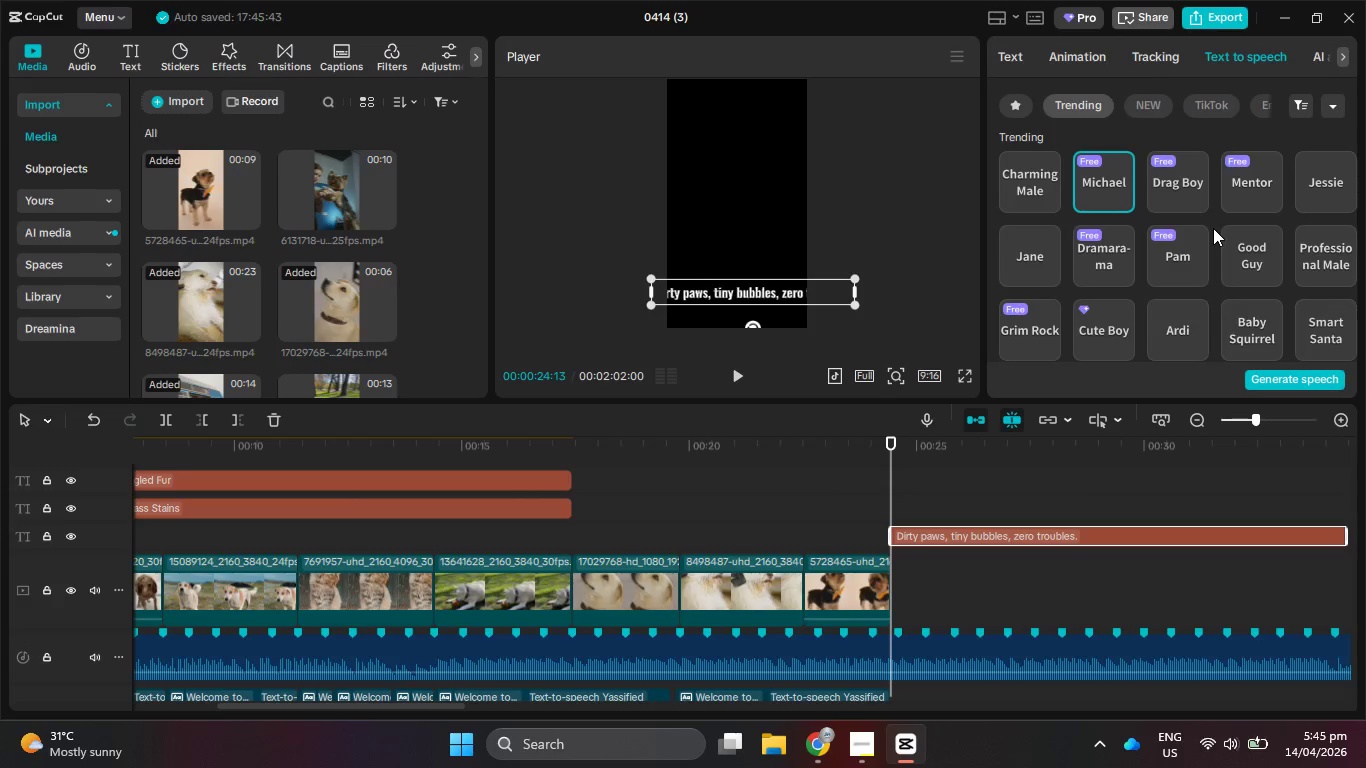 
wait(7.09)
 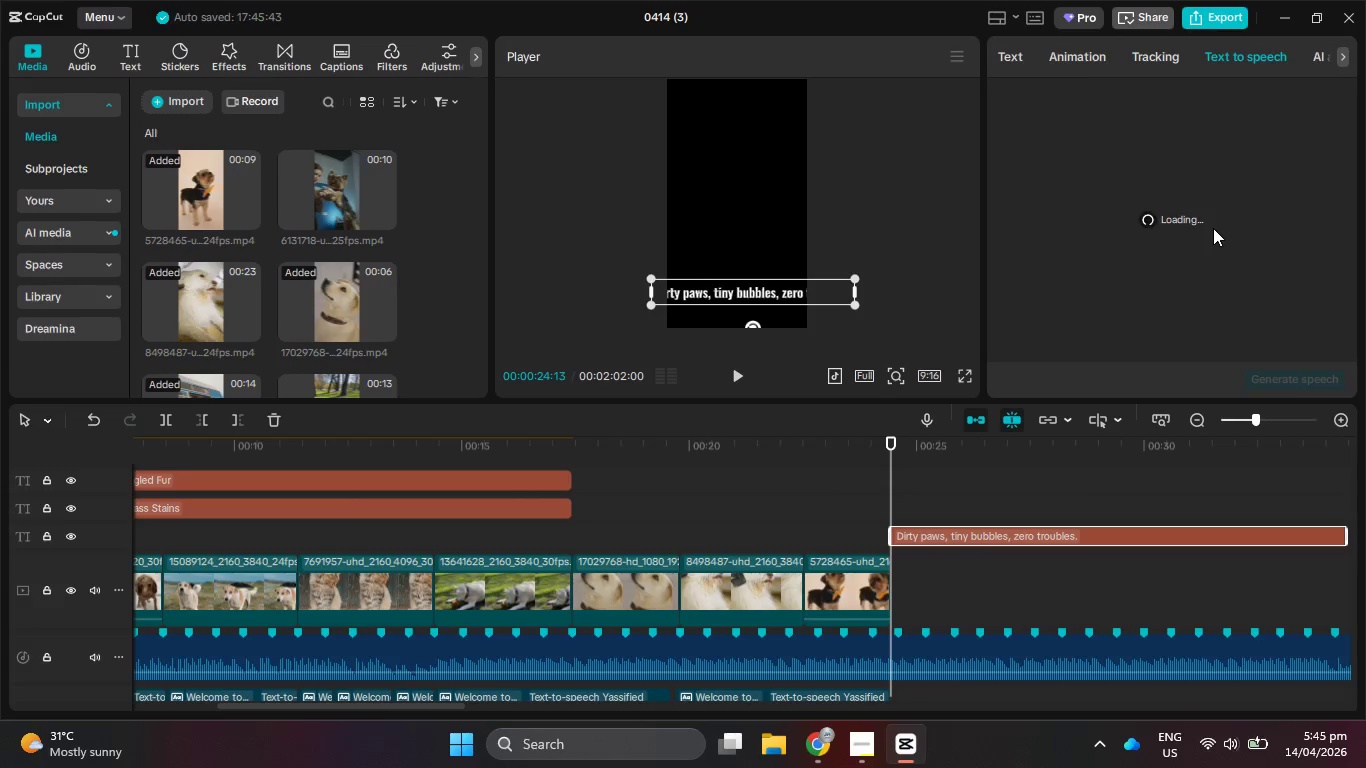 
scroll: coordinate [1136, 243], scroll_direction: up, amount: 7.0
 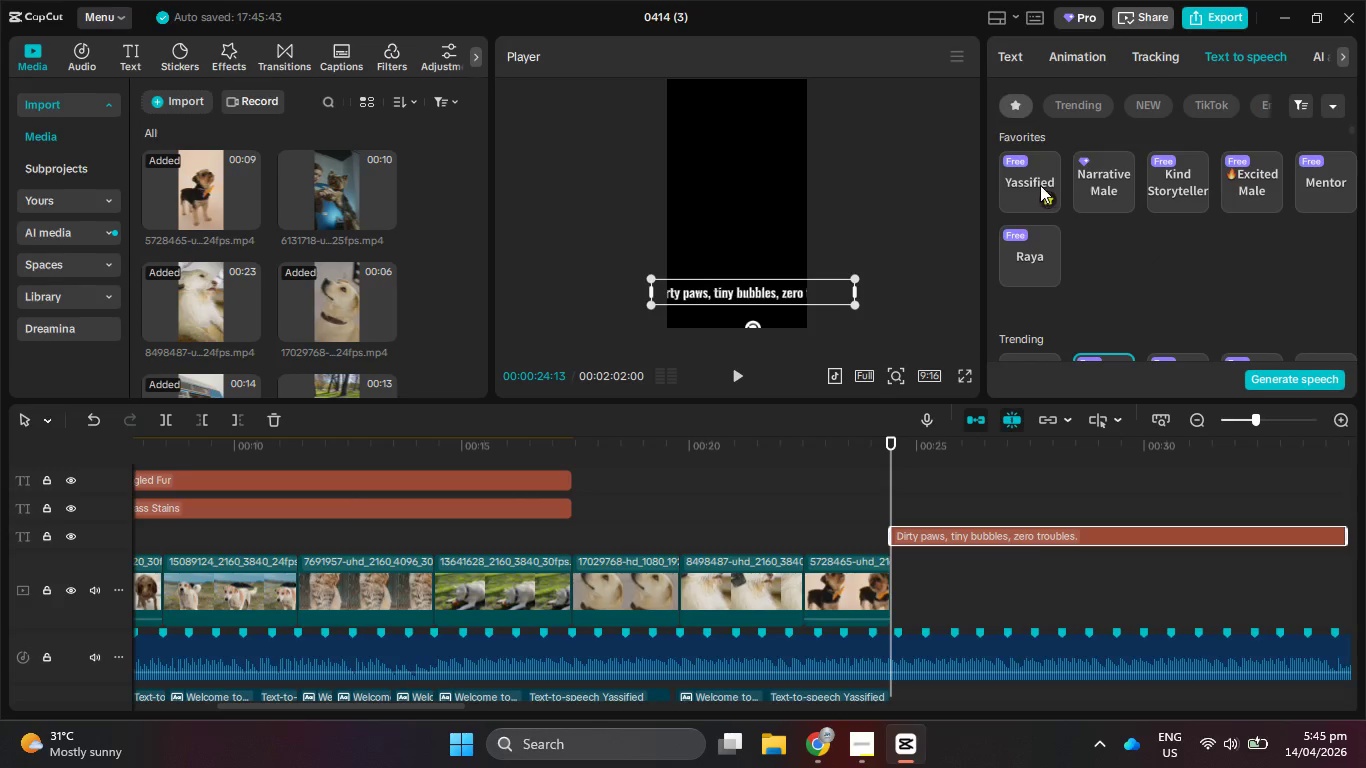 
left_click([1031, 171])
 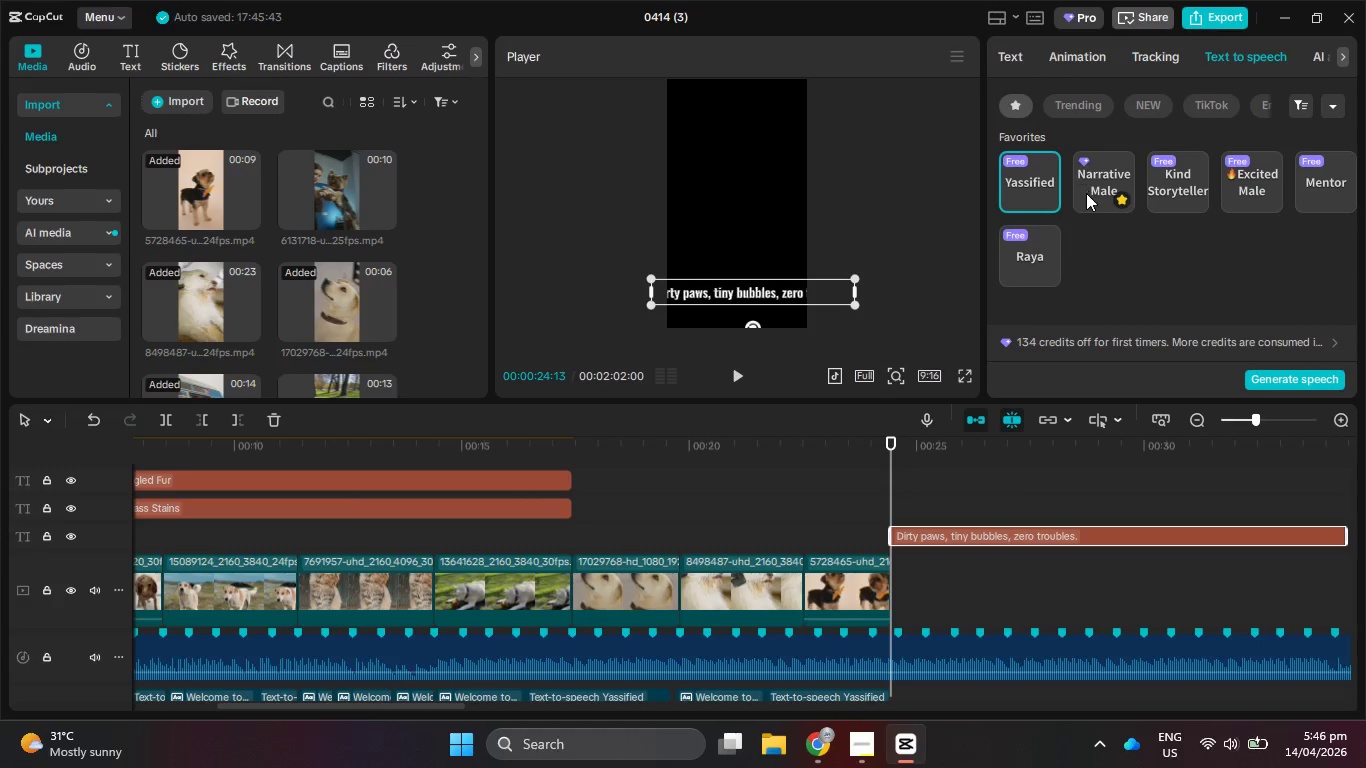 
wait(10.16)
 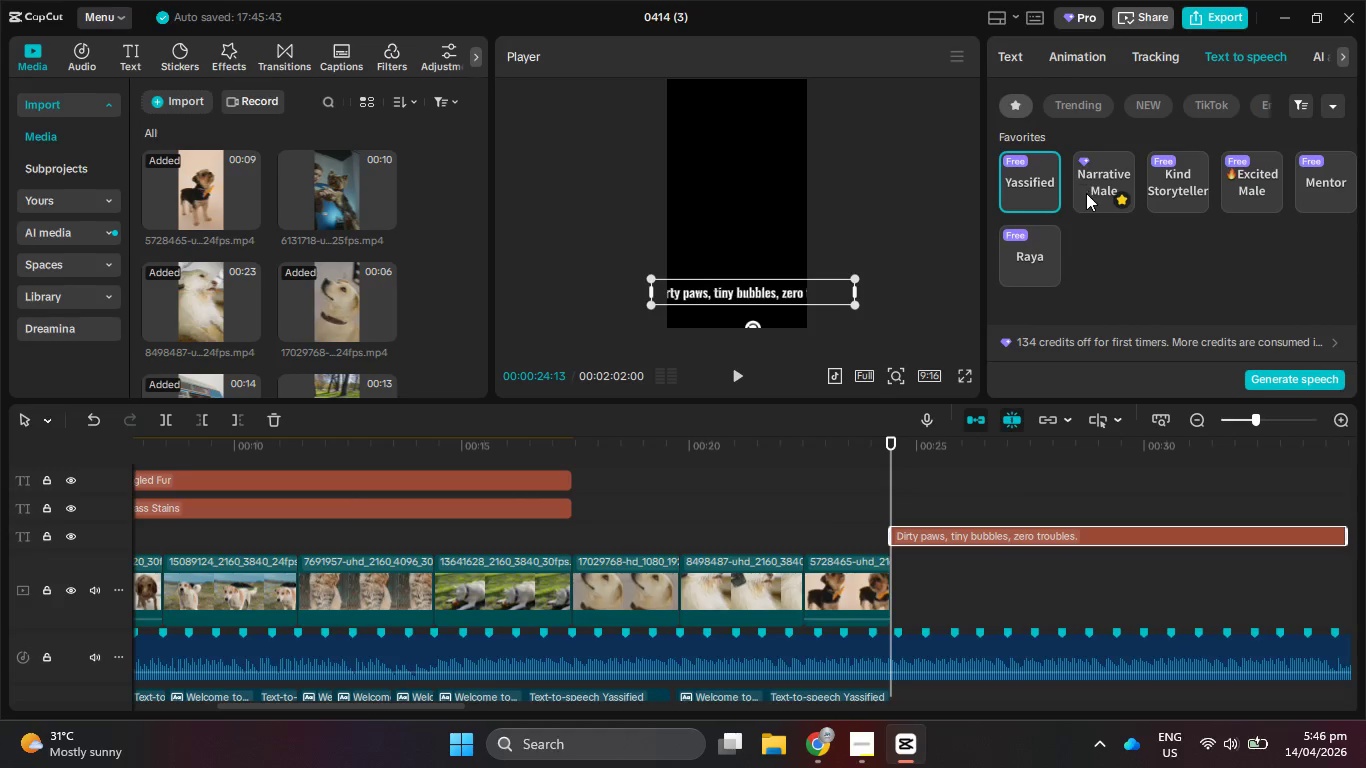 
left_click([1015, 69])
 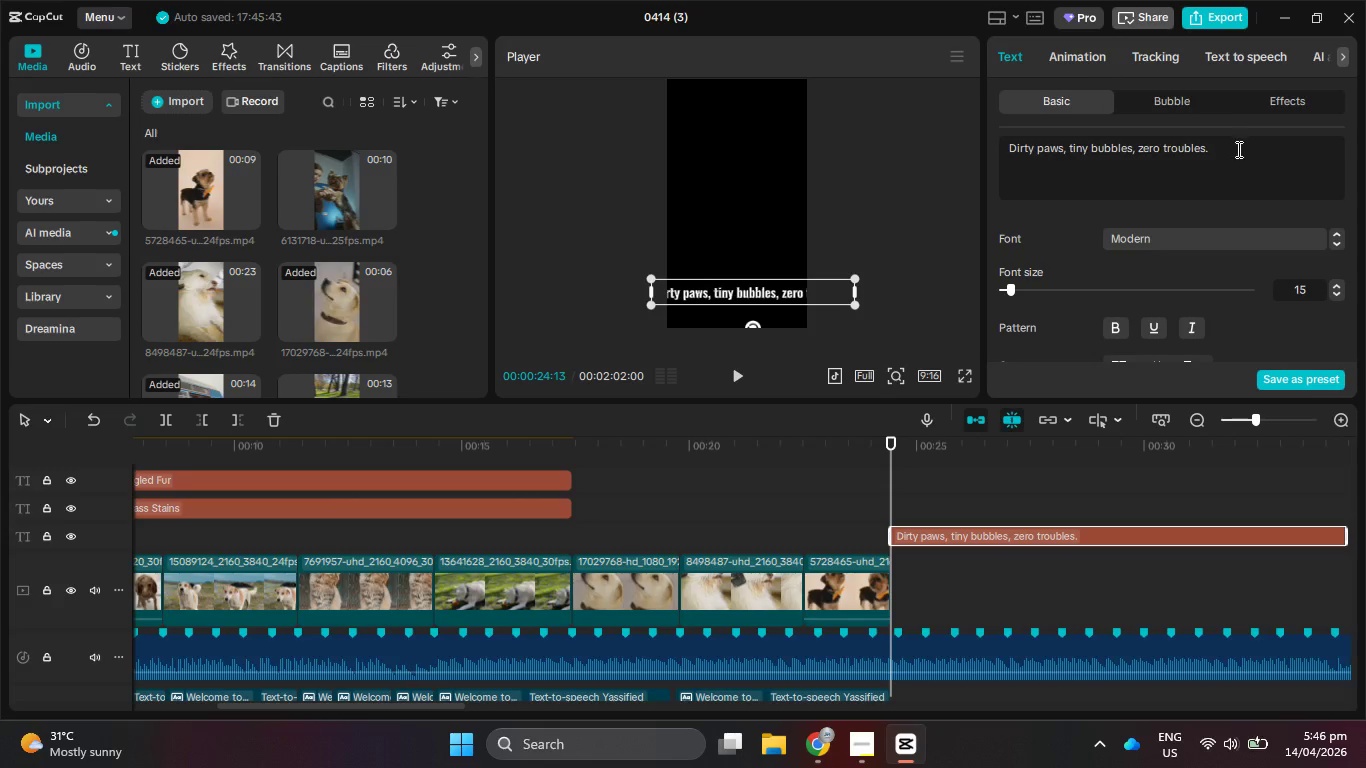 
left_click([1236, 157])
 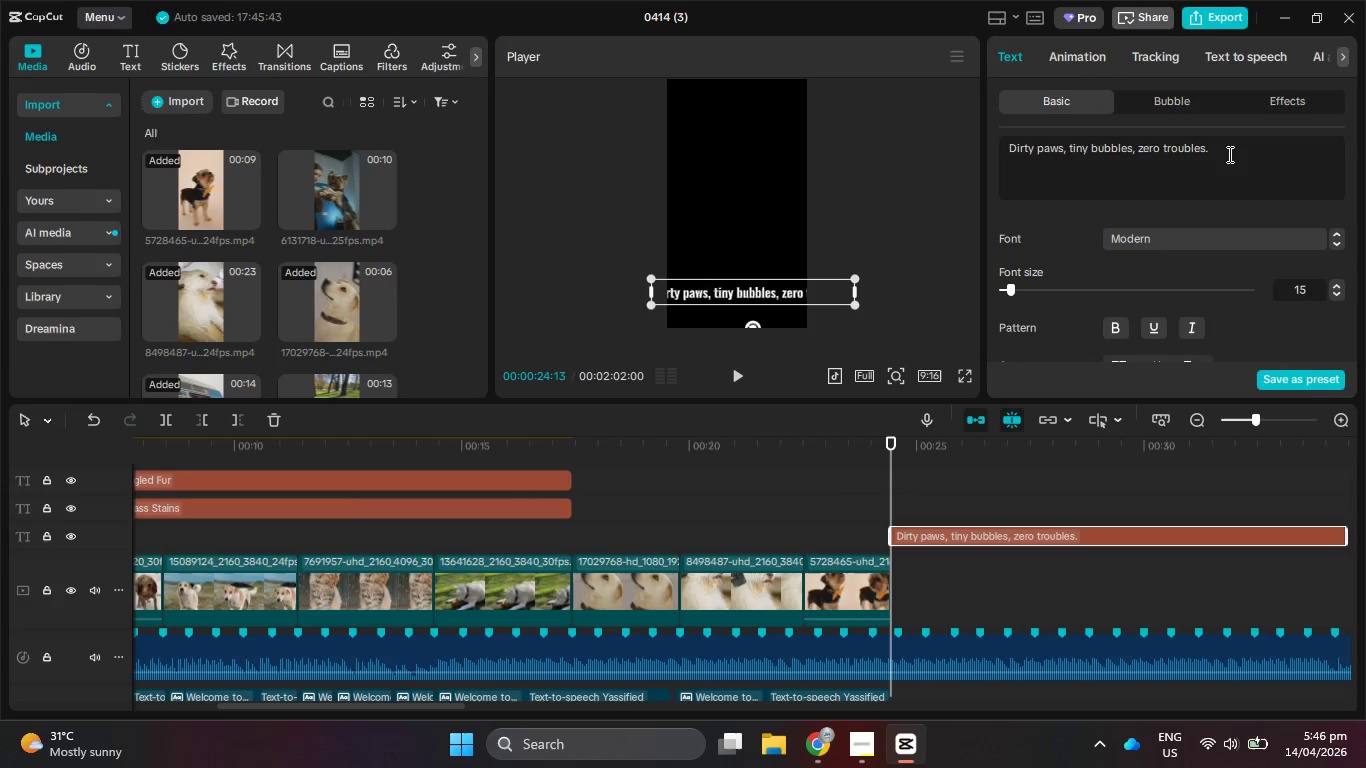 
key(Backspace)
type(;)
key(Backspace)
type( at )
 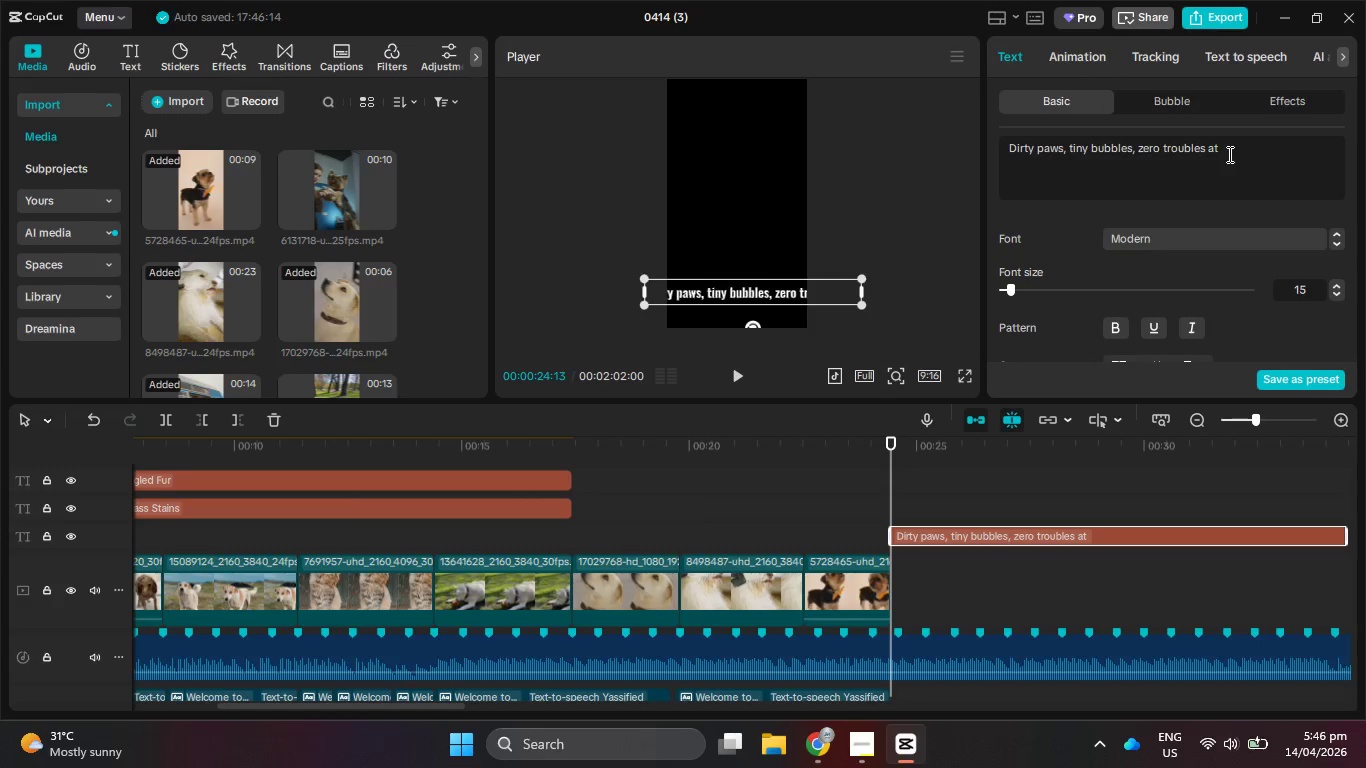 
key(Meta+V)
 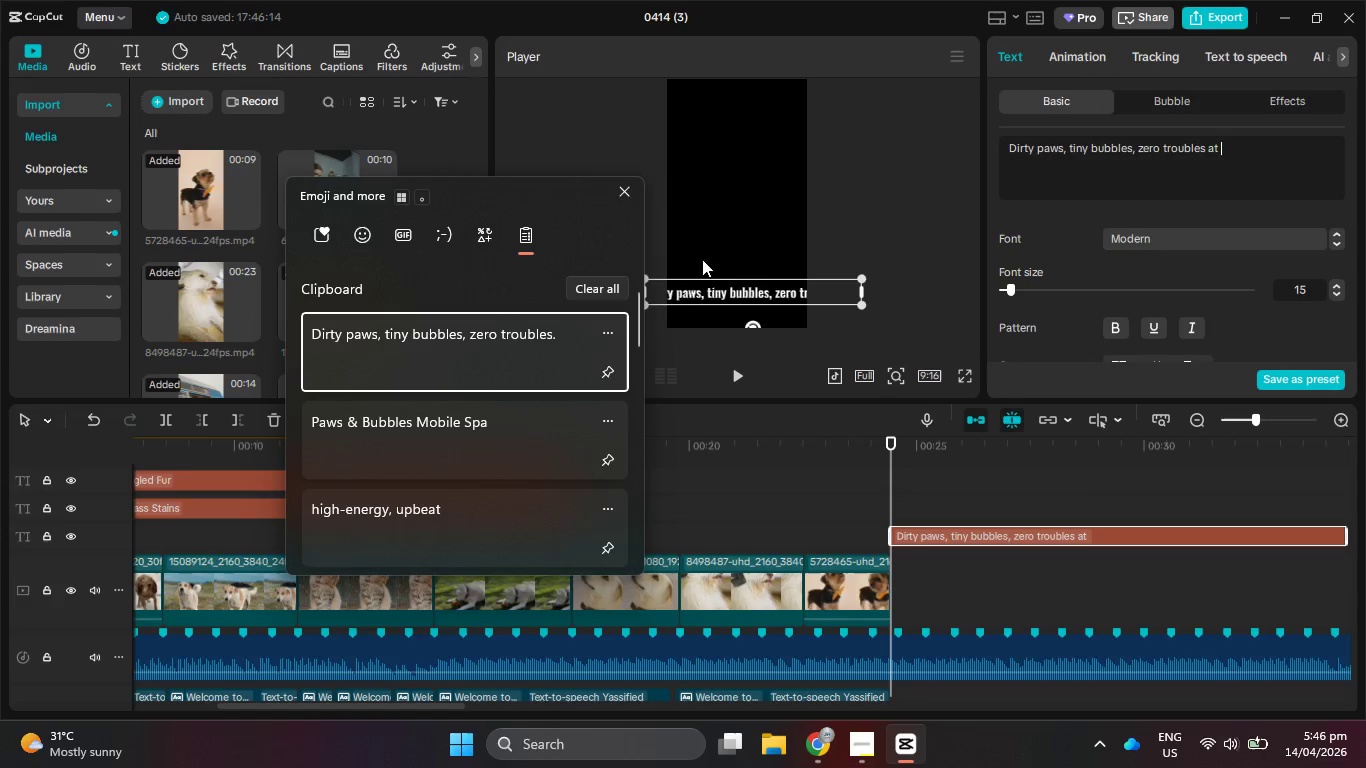 
left_click([466, 454])
 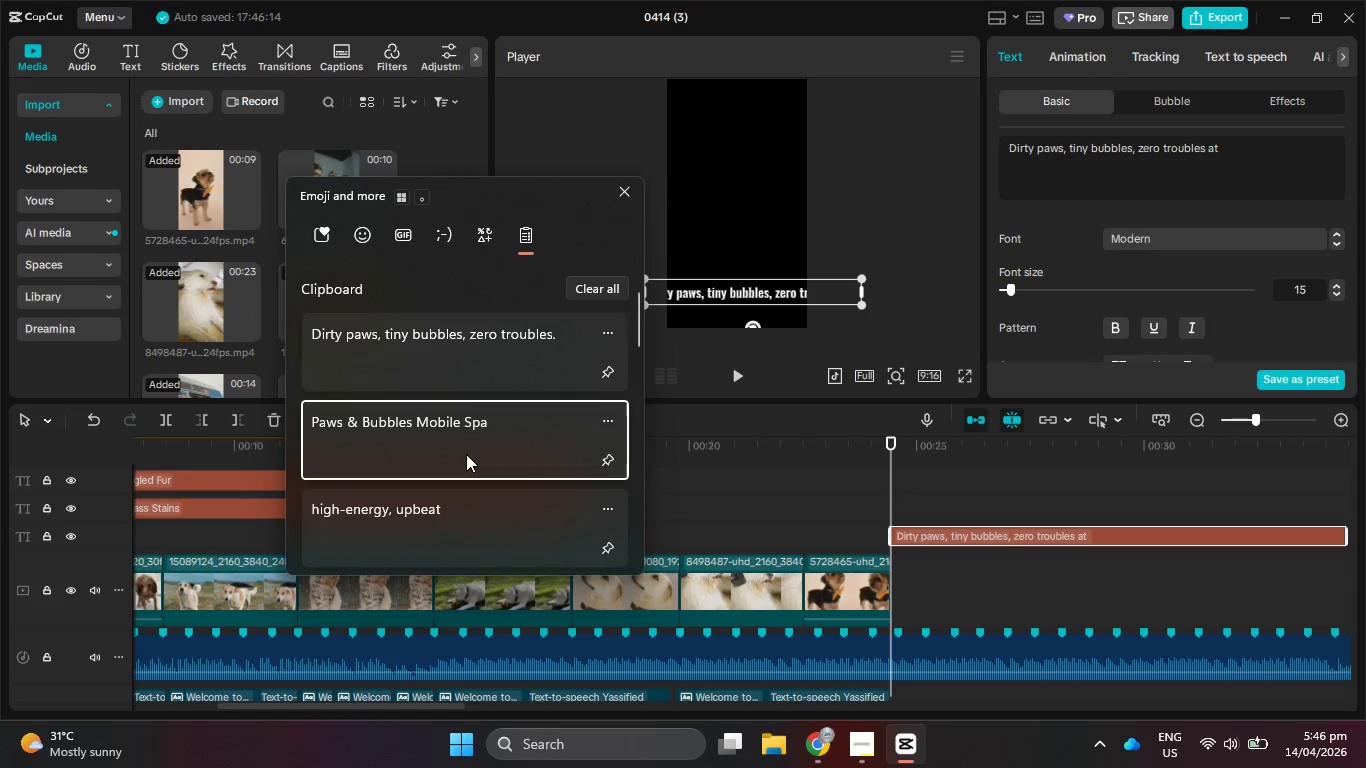 
key(Control+ControlLeft)
 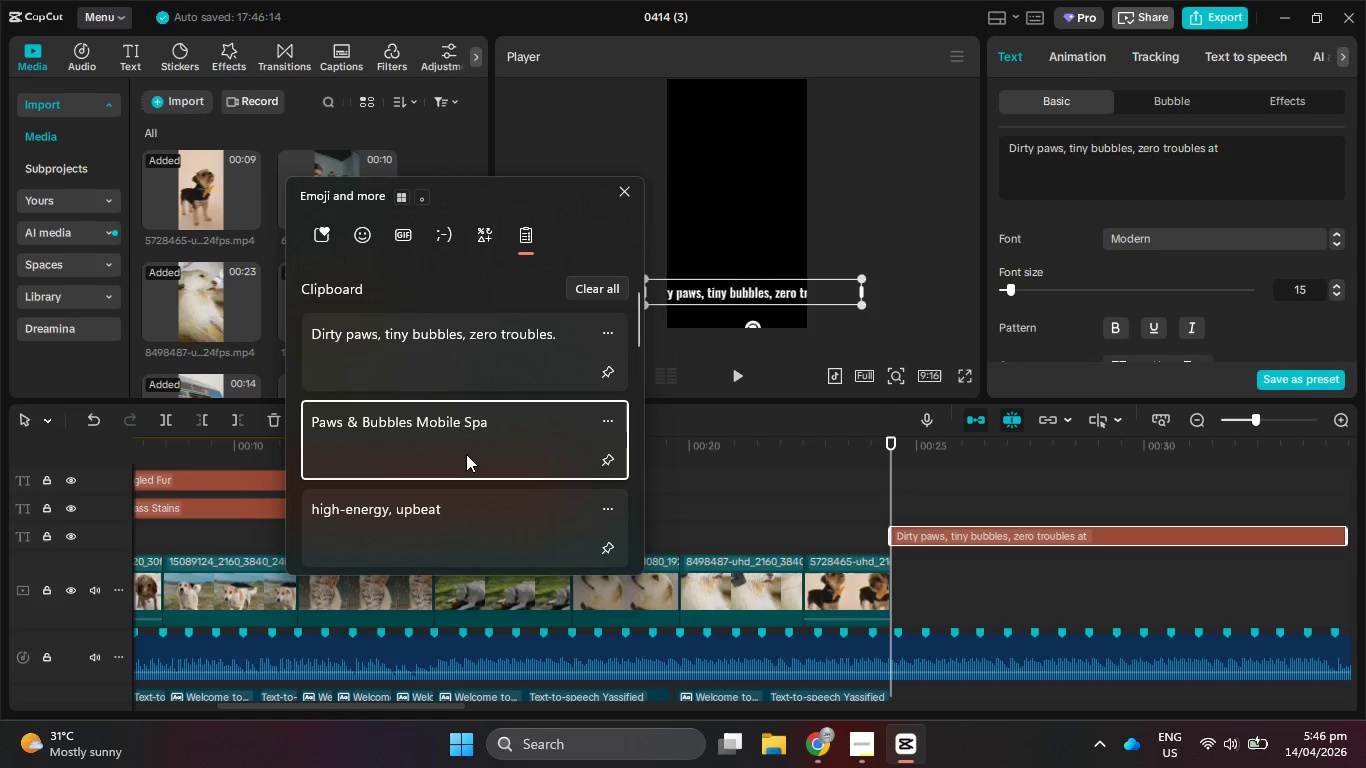 
left_click([1219, 60])
 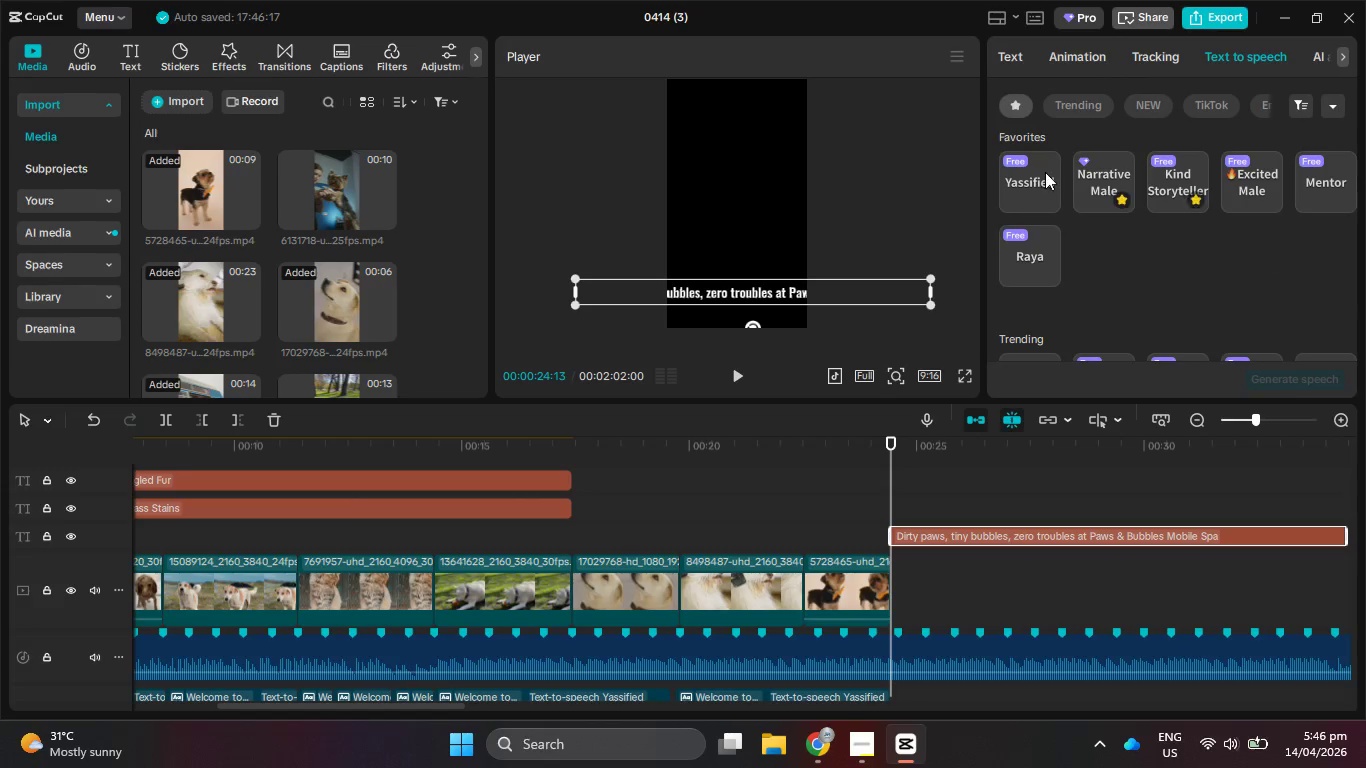 
left_click([1047, 169])
 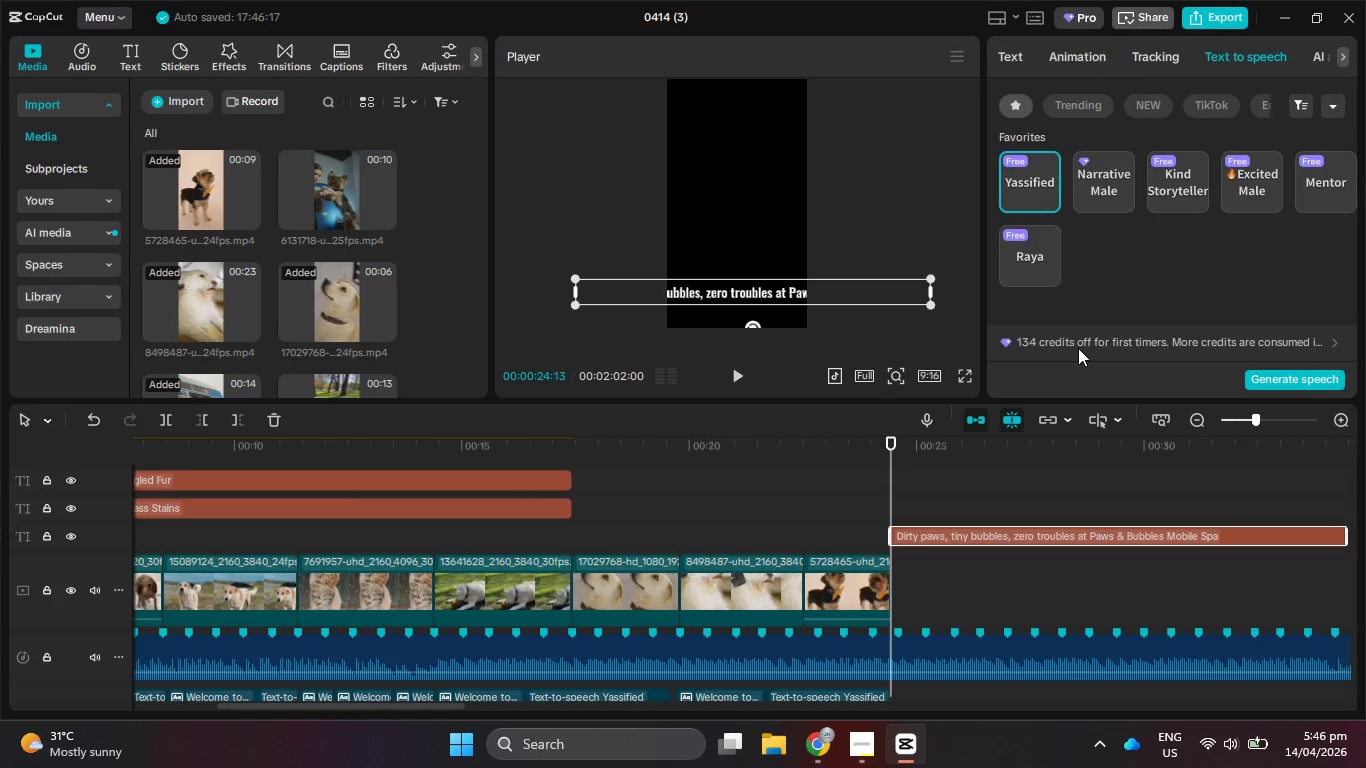 
wait(11.86)
 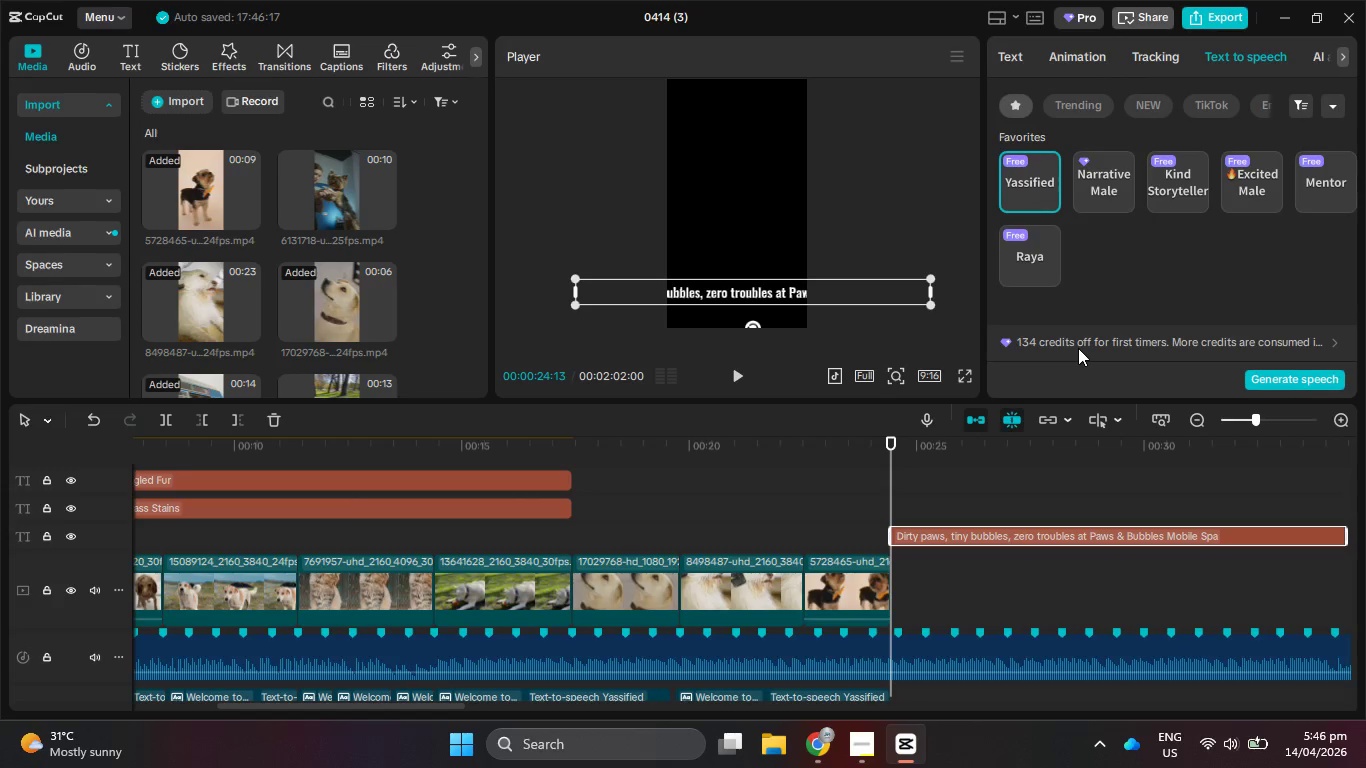 
left_click([1303, 381])
 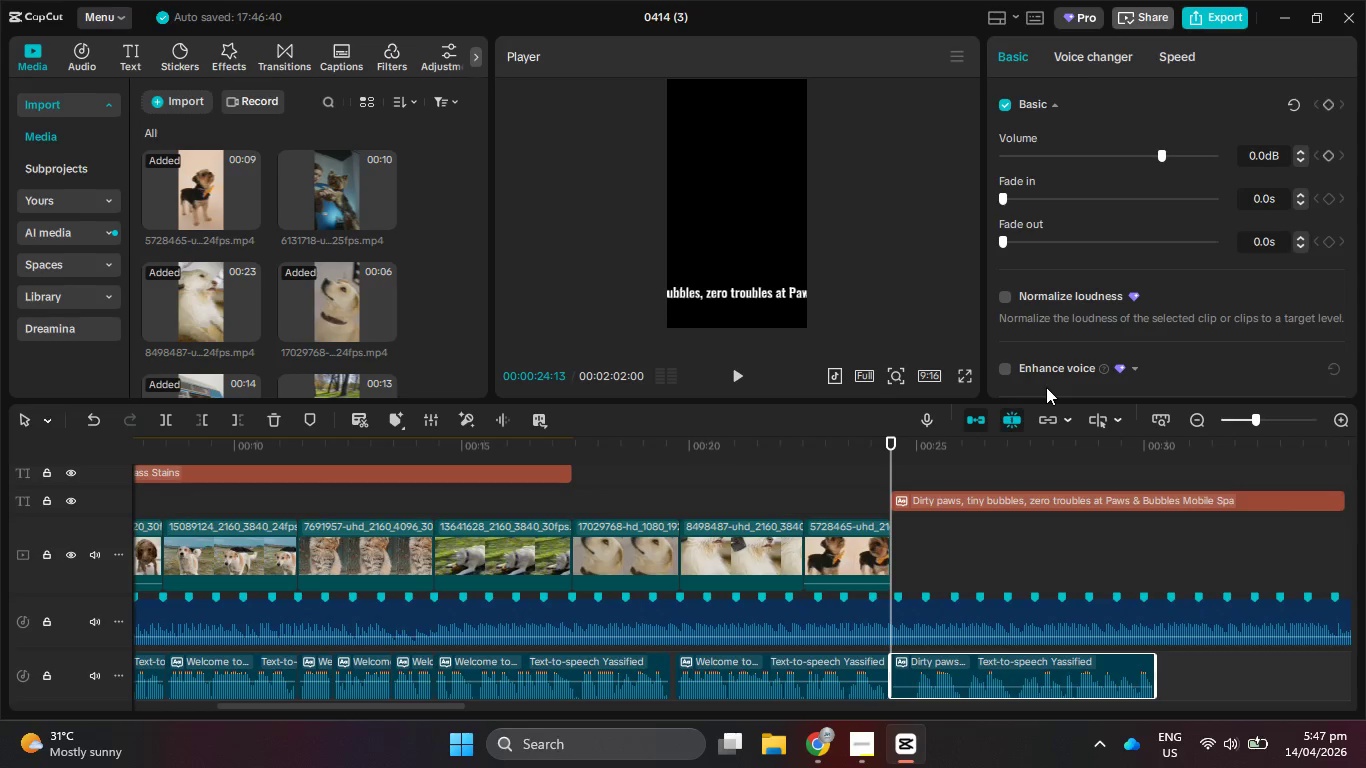 
wait(51.2)
 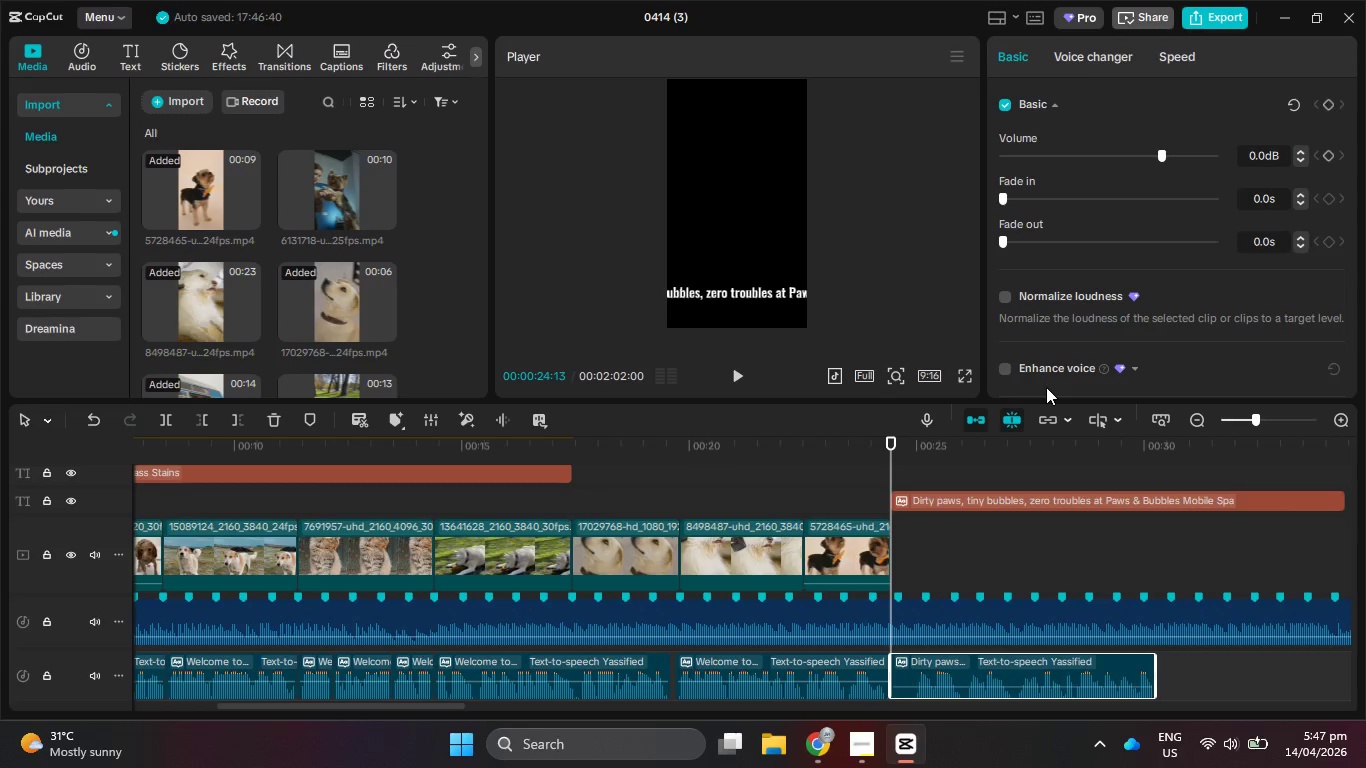 
scroll: coordinate [968, 425], scroll_direction: down, amount: 9.0
 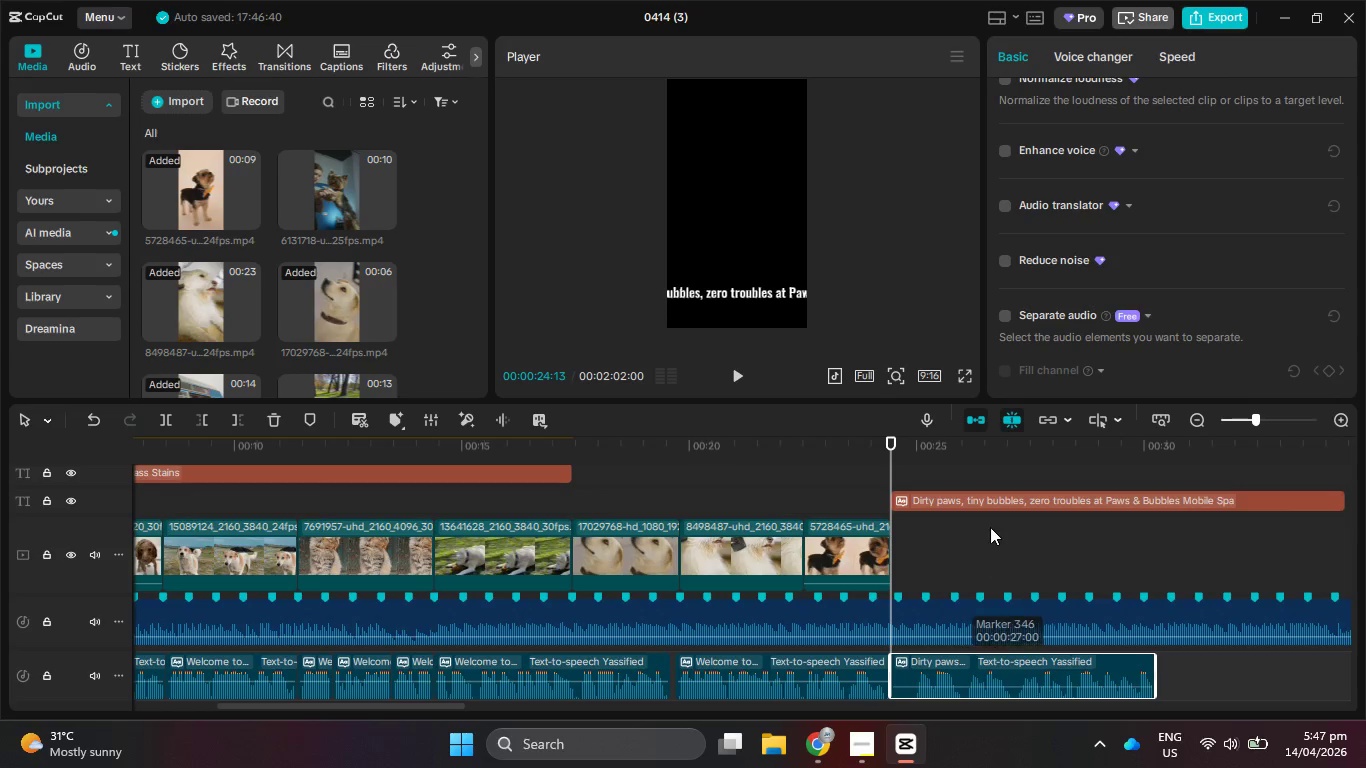 
left_click([990, 508])
 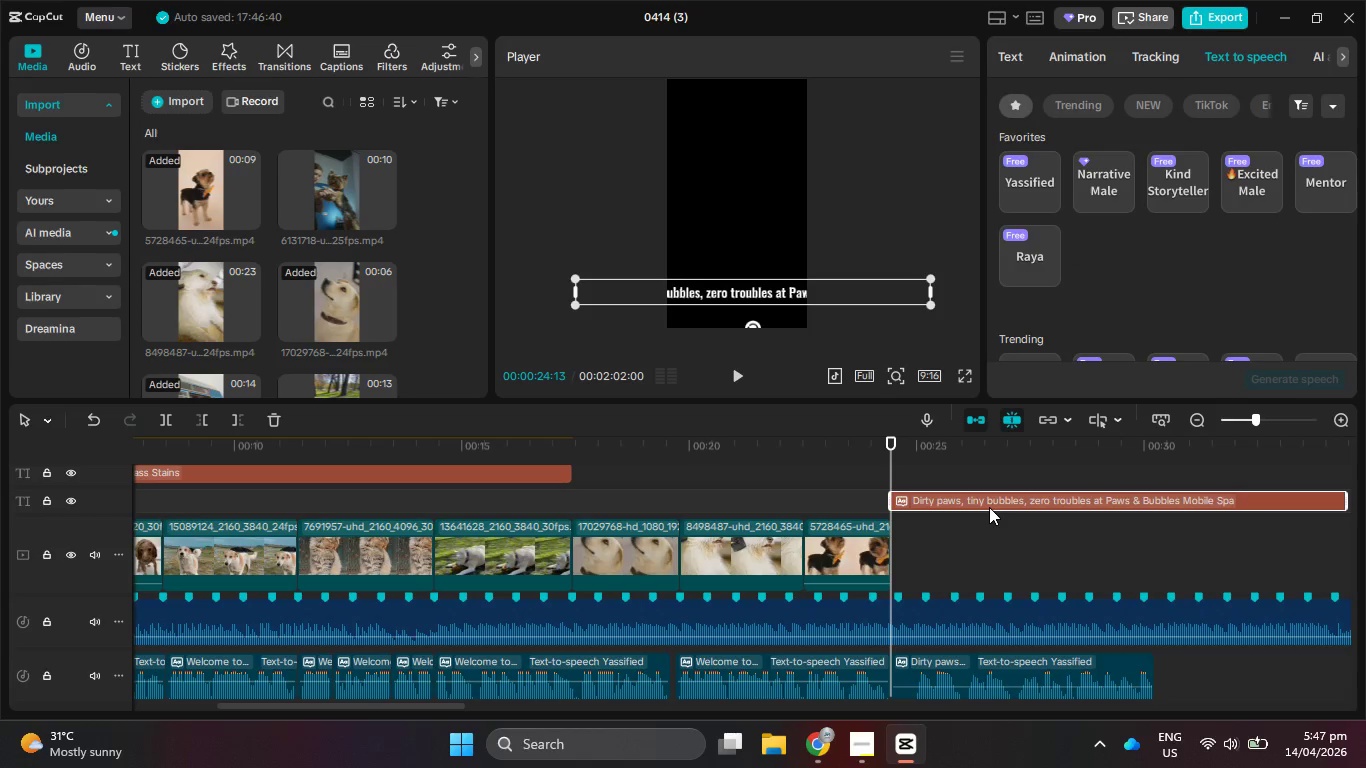 
key(Delete)
 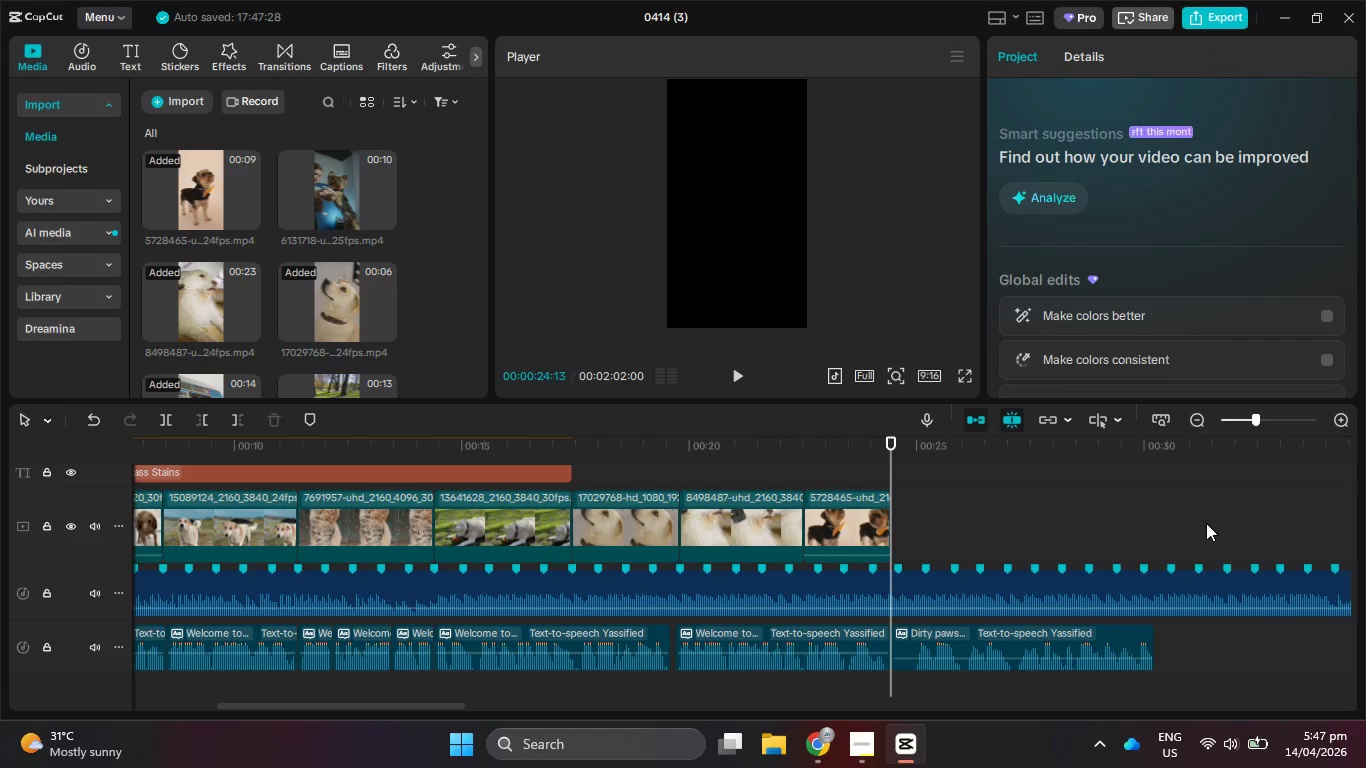 
hold_key(key=ControlLeft, duration=2.38)
scroll: coordinate [1156, 535], scroll_direction: down, amount: 11.0
 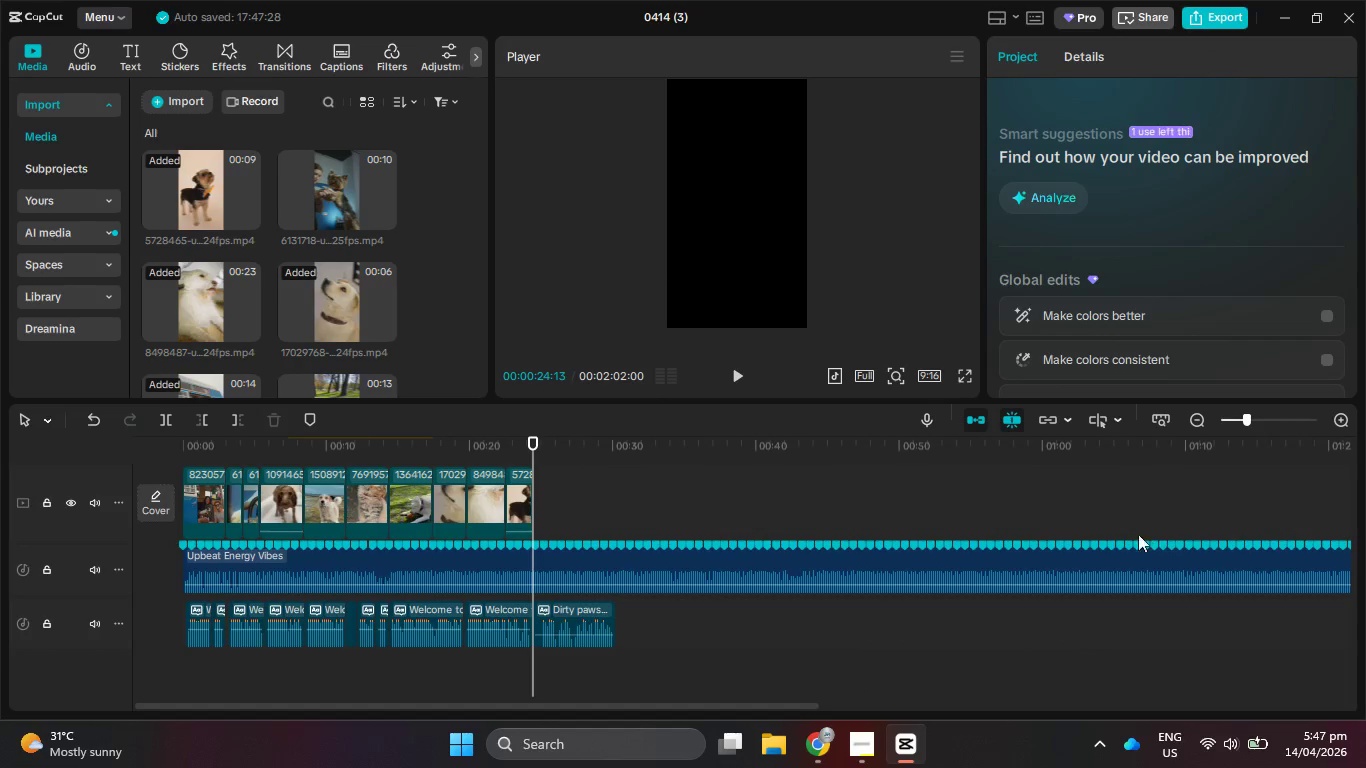 
scroll: coordinate [655, 500], scroll_direction: up, amount: 12.0
 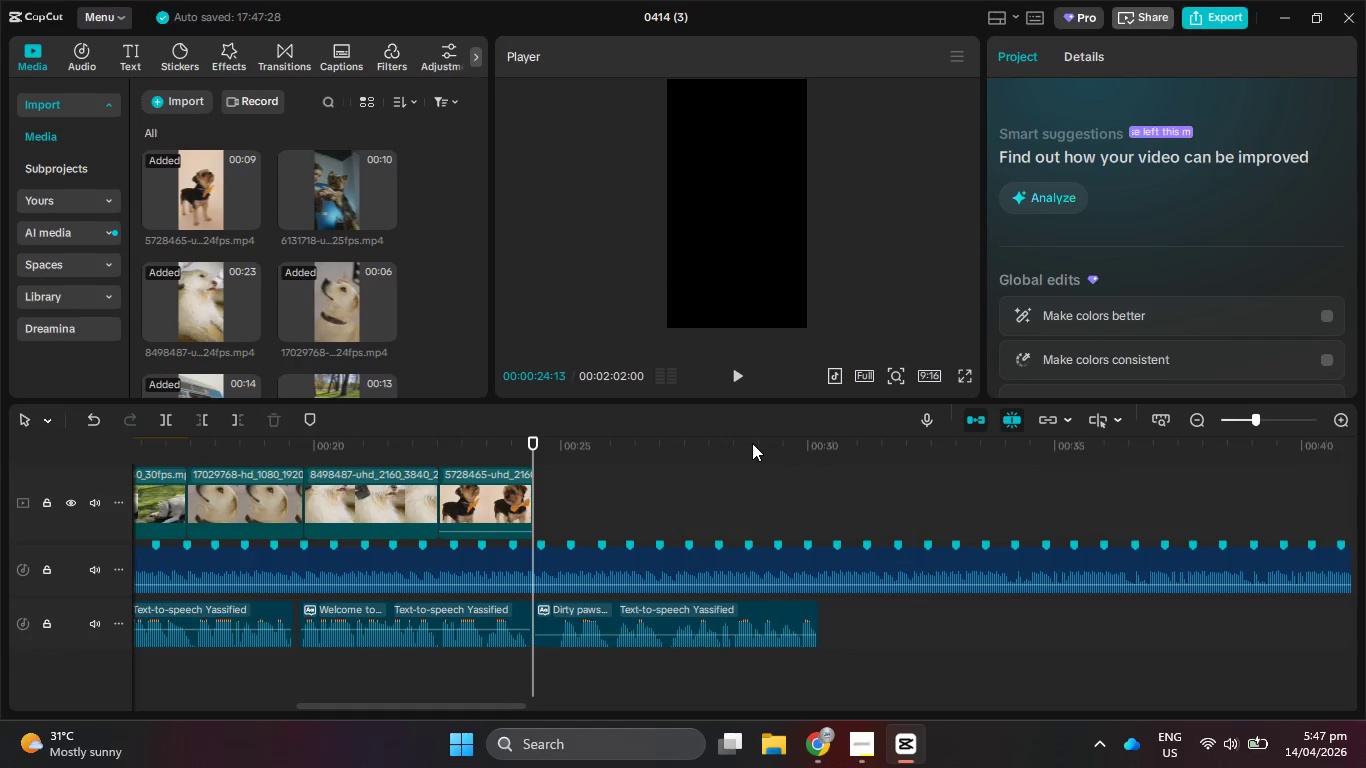 
left_click_drag(start_coordinate=[755, 442], to_coordinate=[819, 452])
 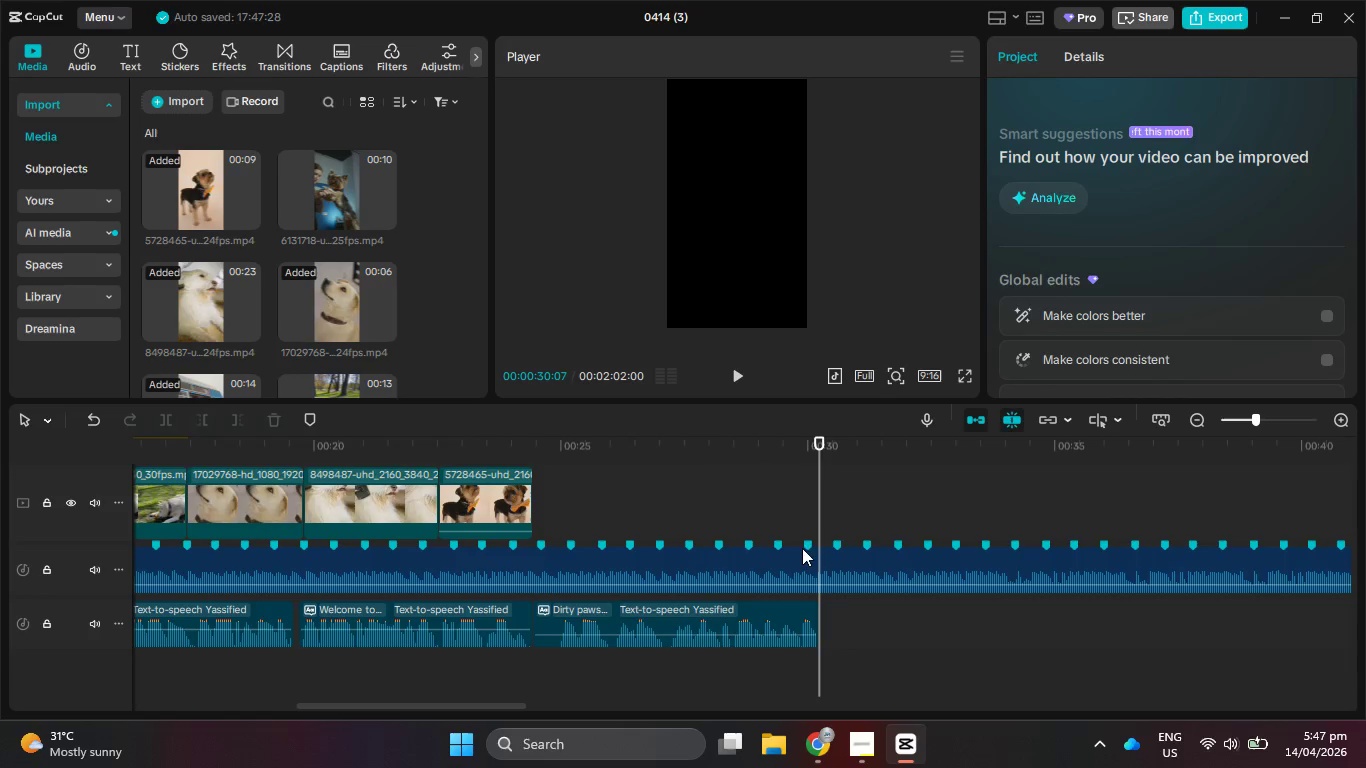 
left_click([805, 560])
 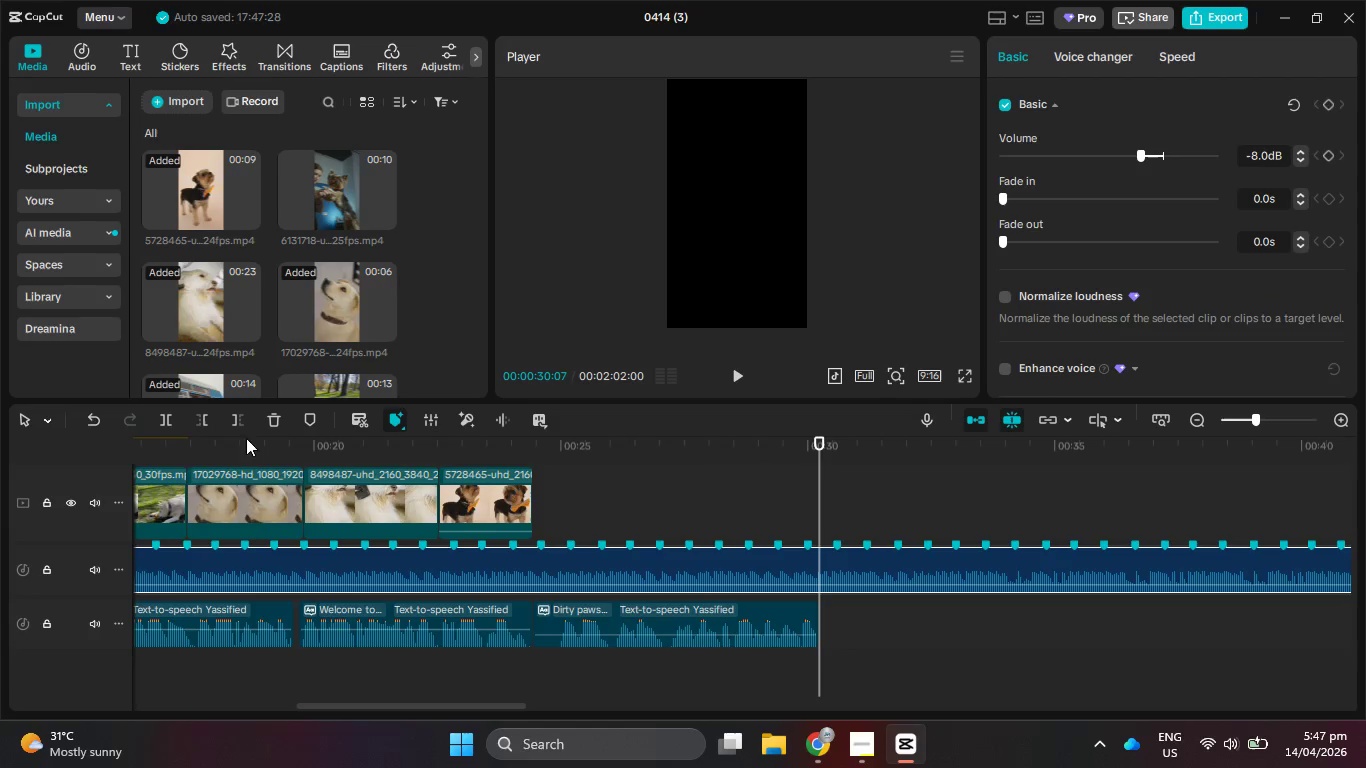 
left_click([242, 412])
 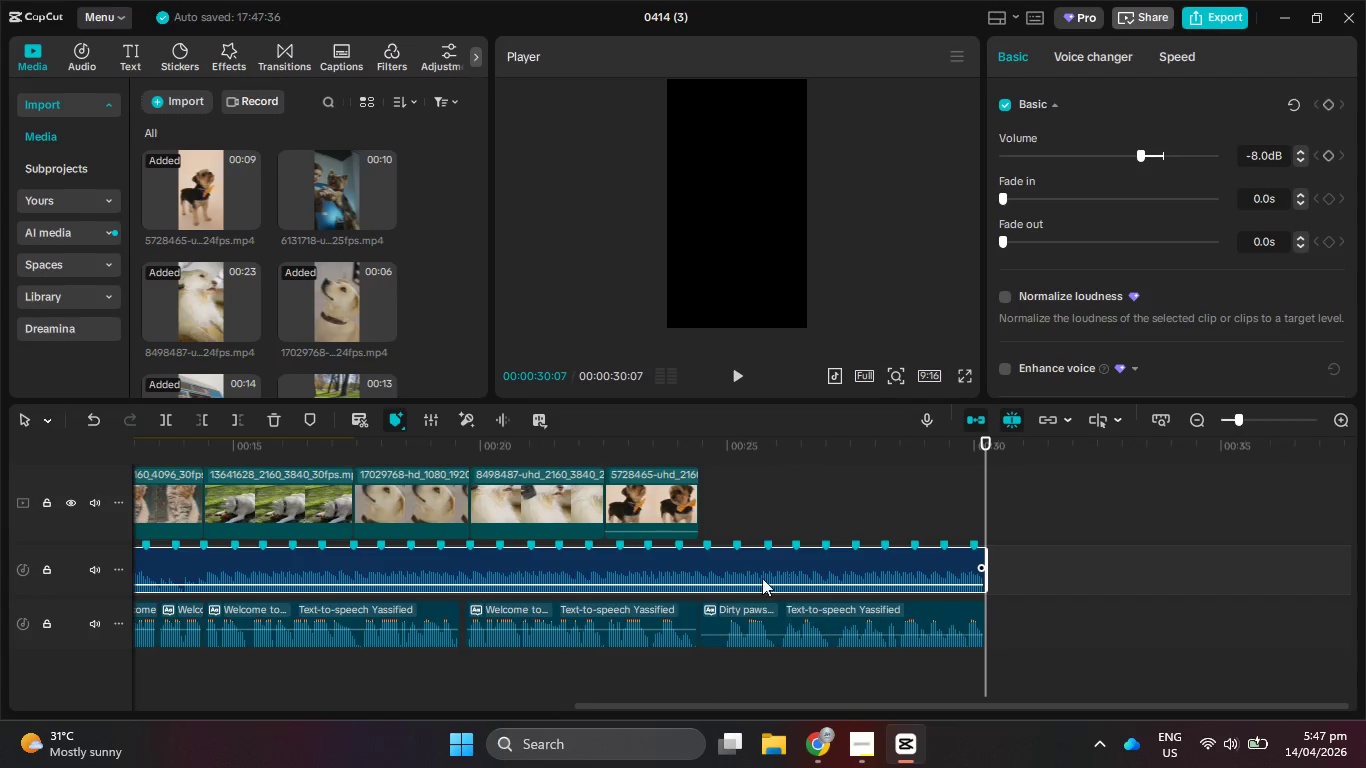 
left_click([743, 611])
 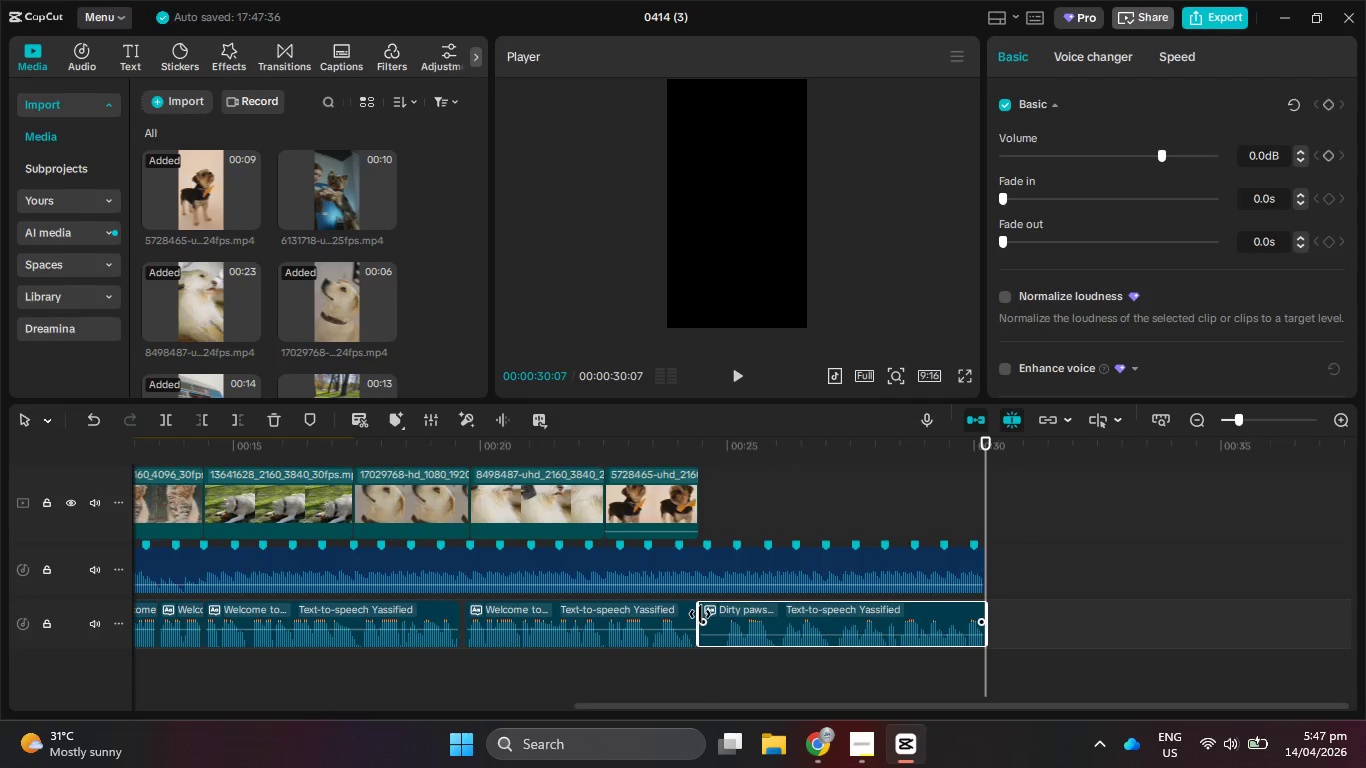 
left_click_drag(start_coordinate=[701, 614], to_coordinate=[721, 618])
 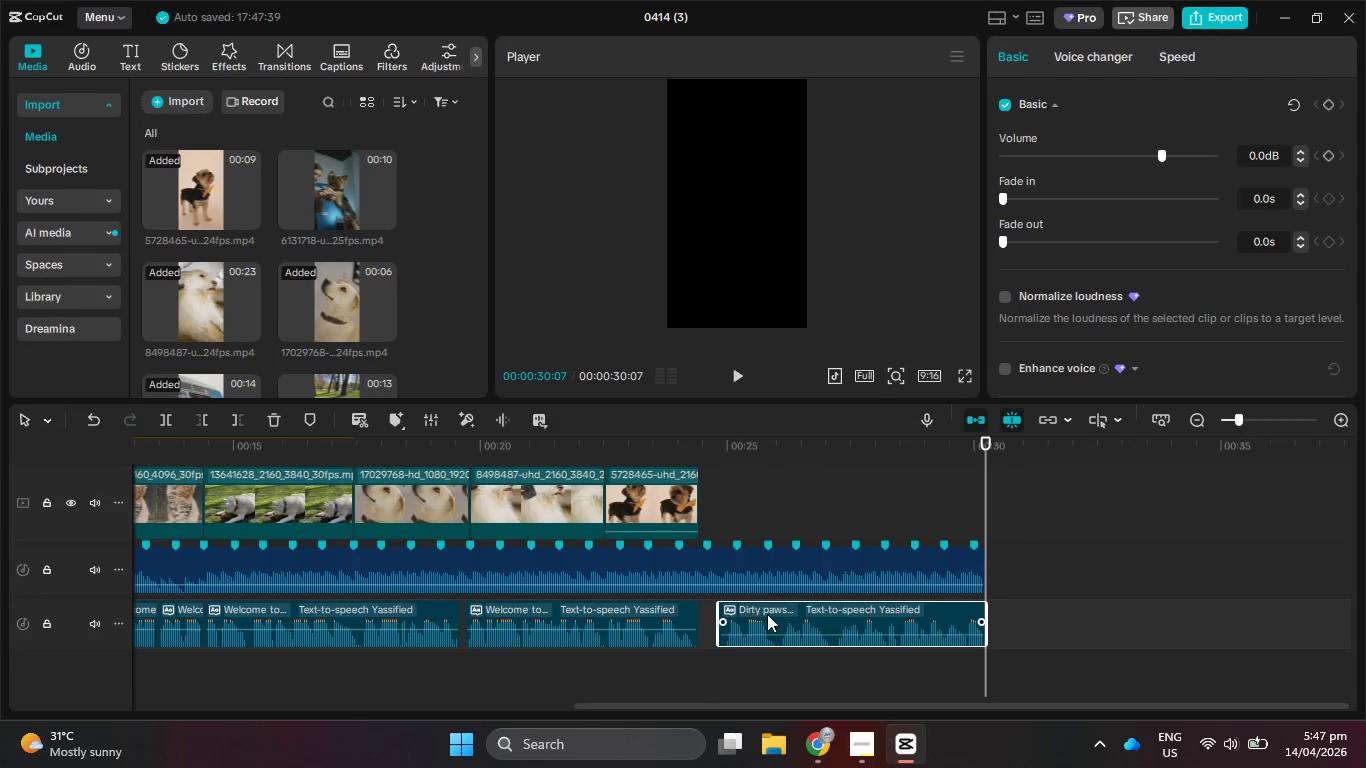 
left_click_drag(start_coordinate=[767, 614], to_coordinate=[746, 617])
 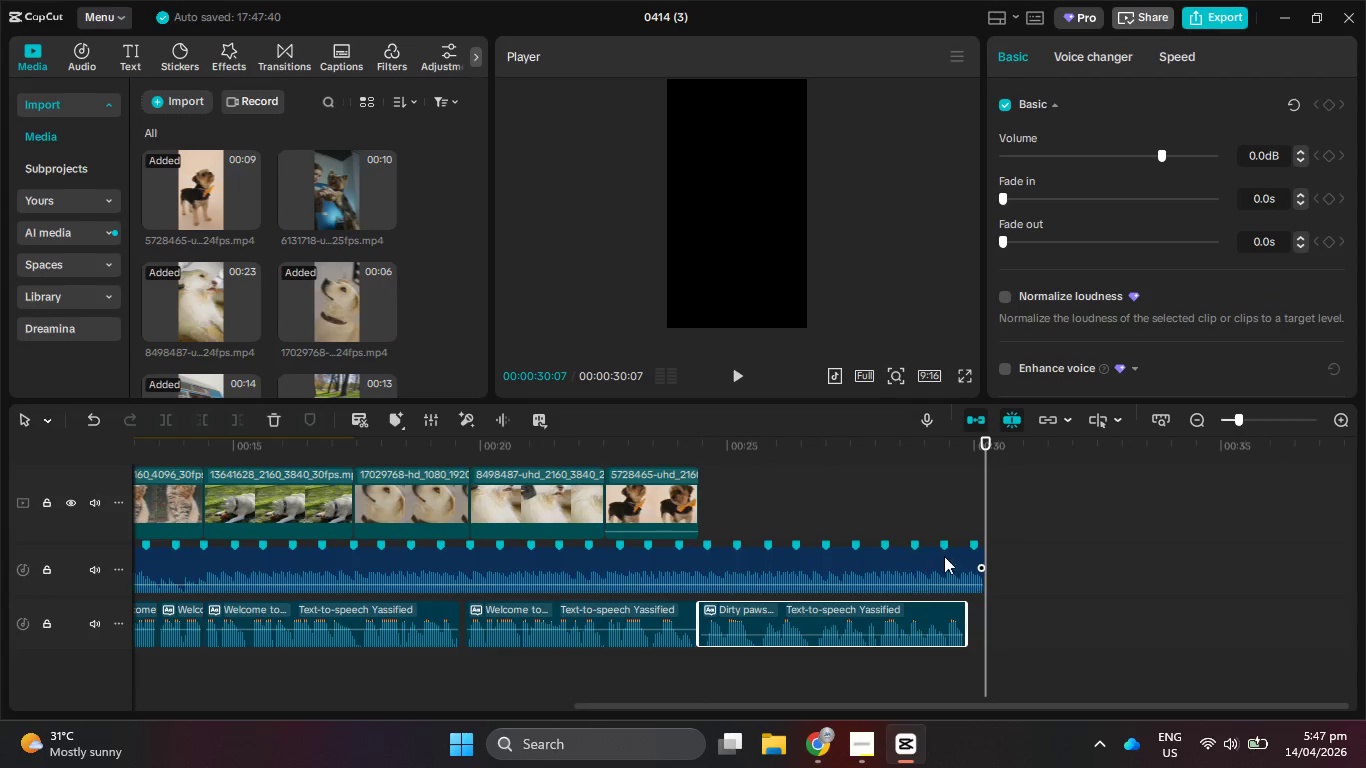 
left_click([962, 556])
 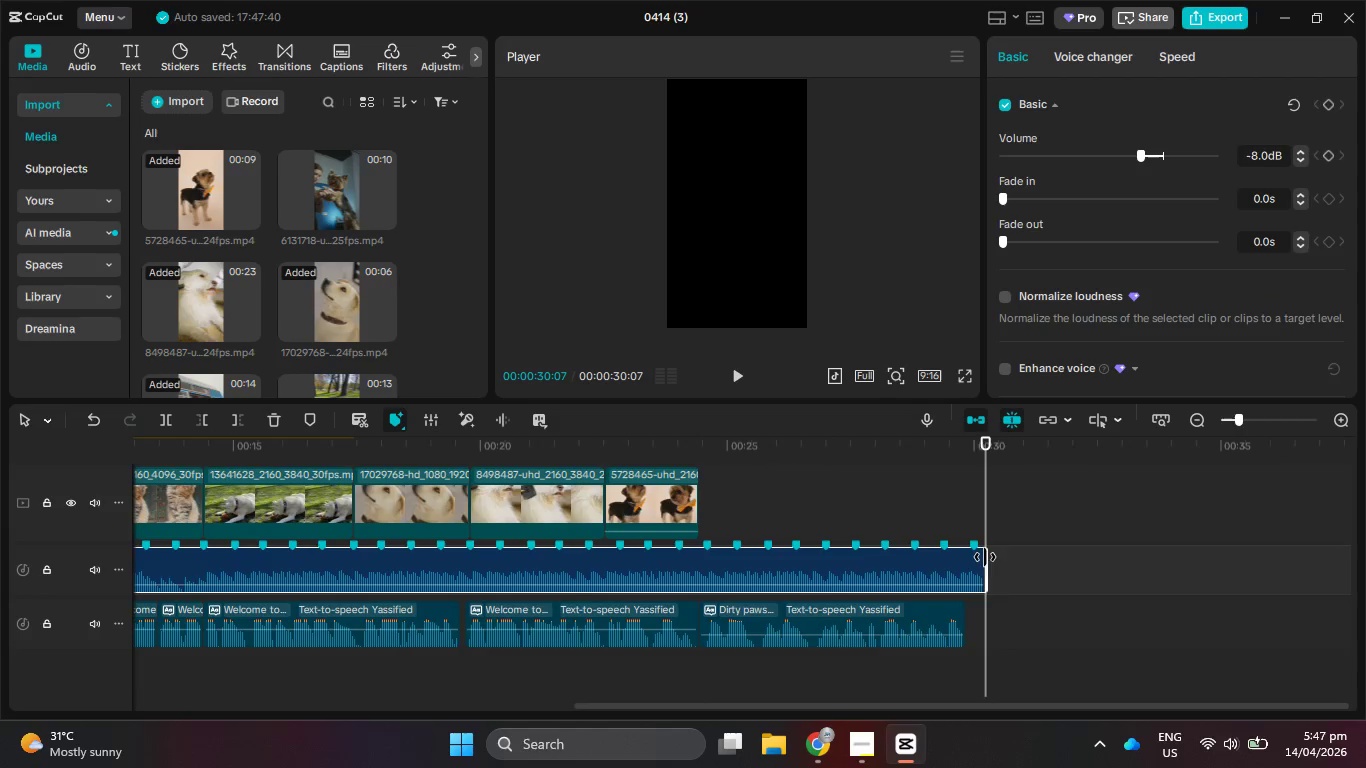 
left_click_drag(start_coordinate=[985, 557], to_coordinate=[961, 559])
 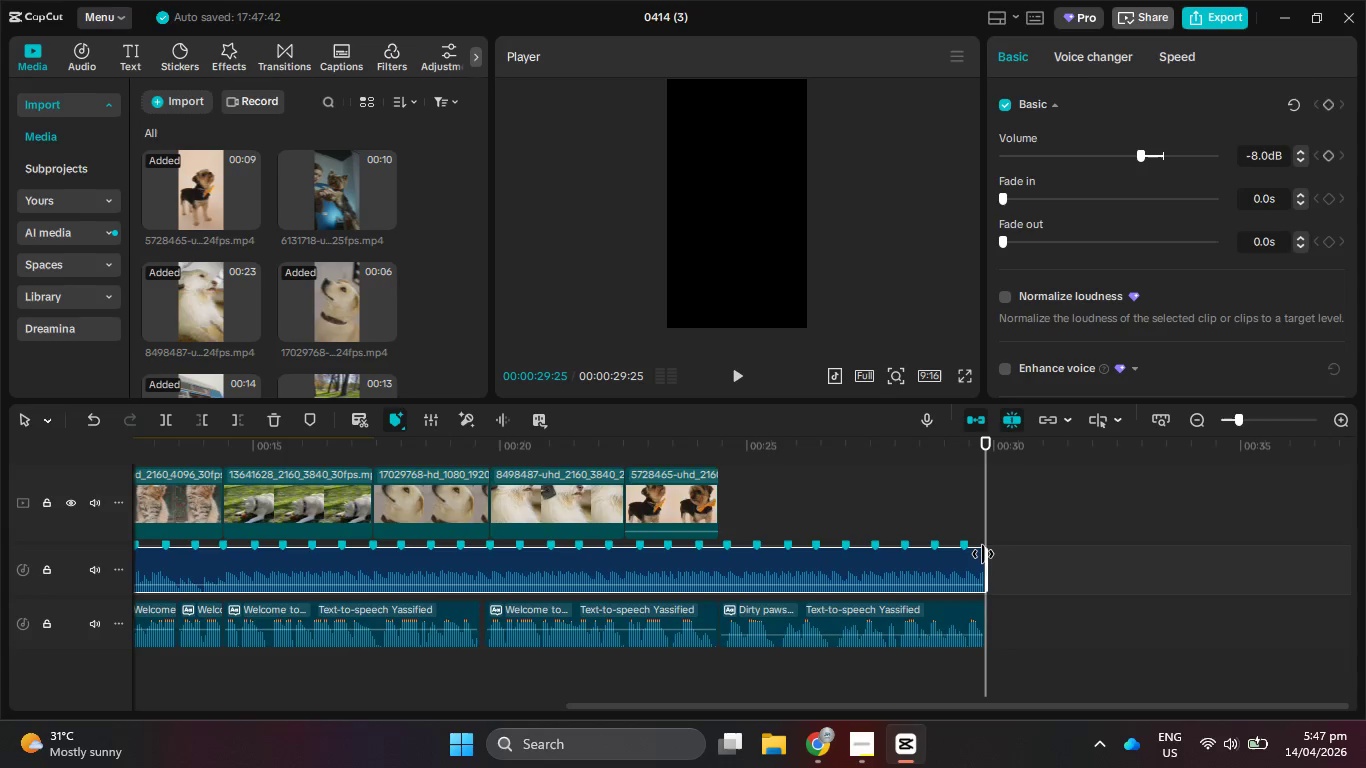 
hold_key(key=ArrowRight, duration=0.88)
 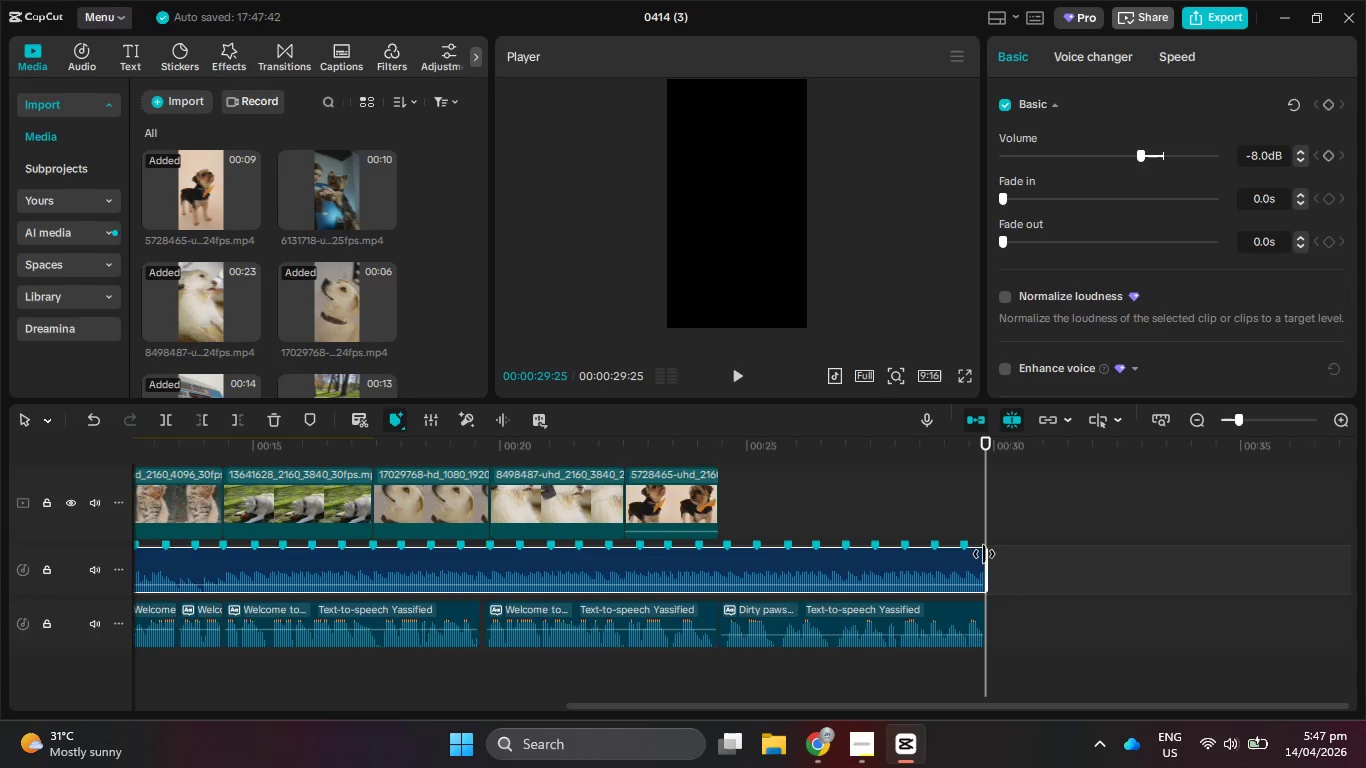 
key(ArrowRight)
 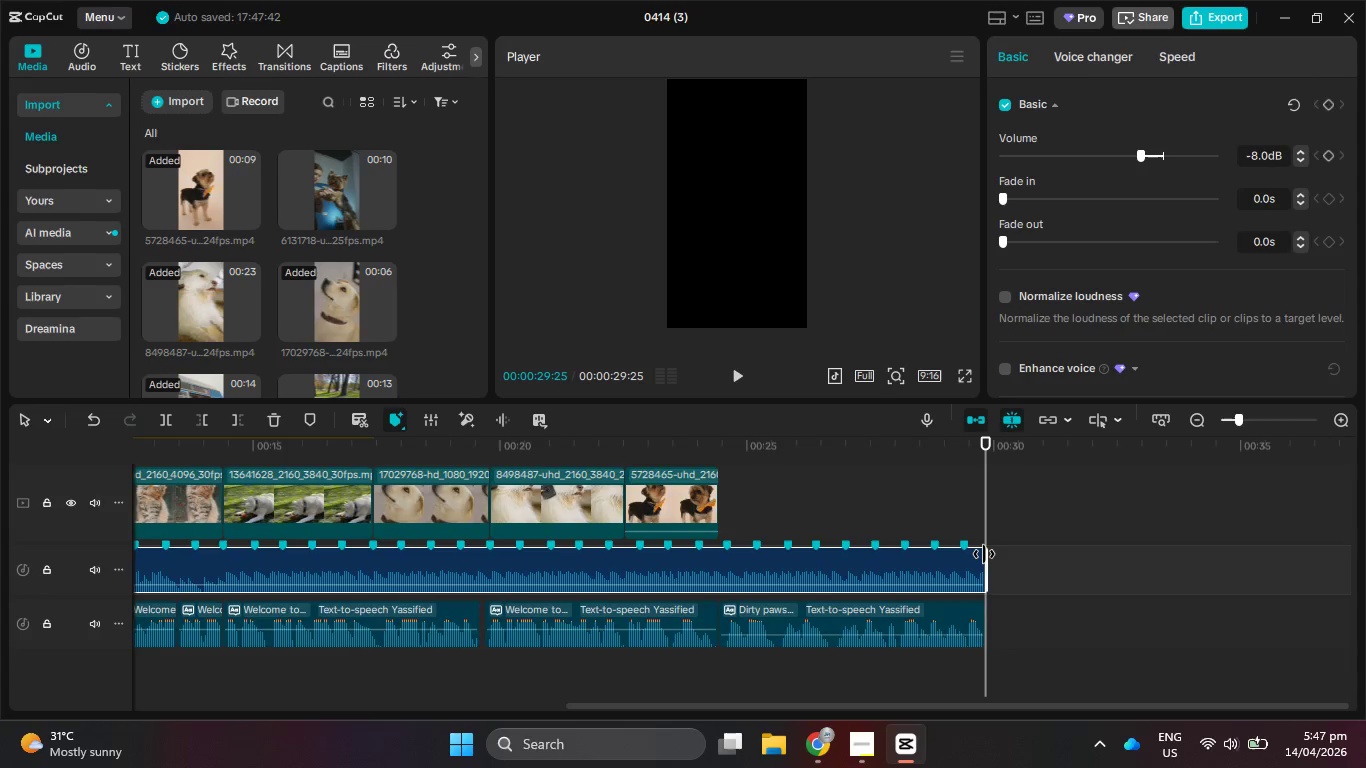 
key(ArrowRight)
 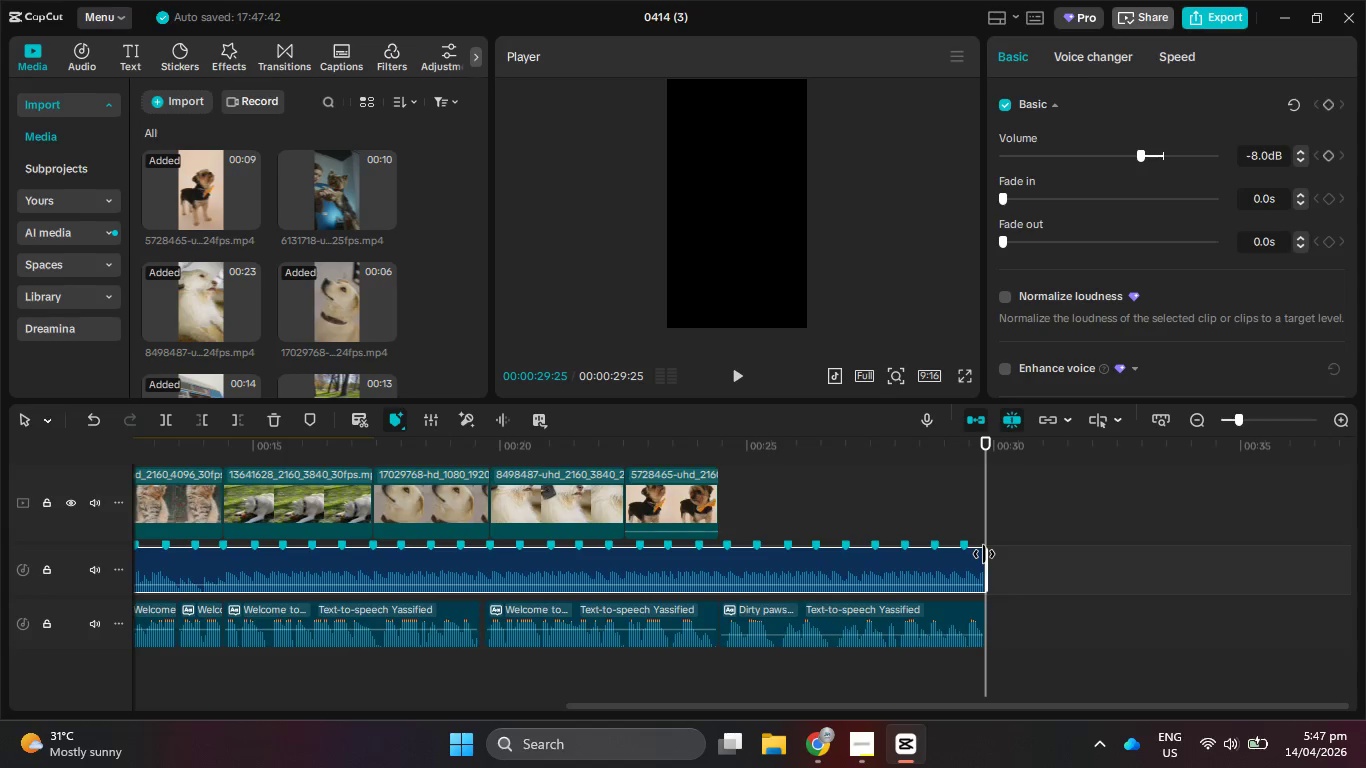 
key(ArrowRight)
 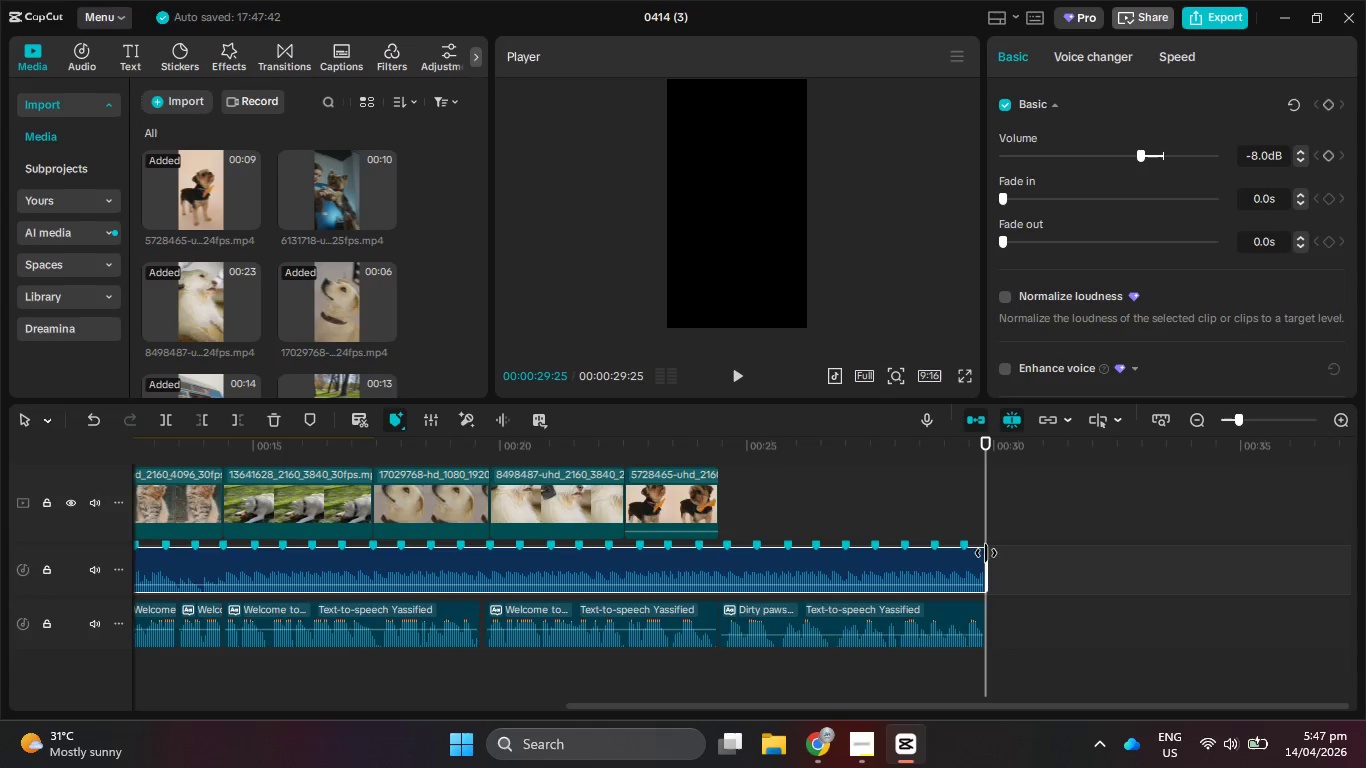 
hold_key(key=ArrowRight, duration=0.34)
 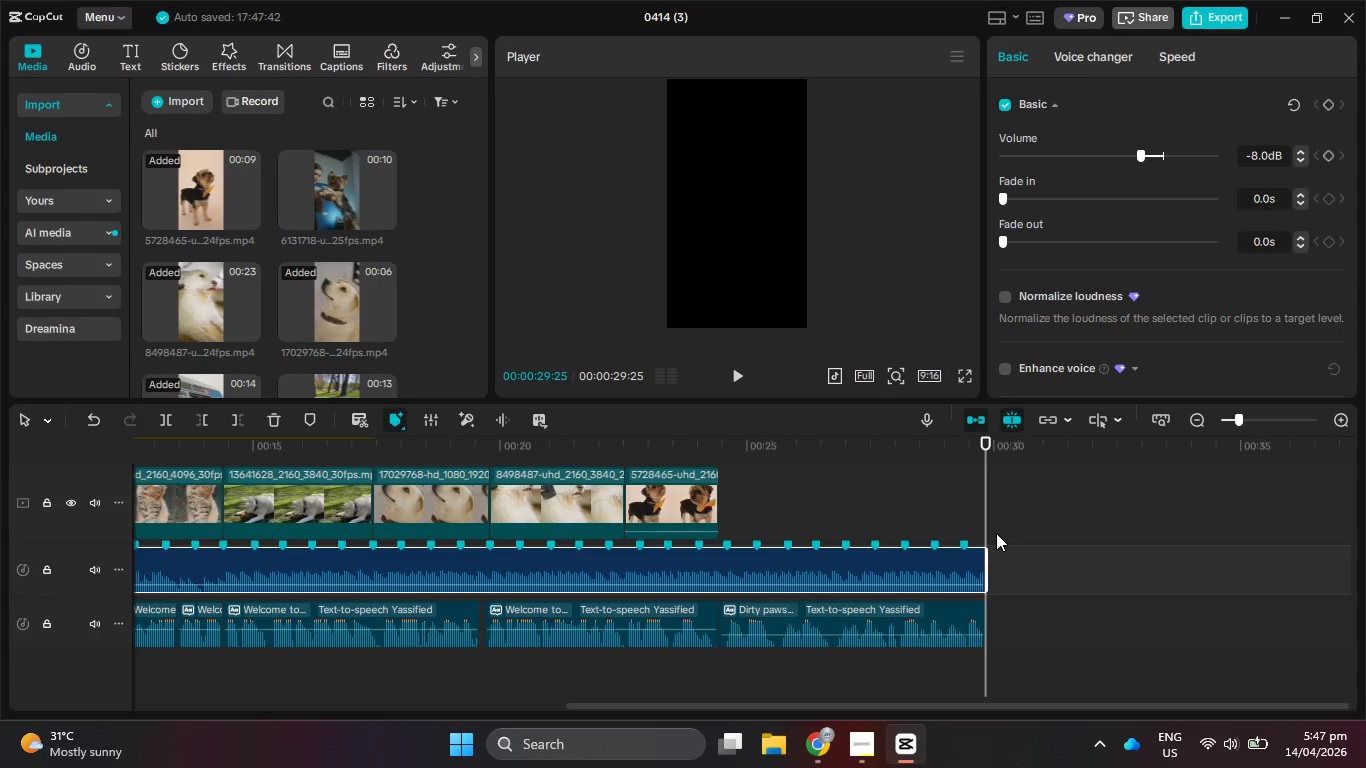 
wait(7.88)
 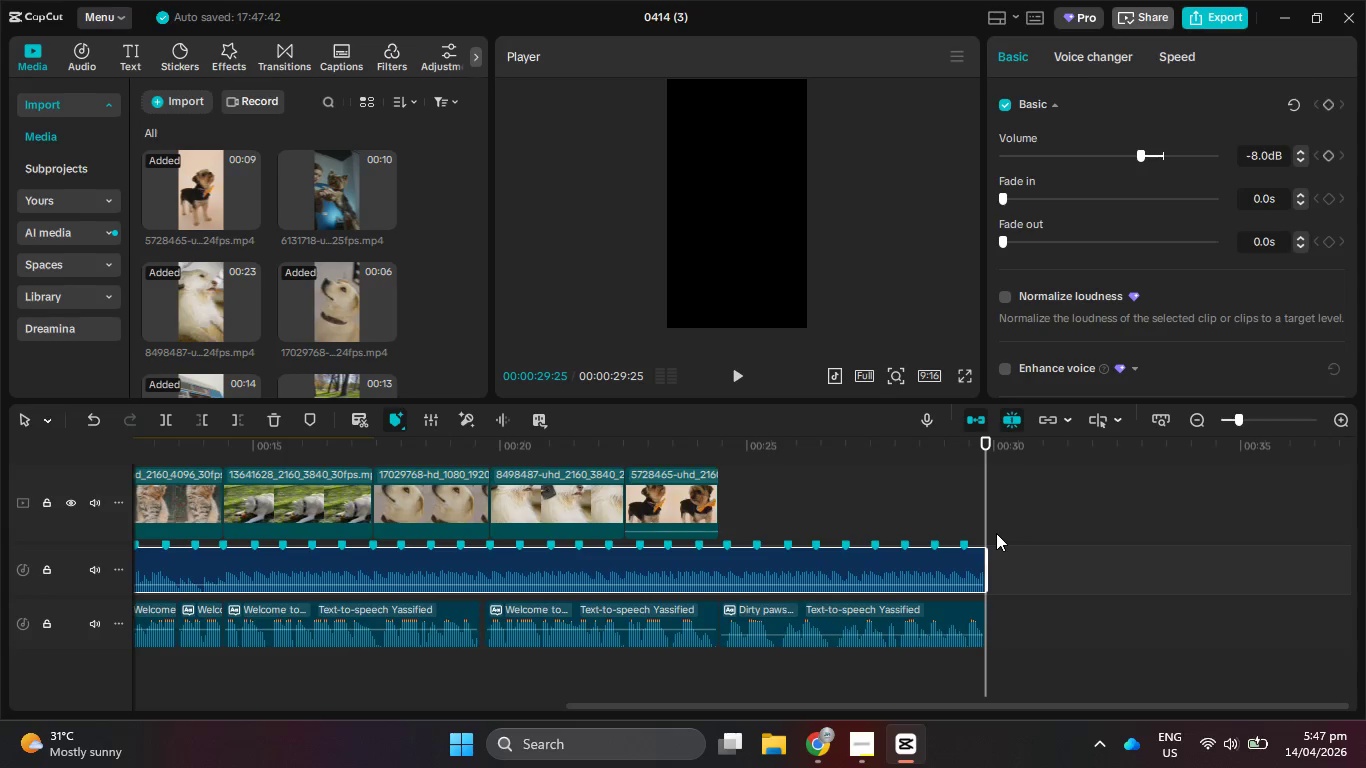 
hold_key(key=ArrowRight, duration=0.77)
 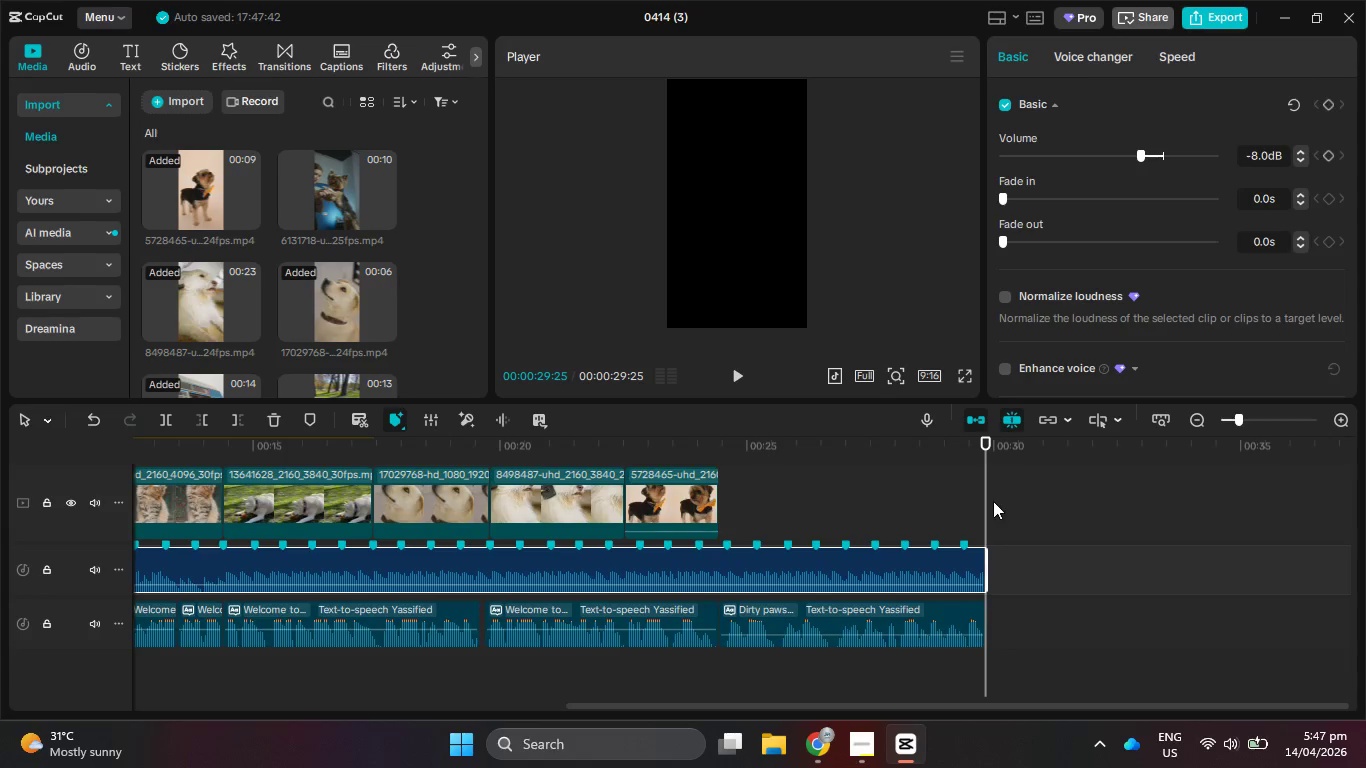 
key(ArrowRight)
 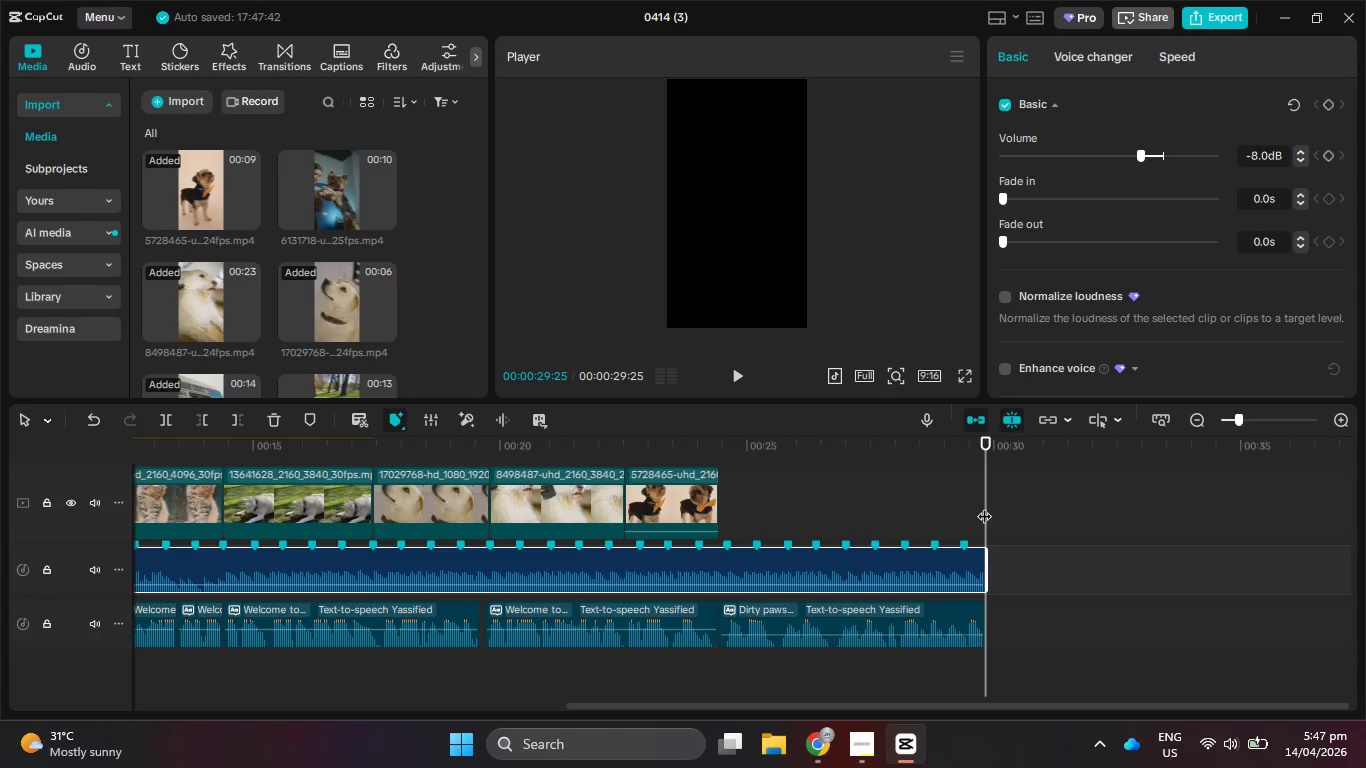 
key(ArrowRight)
 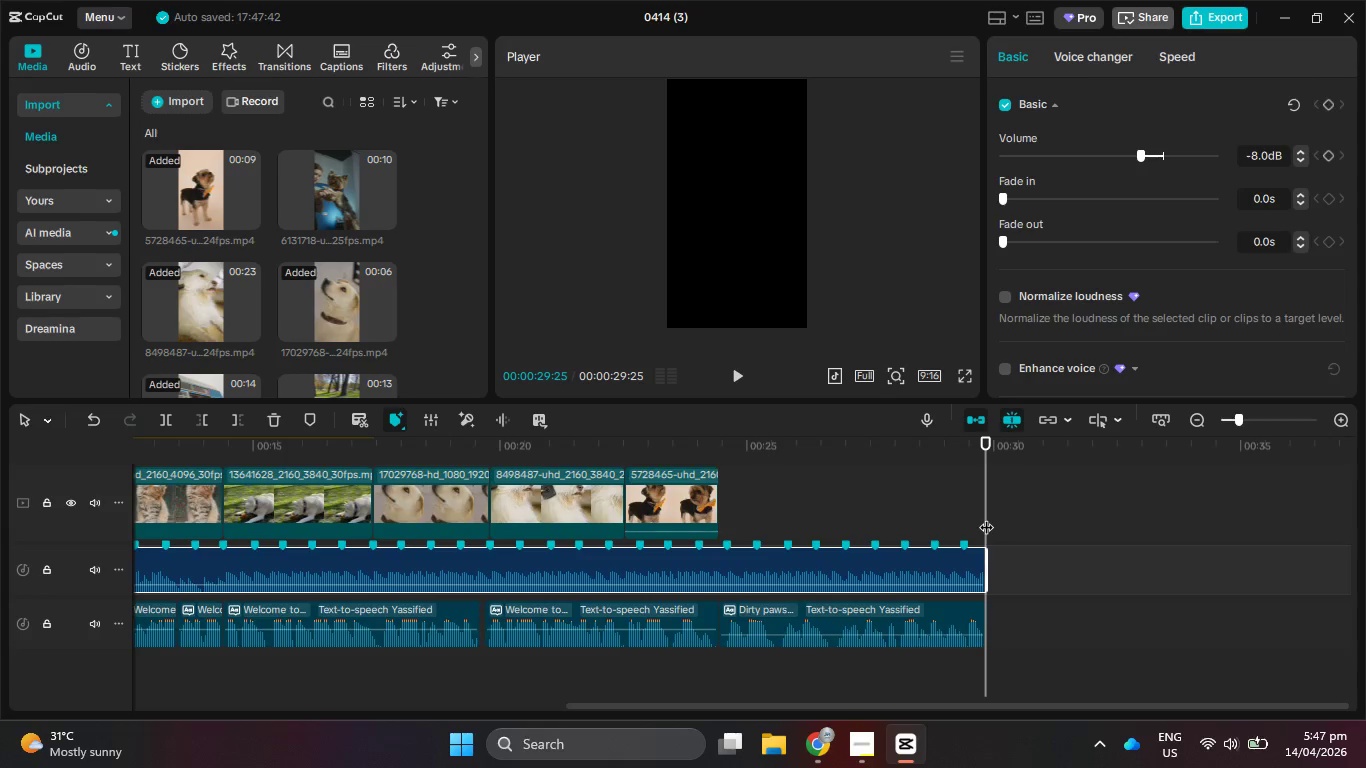 
left_click_drag(start_coordinate=[986, 517], to_coordinate=[999, 518])
 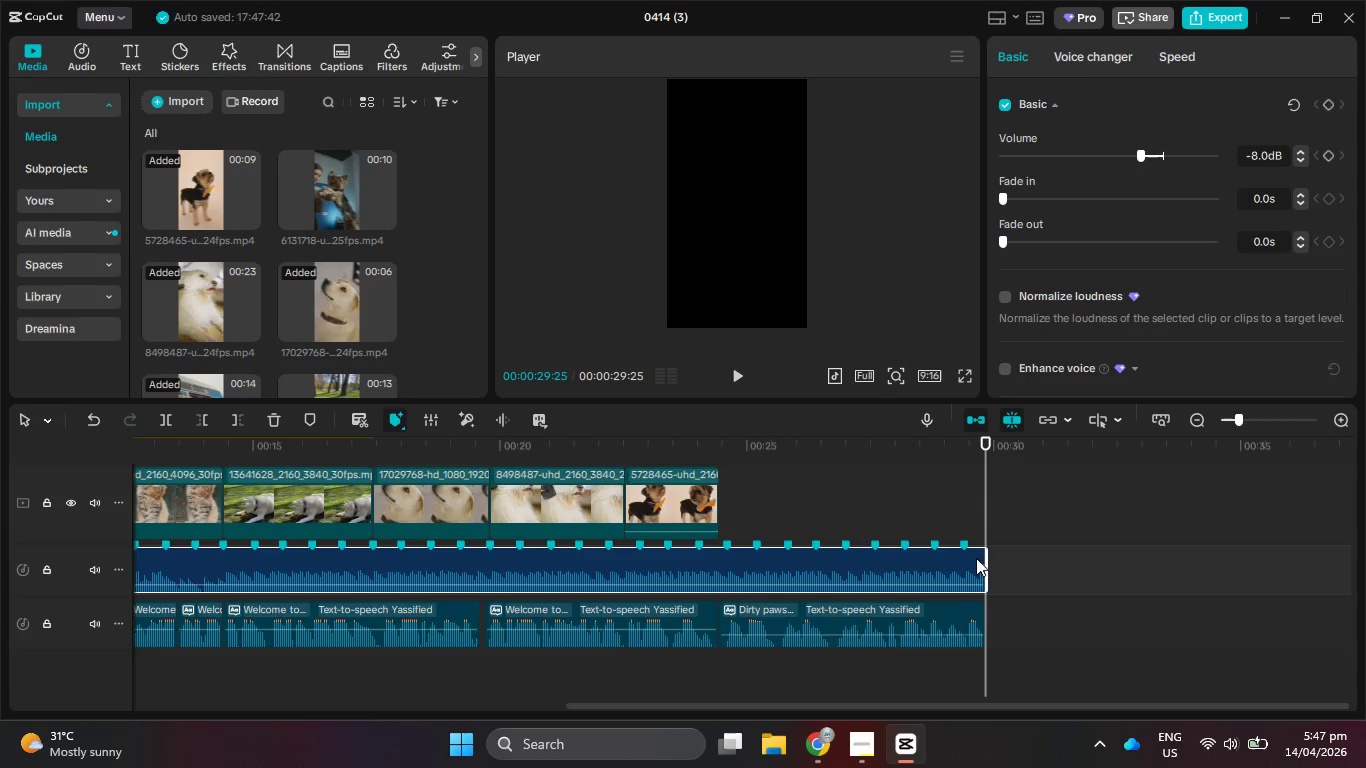 
left_click_drag(start_coordinate=[976, 558], to_coordinate=[1023, 561])
 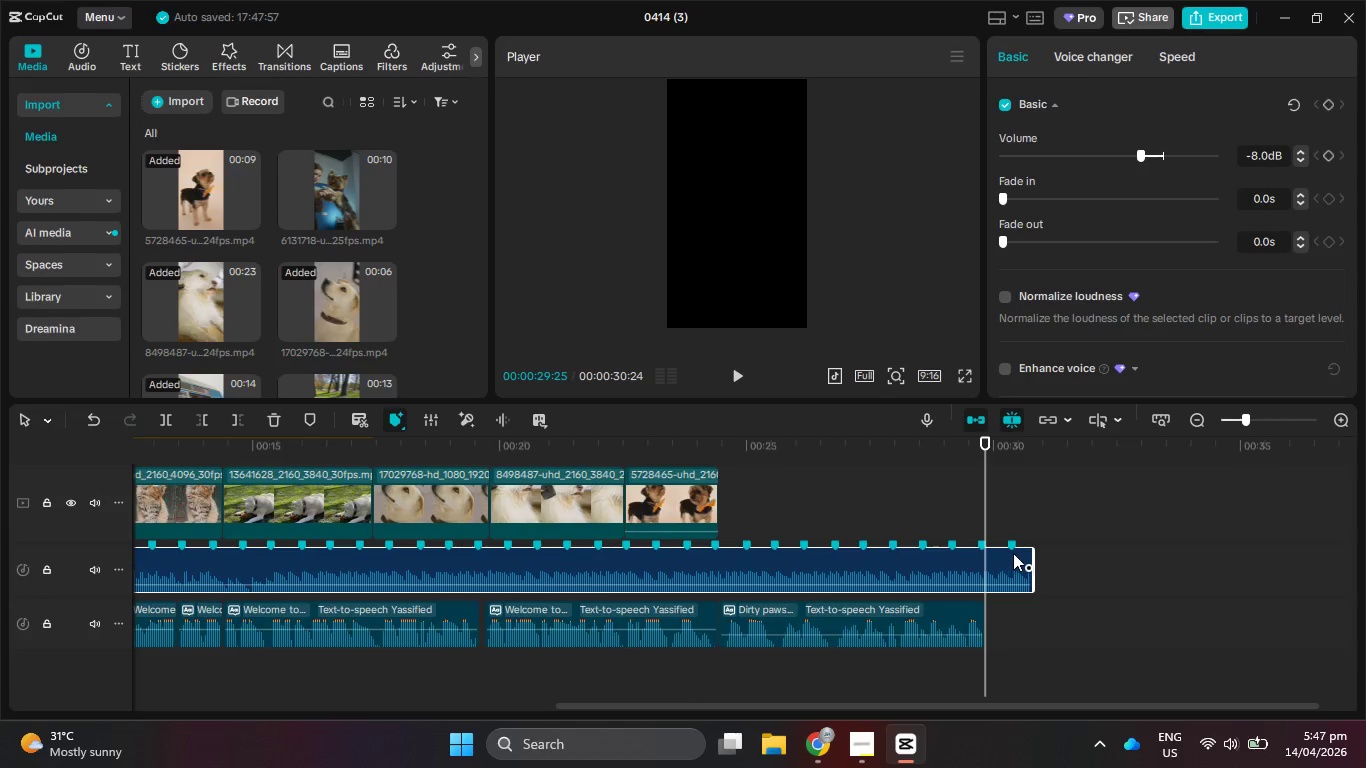 
key(Control+ControlLeft)
 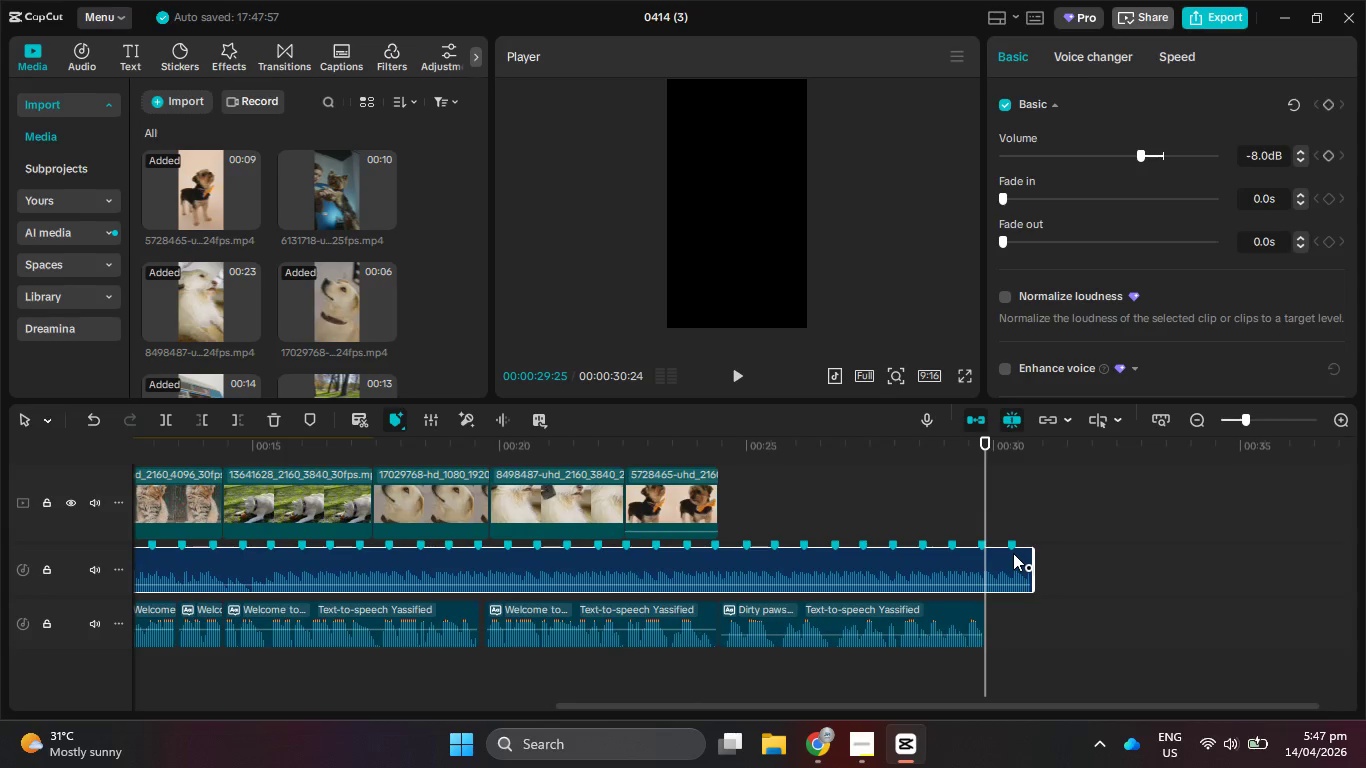 
key(Control+Z)
 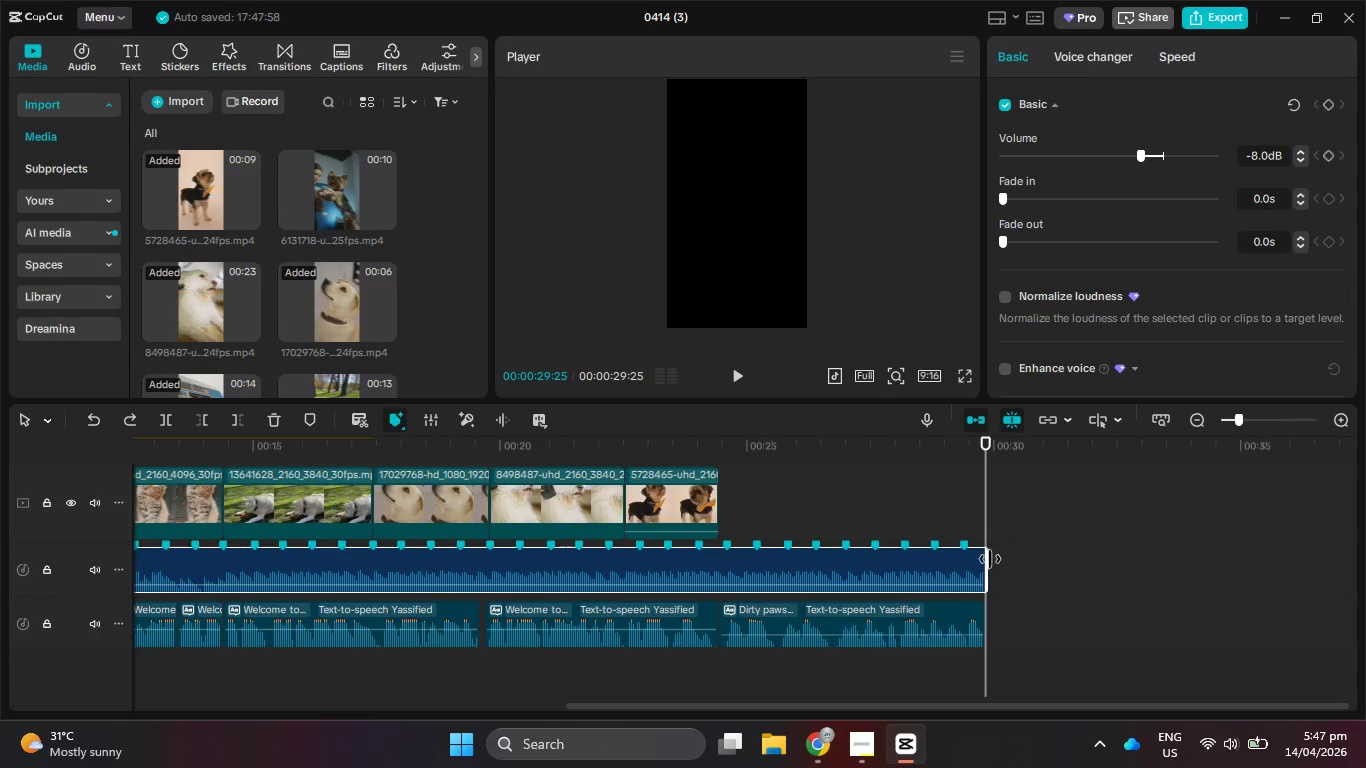 
left_click_drag(start_coordinate=[987, 559], to_coordinate=[1057, 558])
 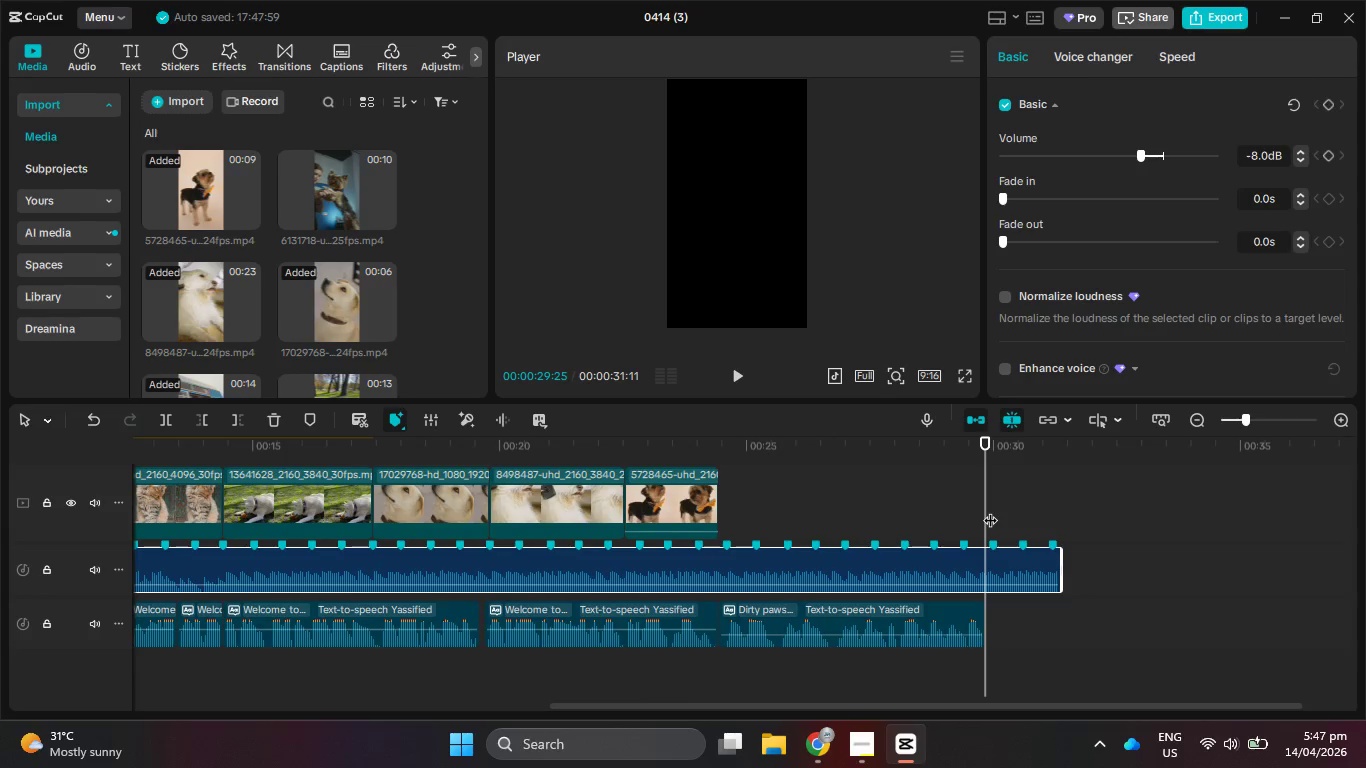 
left_click([990, 510])
 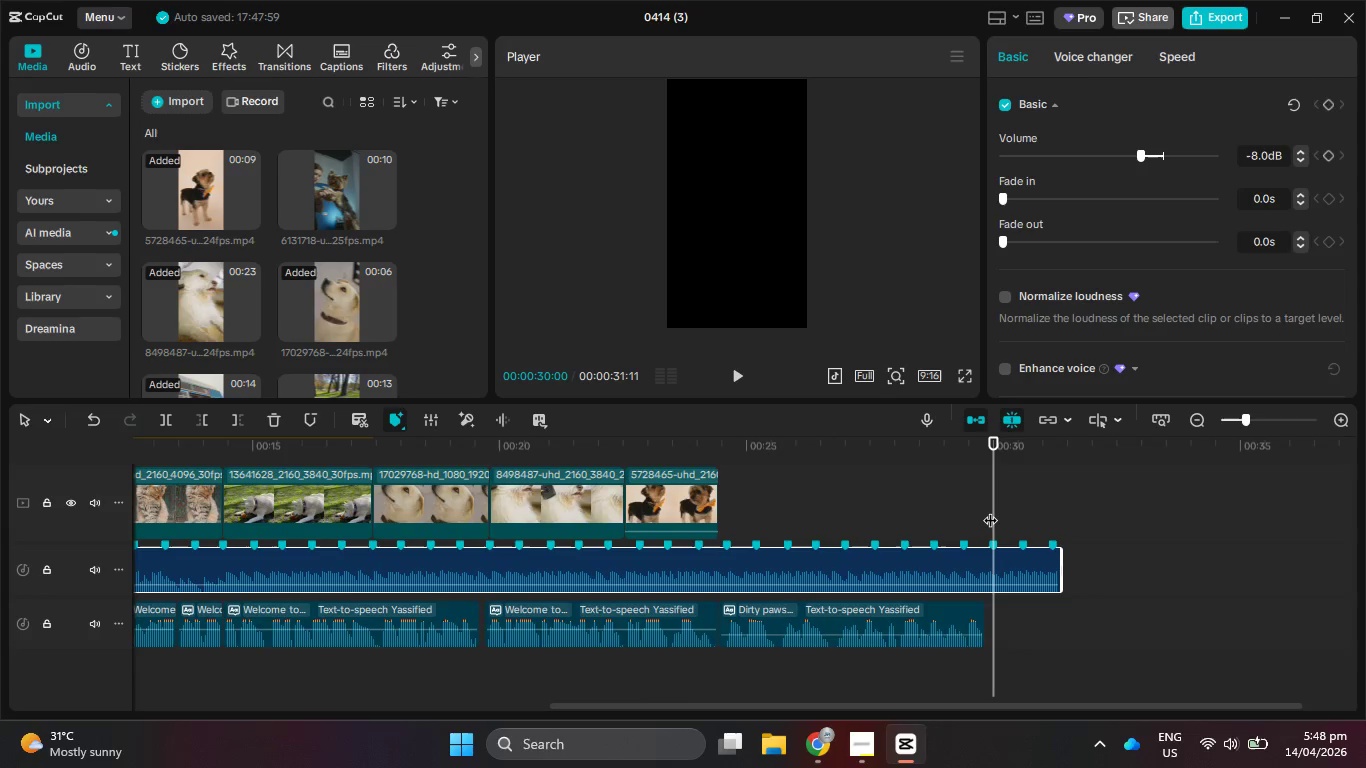 
key(ArrowRight)
 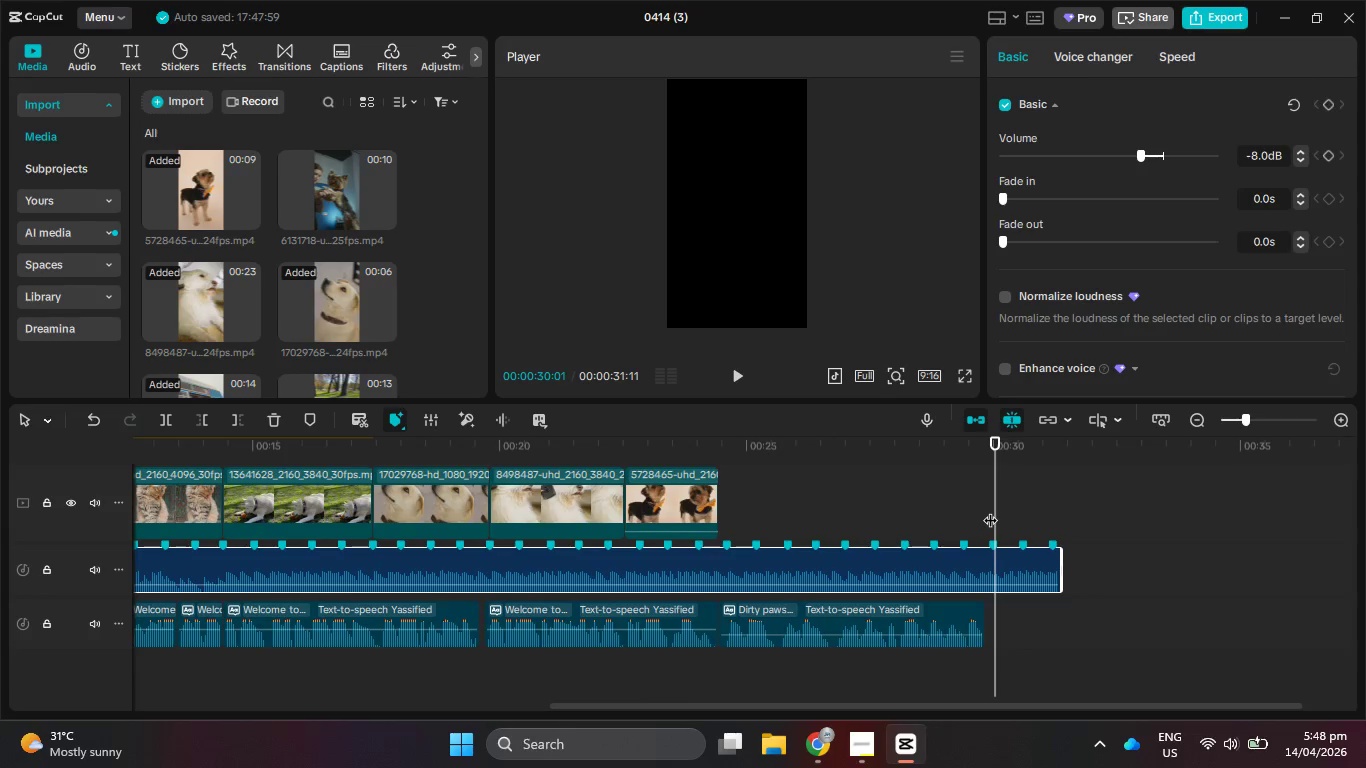 
key(ArrowRight)
 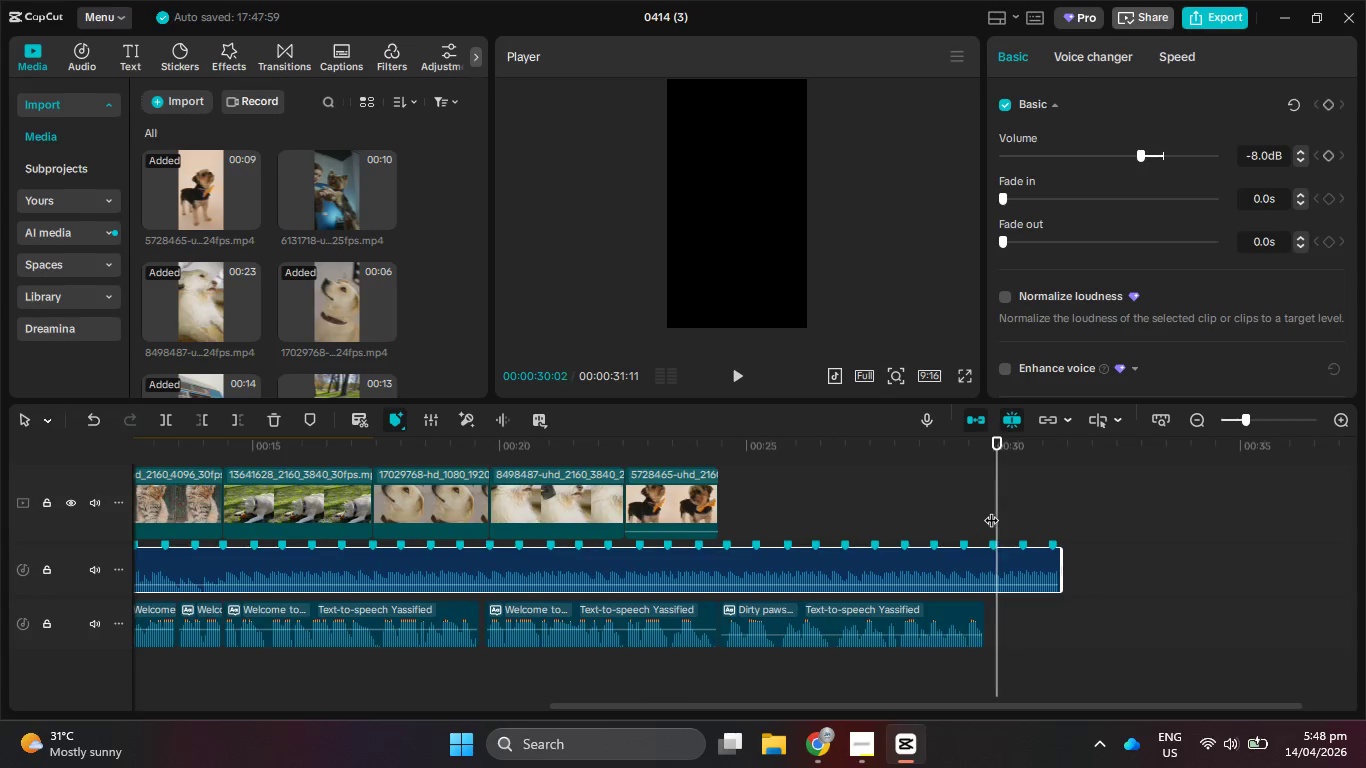 
key(ArrowRight)
 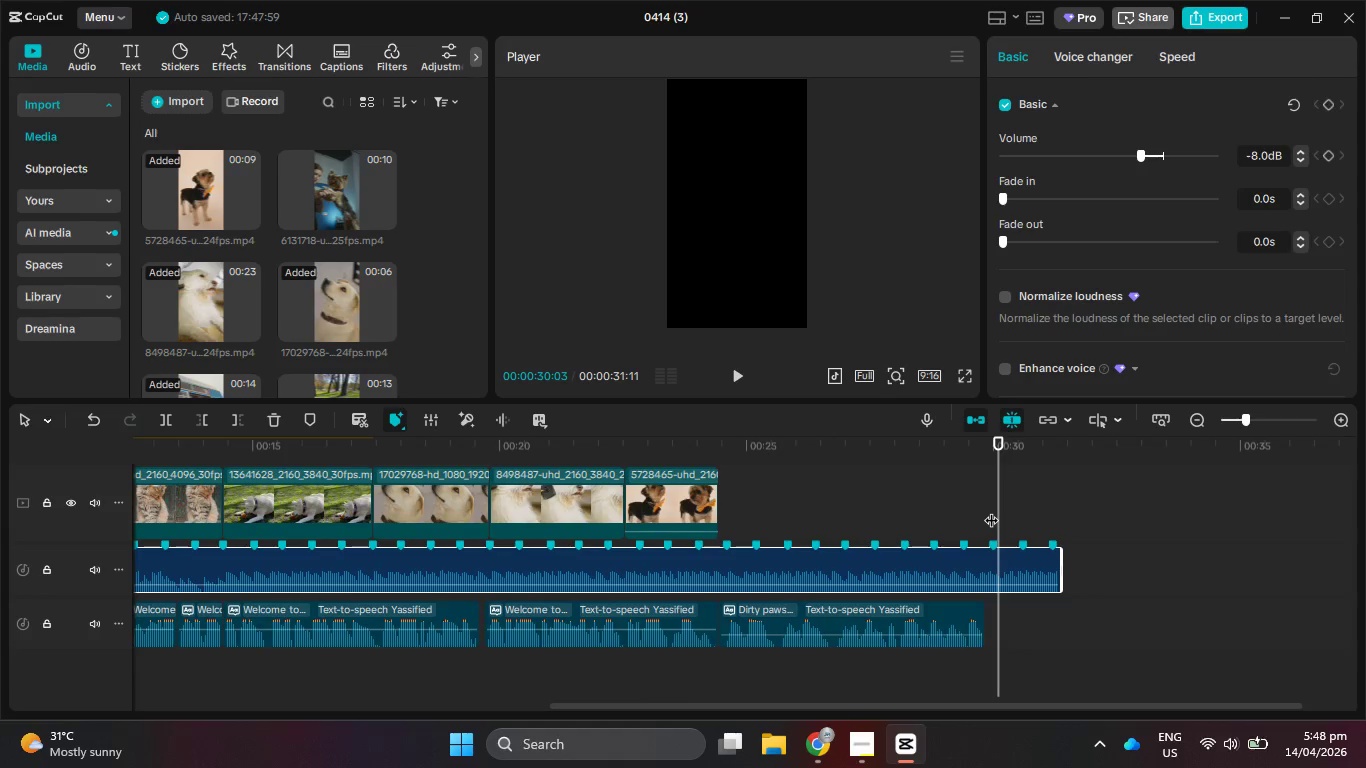 
key(ArrowRight)
 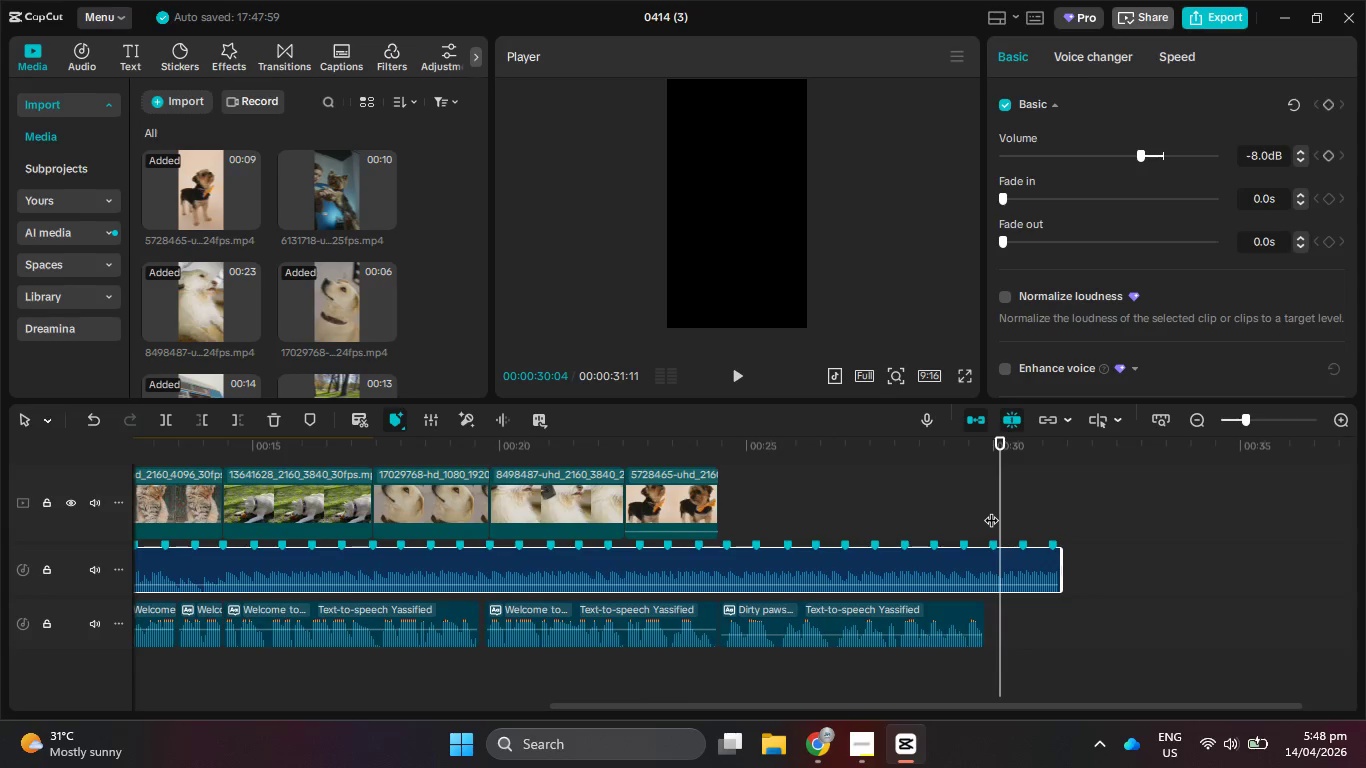 
key(ArrowRight)
 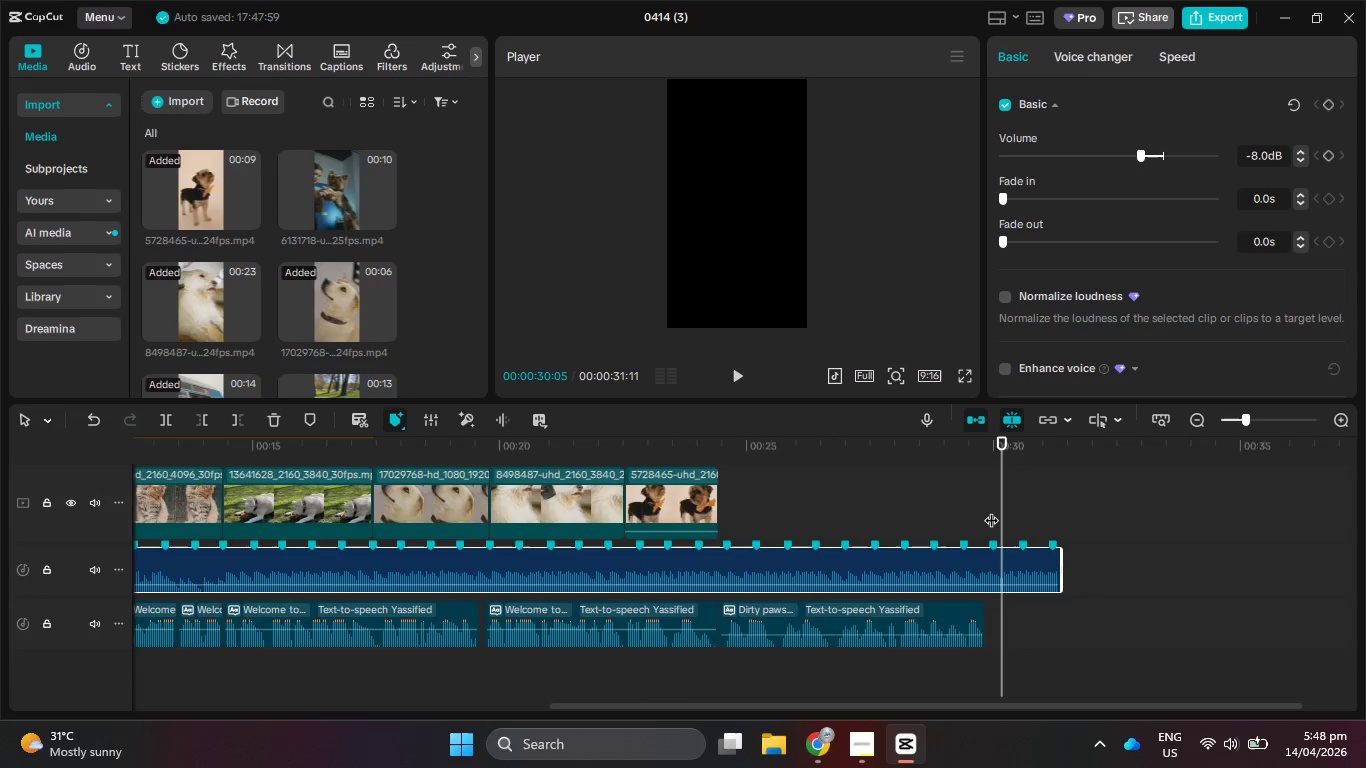 
key(ArrowLeft)
 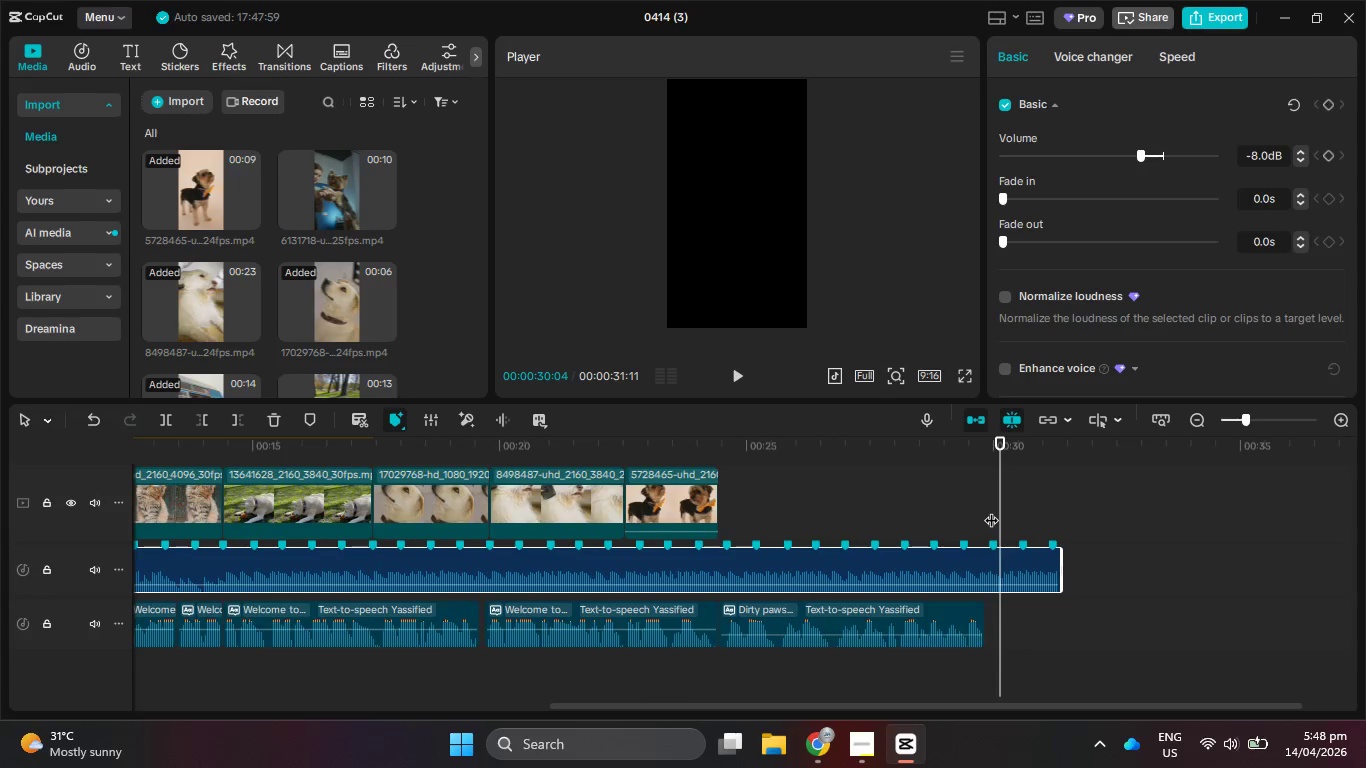 
key(ArrowLeft)
 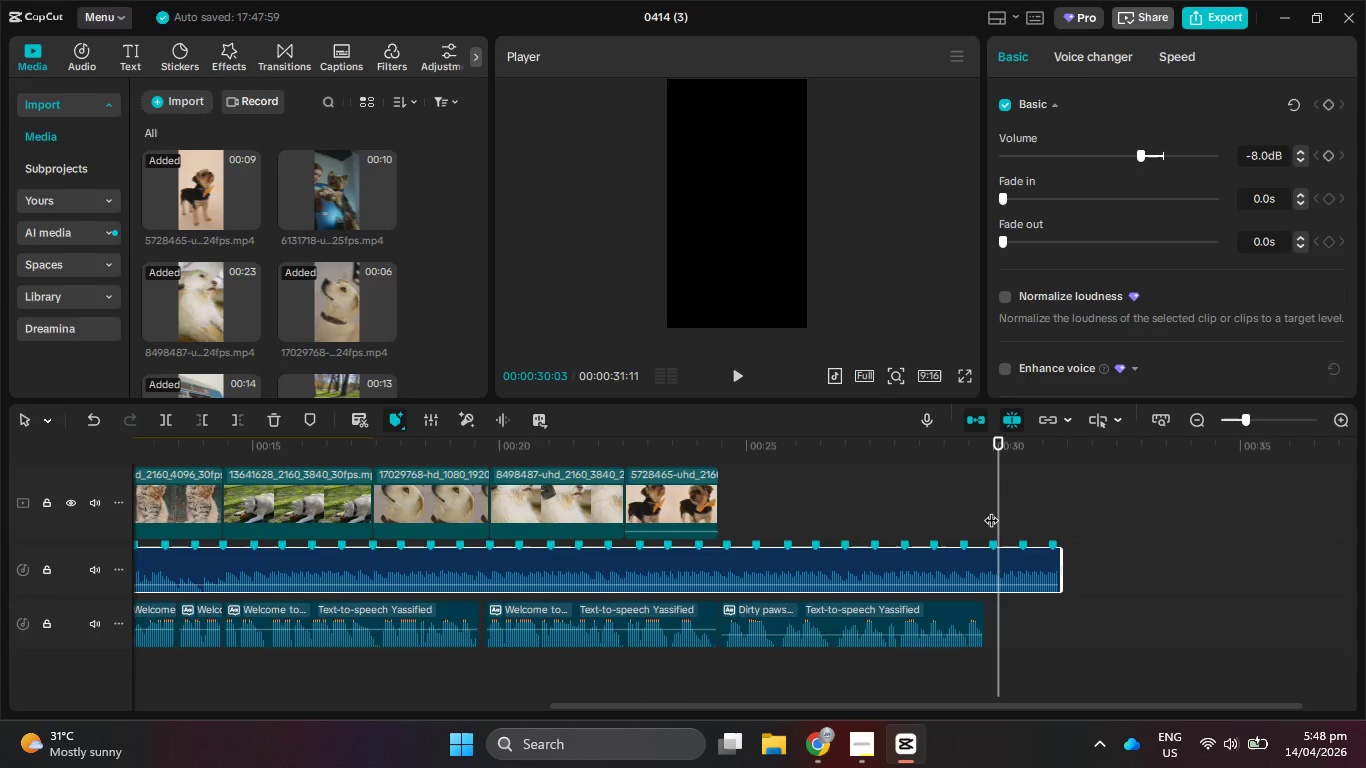 
key(ArrowLeft)
 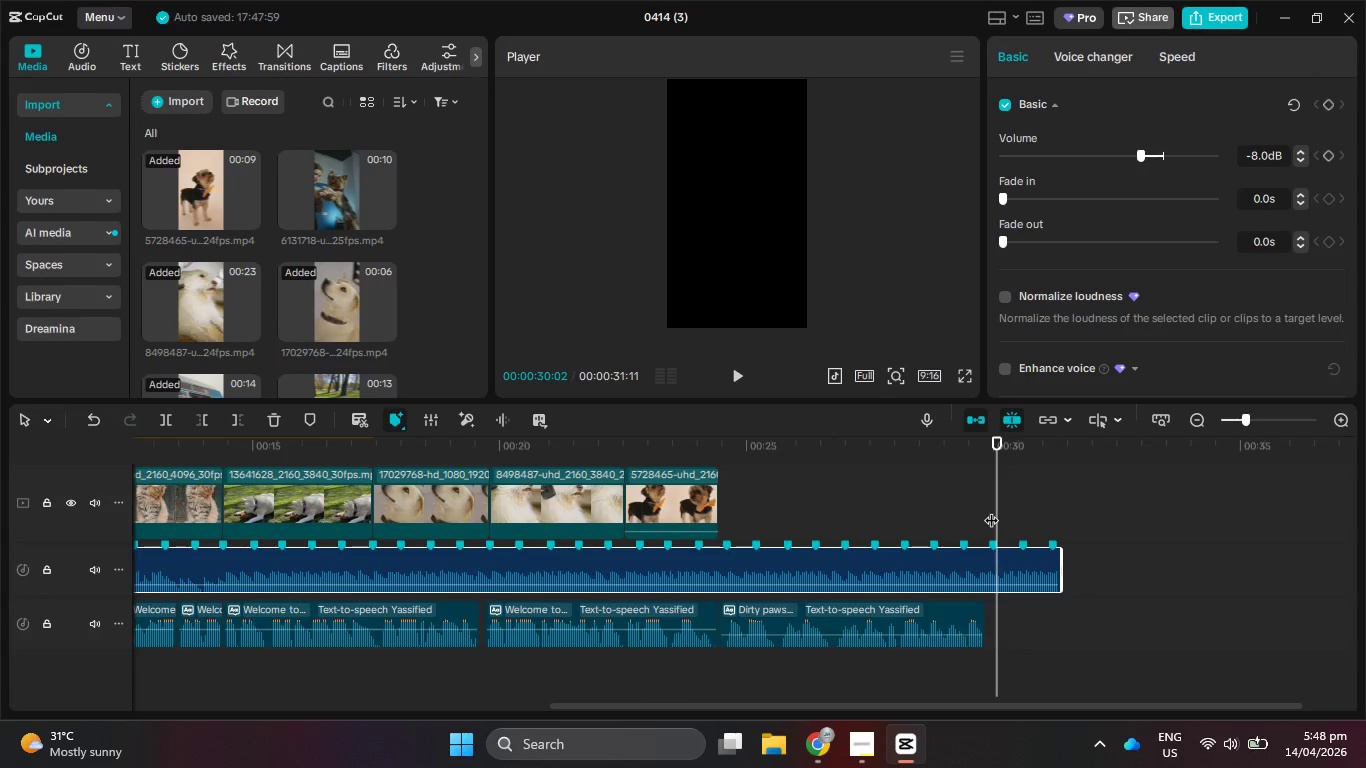 
key(ArrowLeft)
 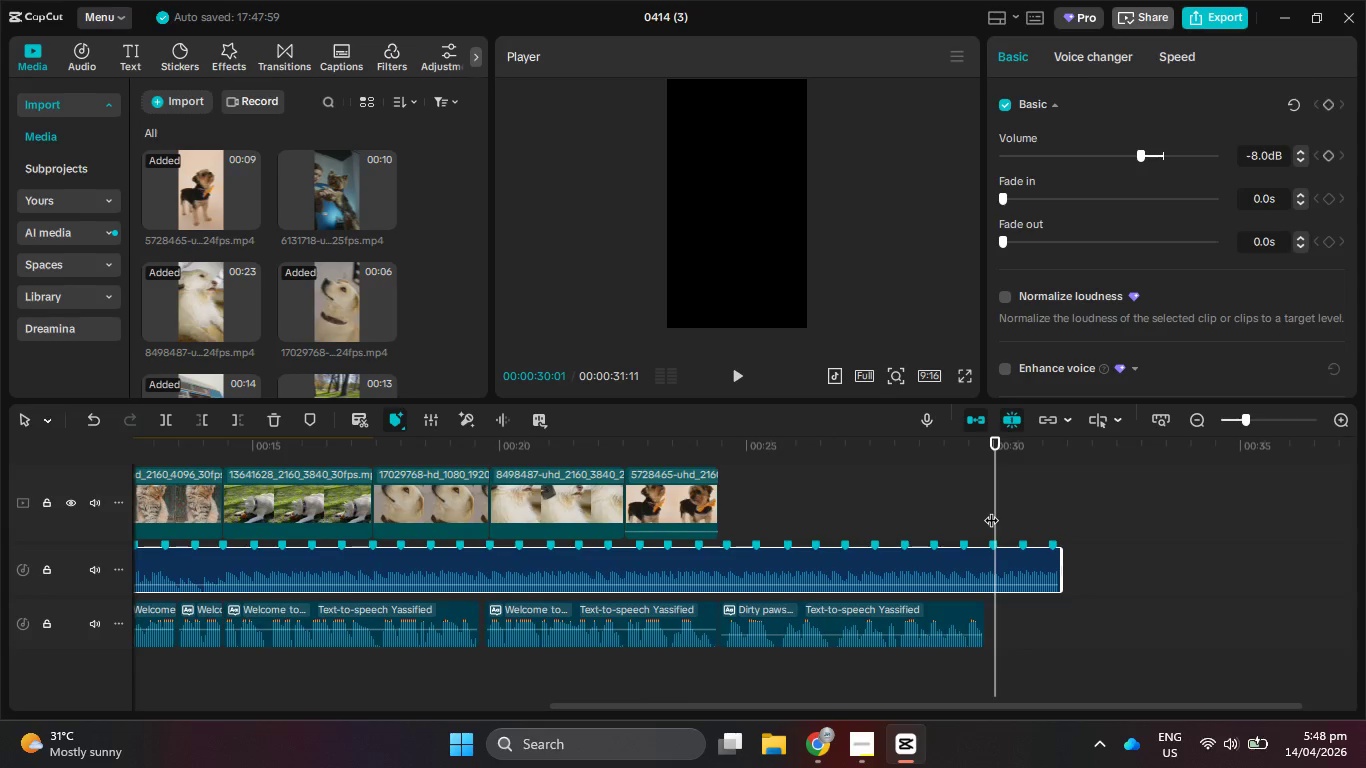 
key(ArrowLeft)
 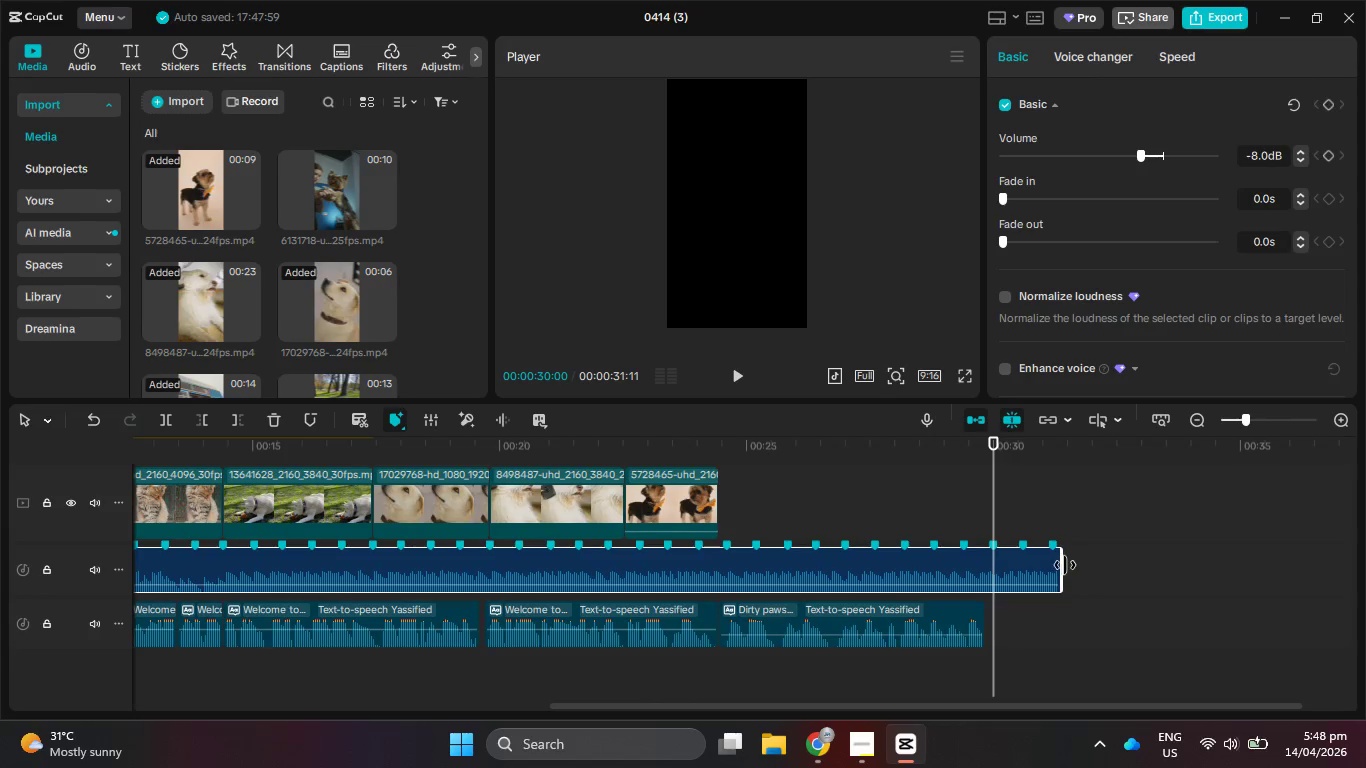 
left_click_drag(start_coordinate=[1063, 564], to_coordinate=[994, 564])
 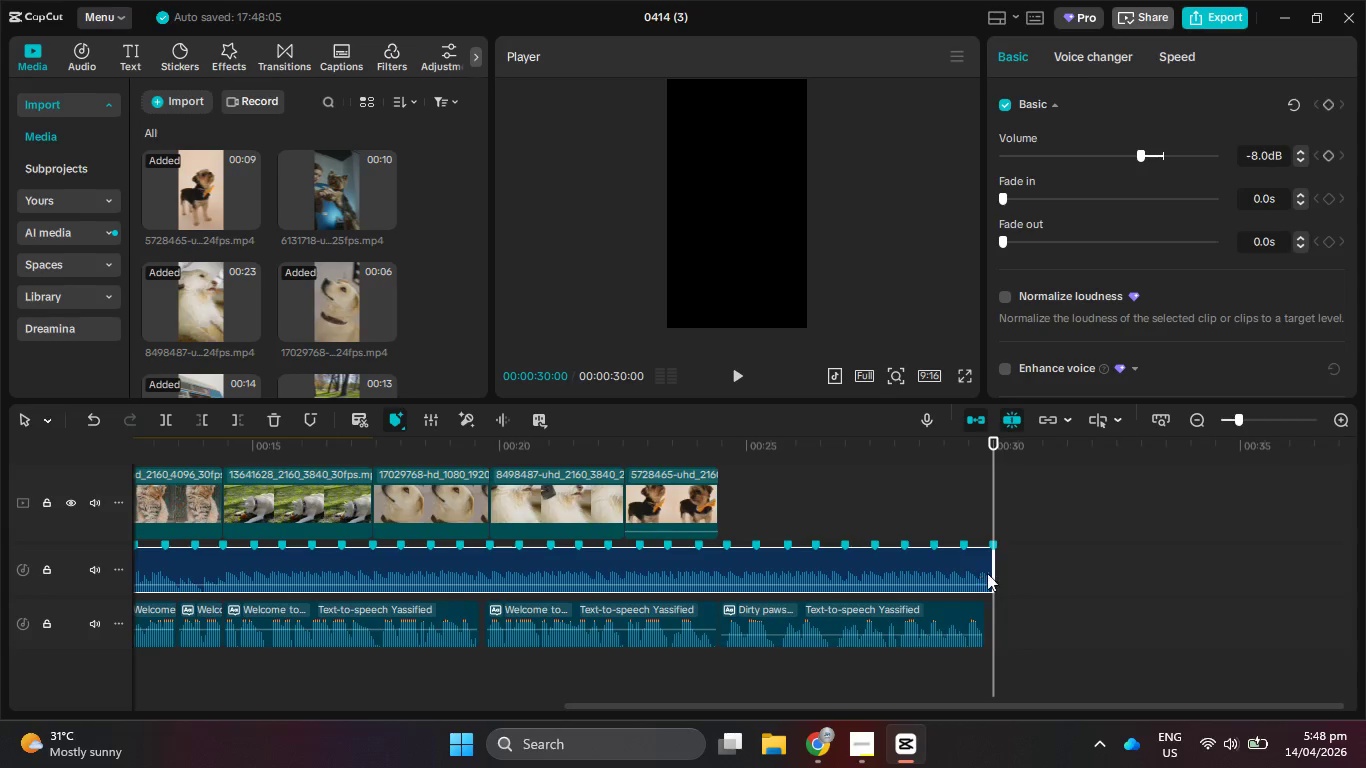 
left_click_drag(start_coordinate=[985, 572], to_coordinate=[938, 572])
 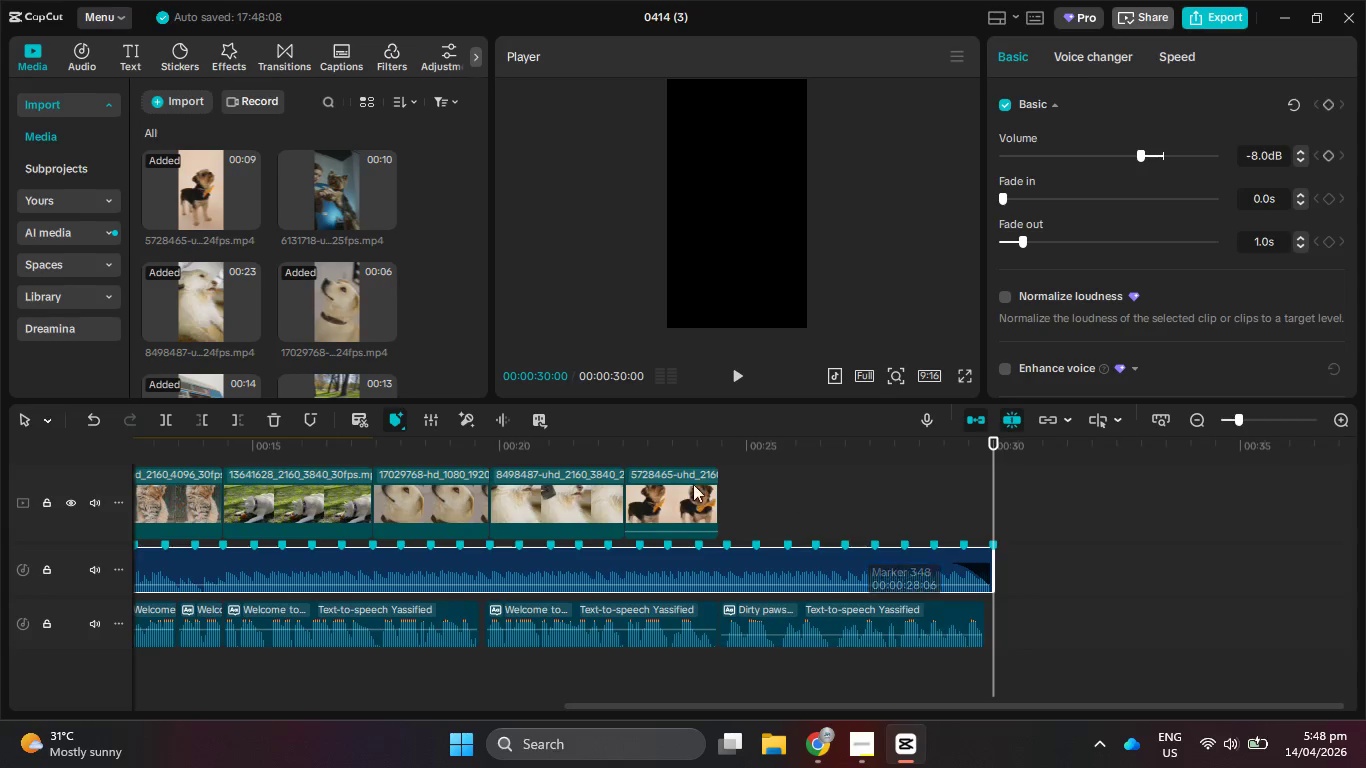 
hold_key(key=ControlLeft, duration=0.88)
scroll: coordinate [655, 483], scroll_direction: down, amount: 6.0
 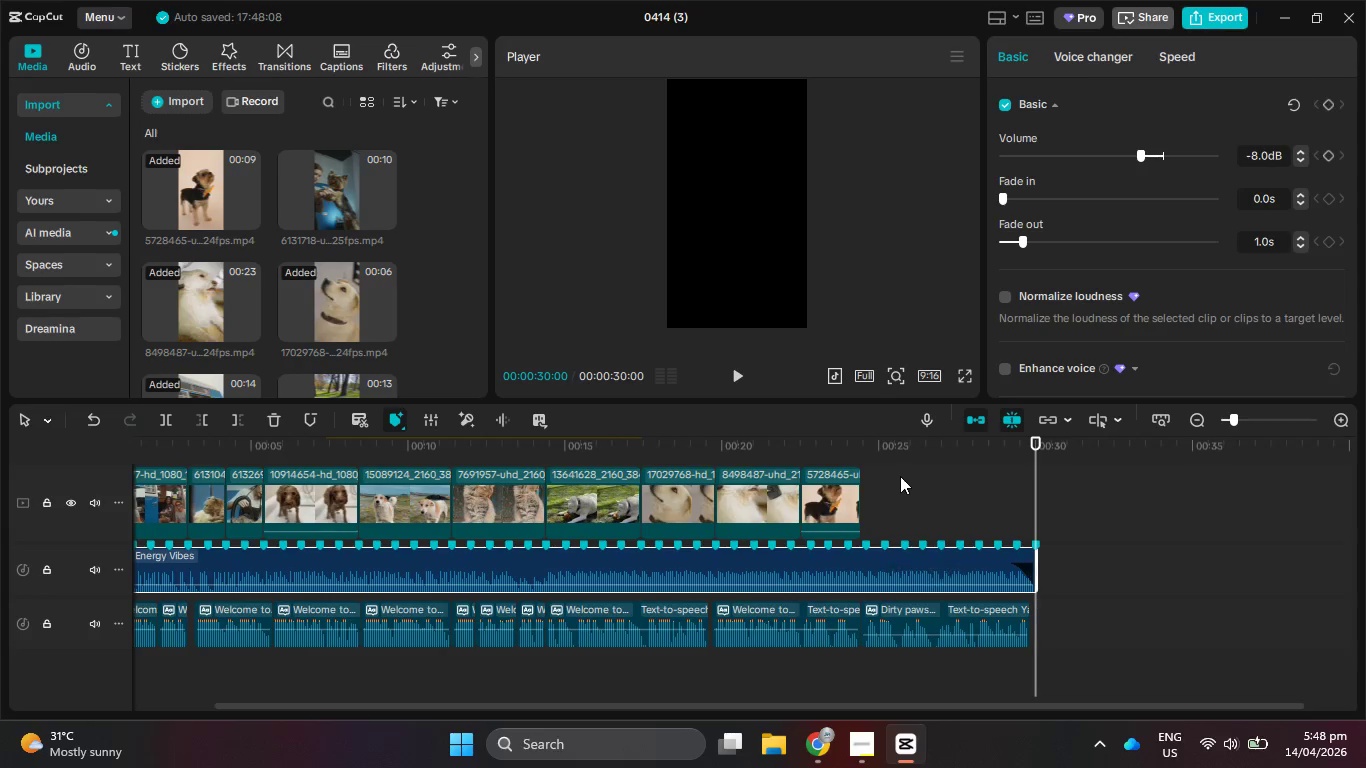 
left_click_drag(start_coordinate=[897, 460], to_coordinate=[812, 458])
 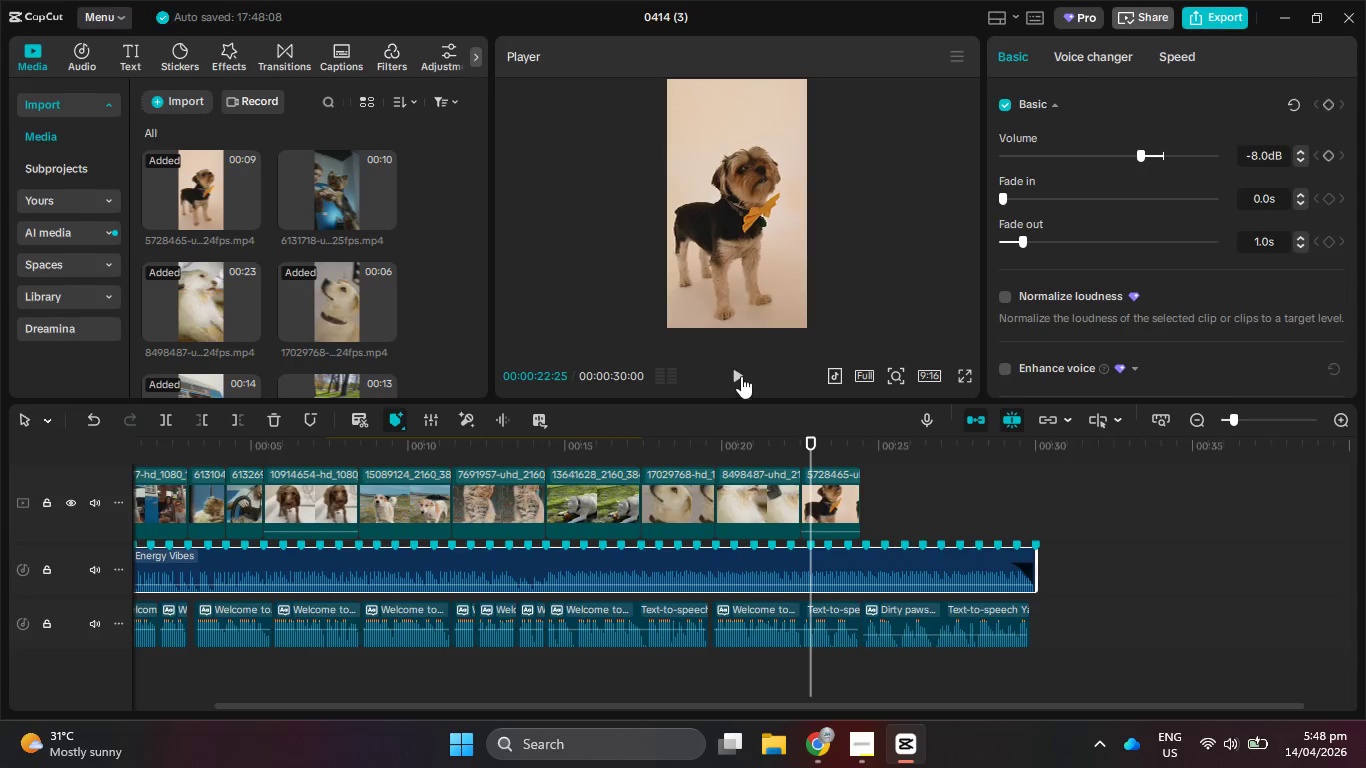 
left_click([737, 374])
 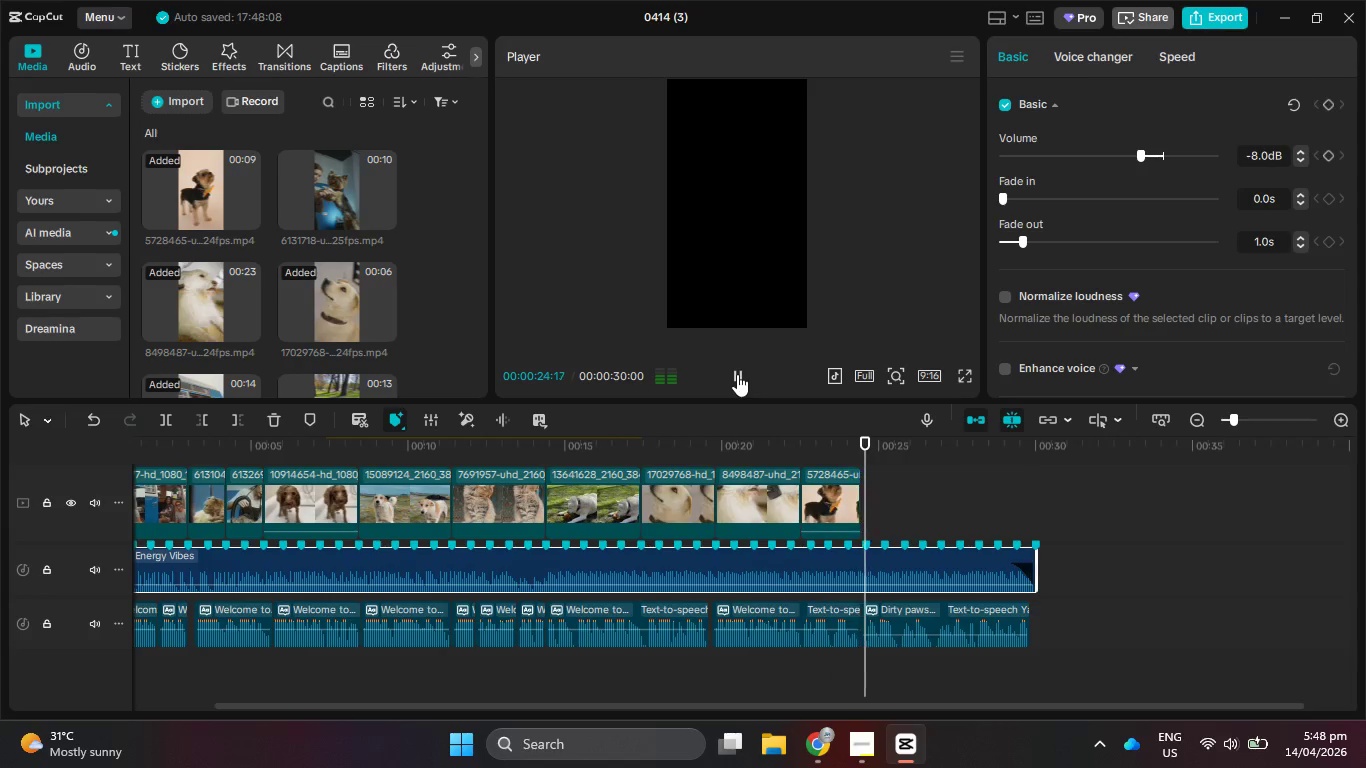 
left_click([737, 374])
 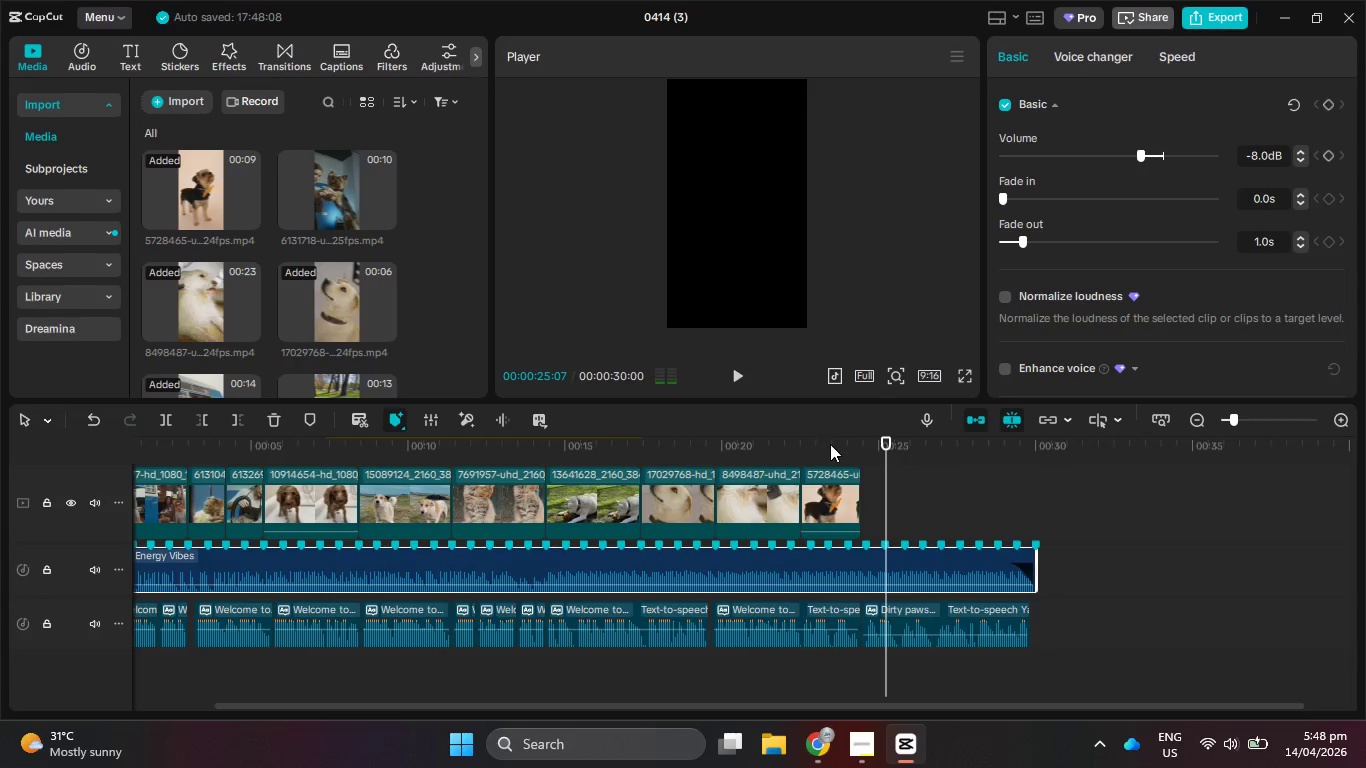 
left_click_drag(start_coordinate=[833, 445], to_coordinate=[800, 442])
 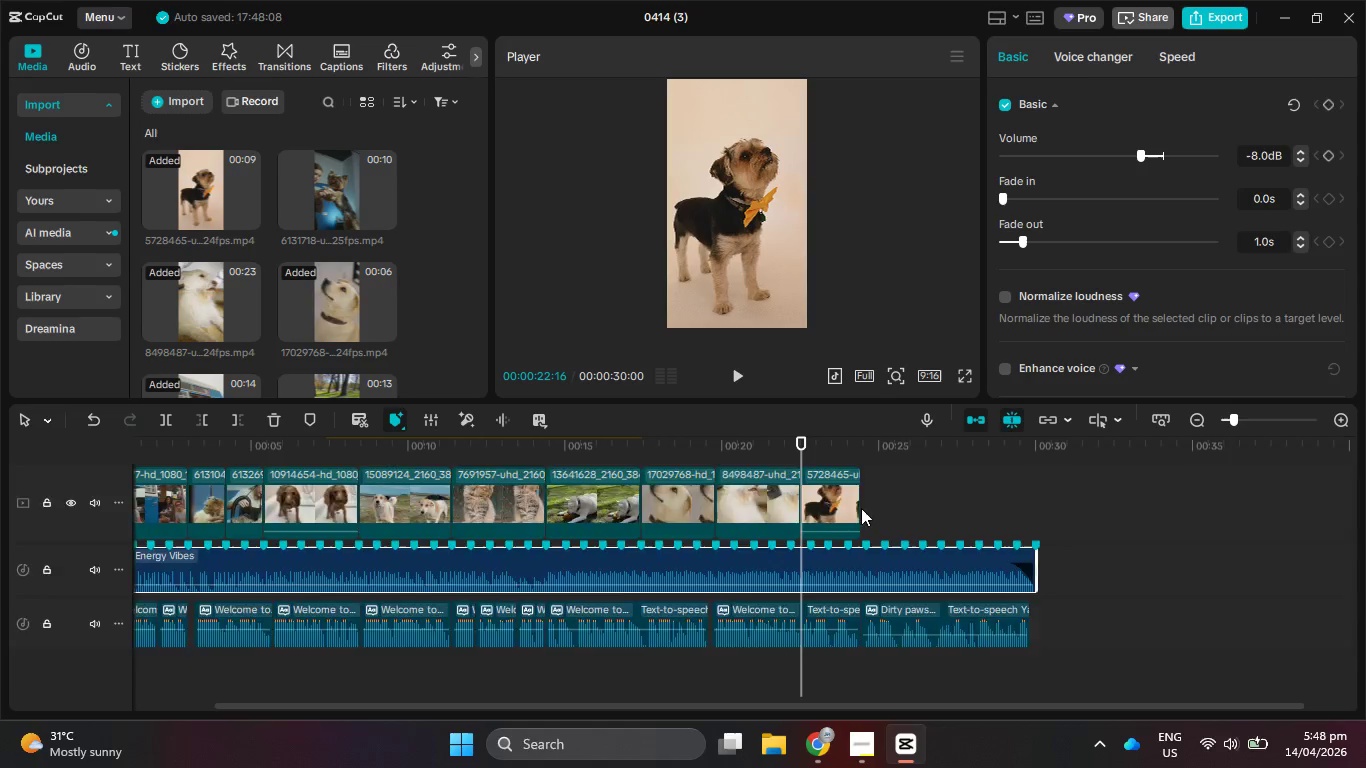 
hold_key(key=ControlLeft, duration=1.02)
scroll: coordinate [719, 506], scroll_direction: down, amount: 5.0
 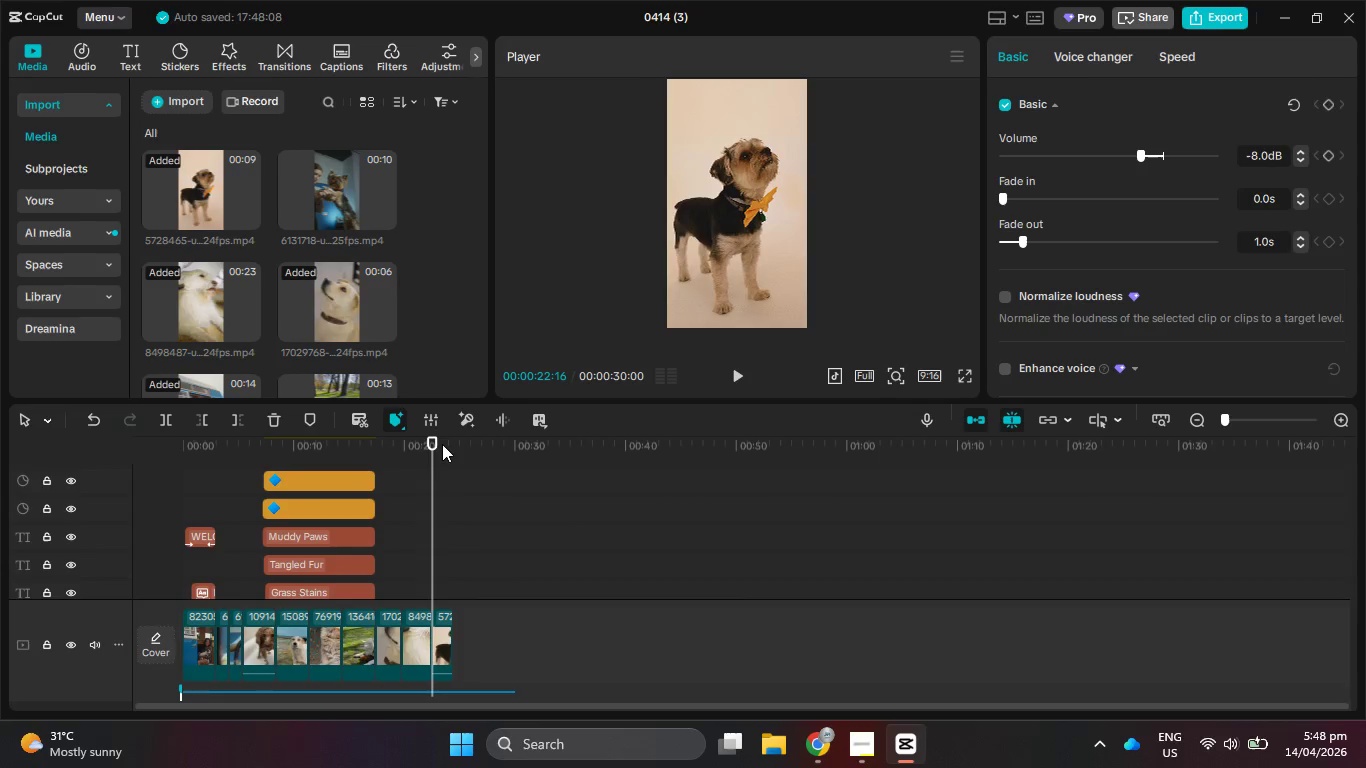 
left_click_drag(start_coordinate=[437, 444], to_coordinate=[0, 458])
 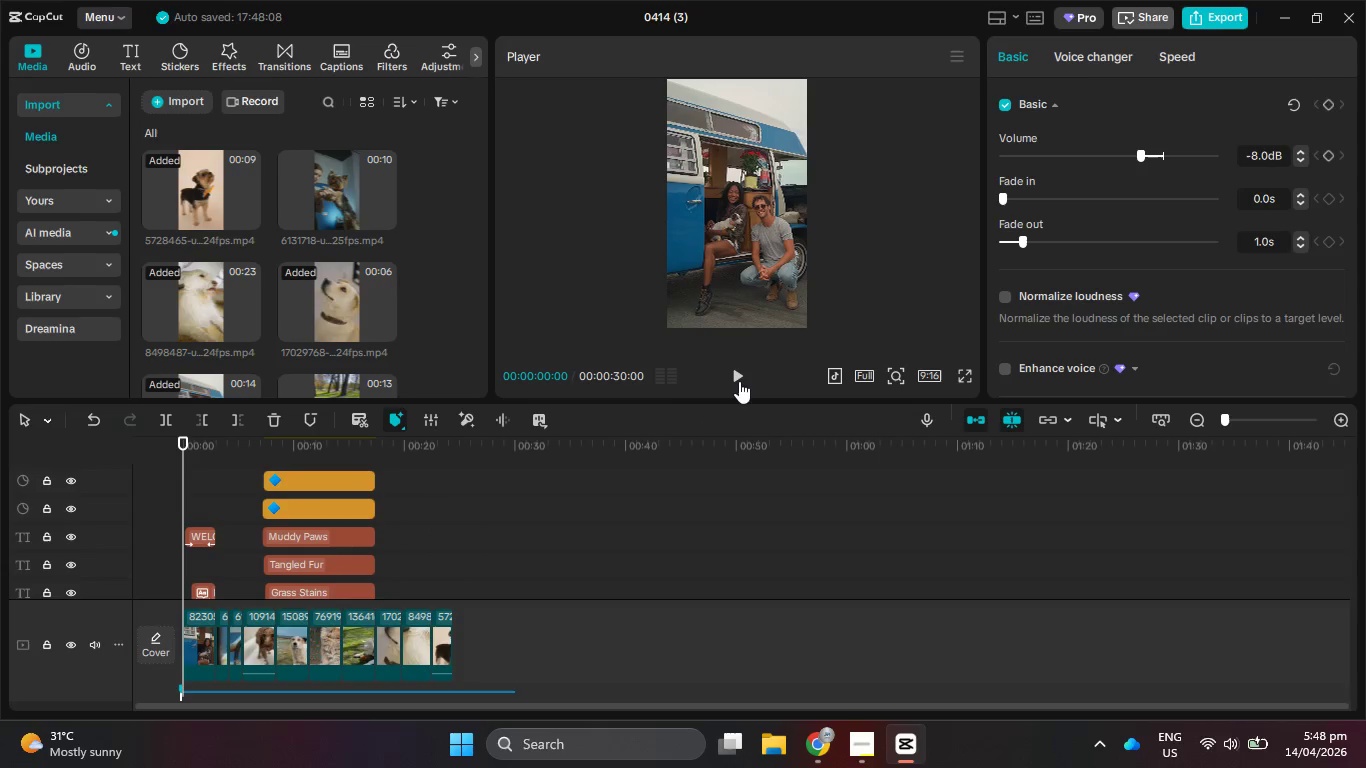 
hold_key(key=ControlLeft, duration=1.05)
scroll: coordinate [886, 587], scroll_direction: up, amount: 16.0
 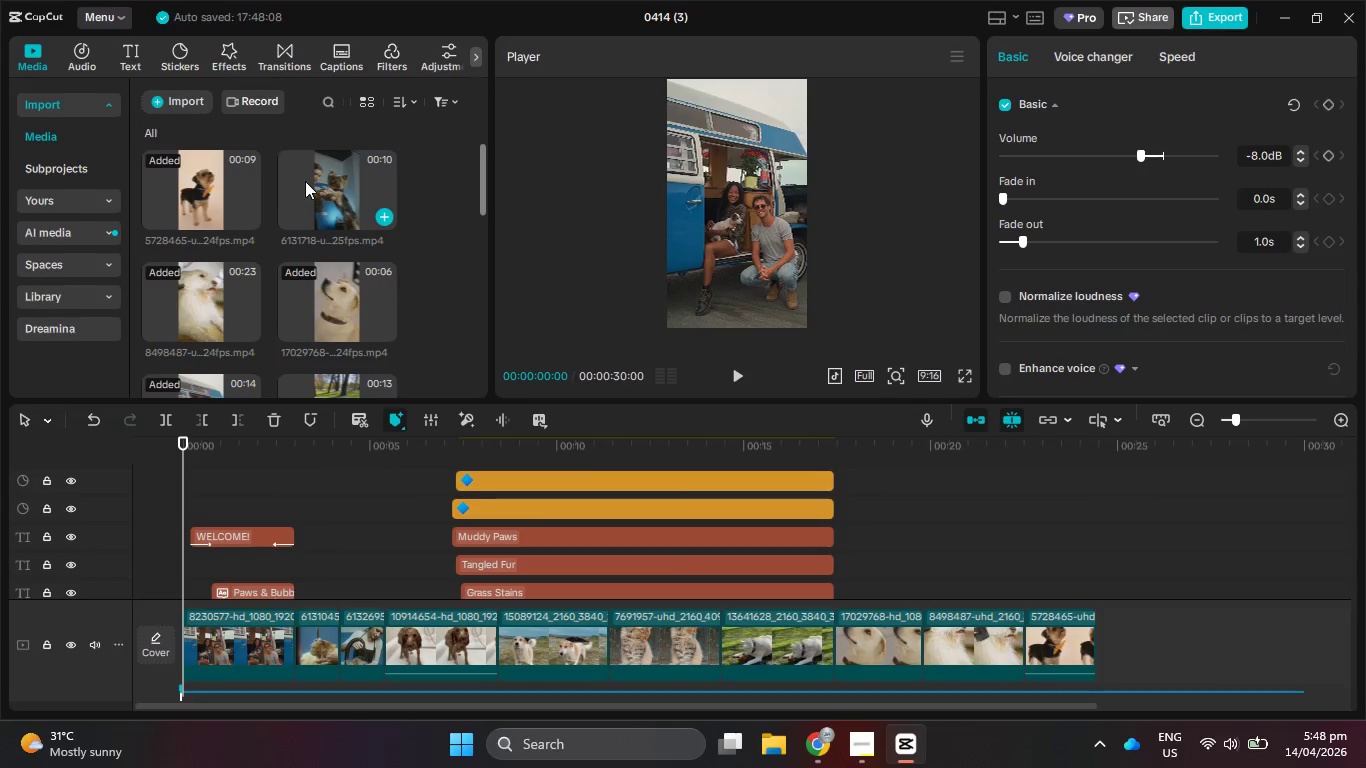 
left_click_drag(start_coordinate=[321, 187], to_coordinate=[1027, 636])
 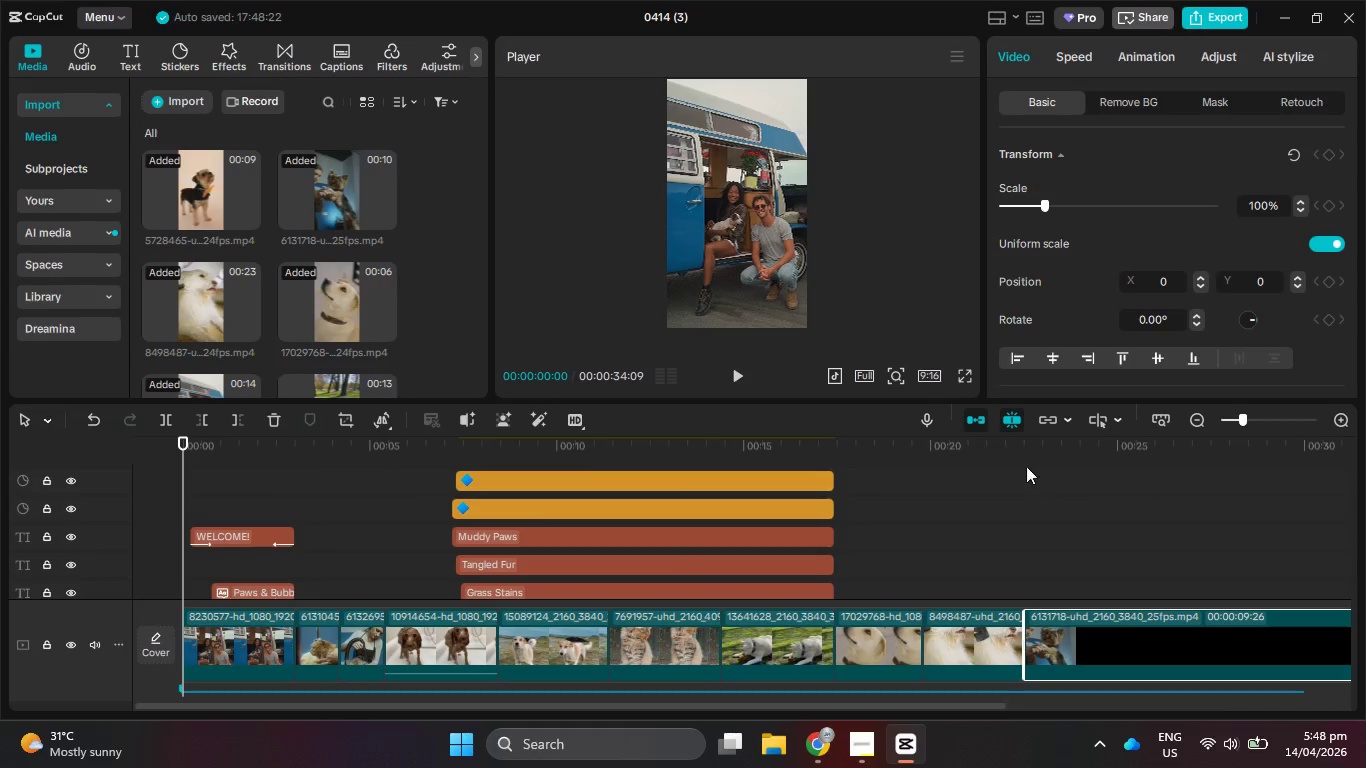 
left_click_drag(start_coordinate=[1017, 444], to_coordinate=[1011, 451])
 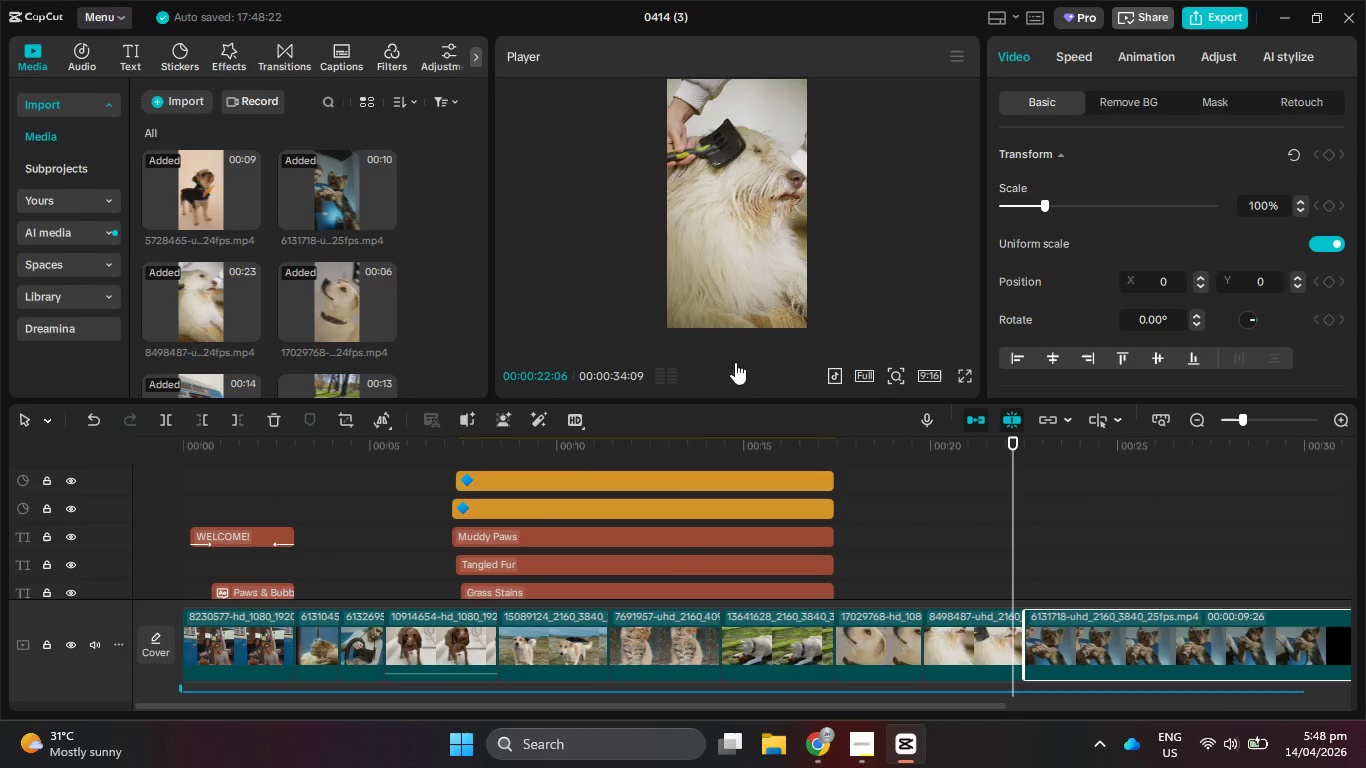 
left_click([734, 362])
 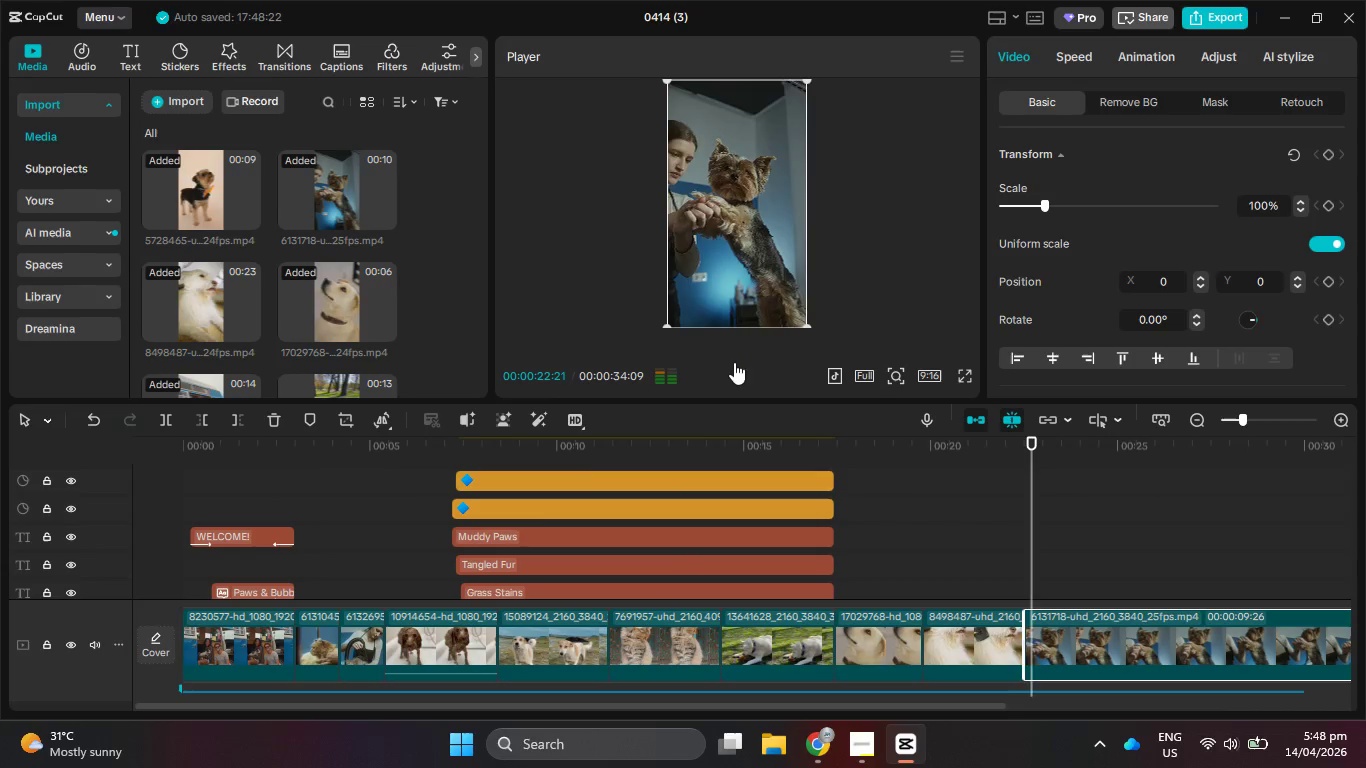 
hold_key(key=ControlLeft, duration=0.83)
 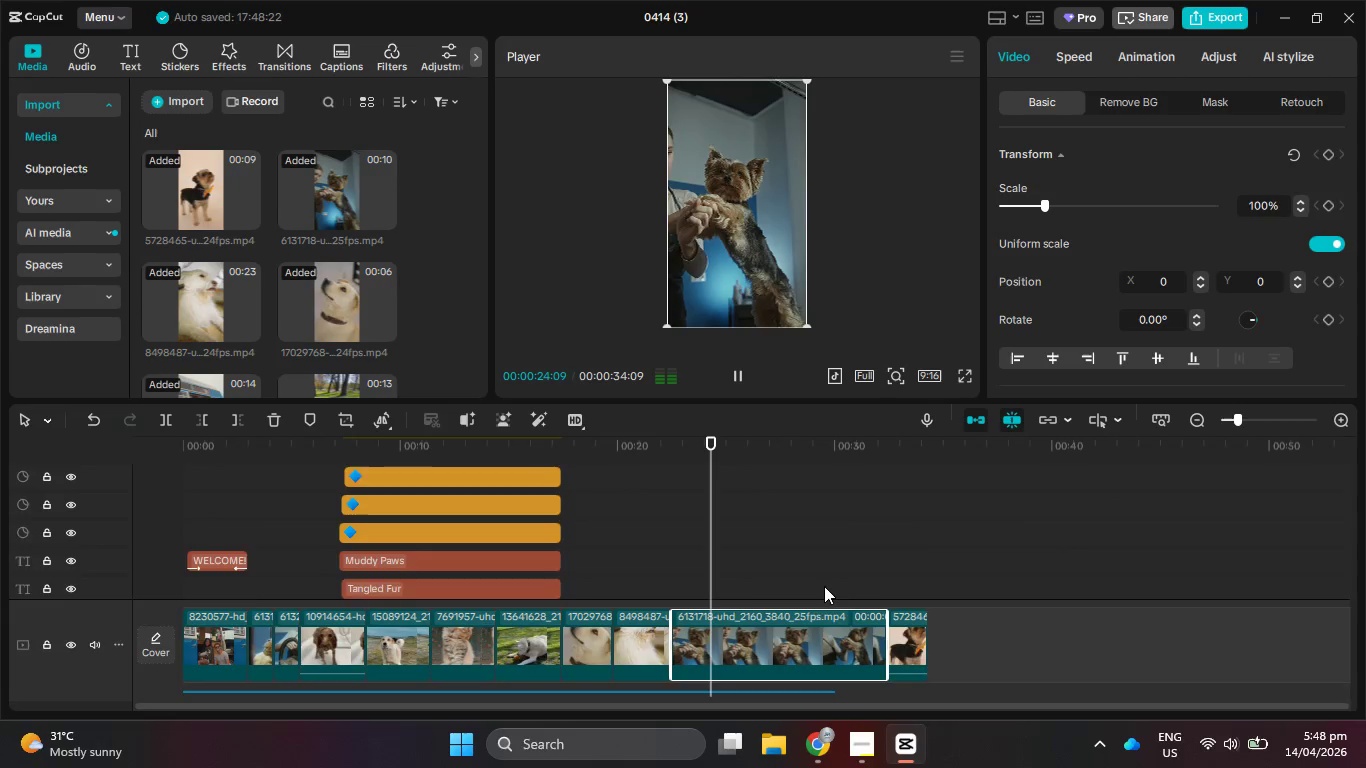 
key(Control+ControlLeft)
 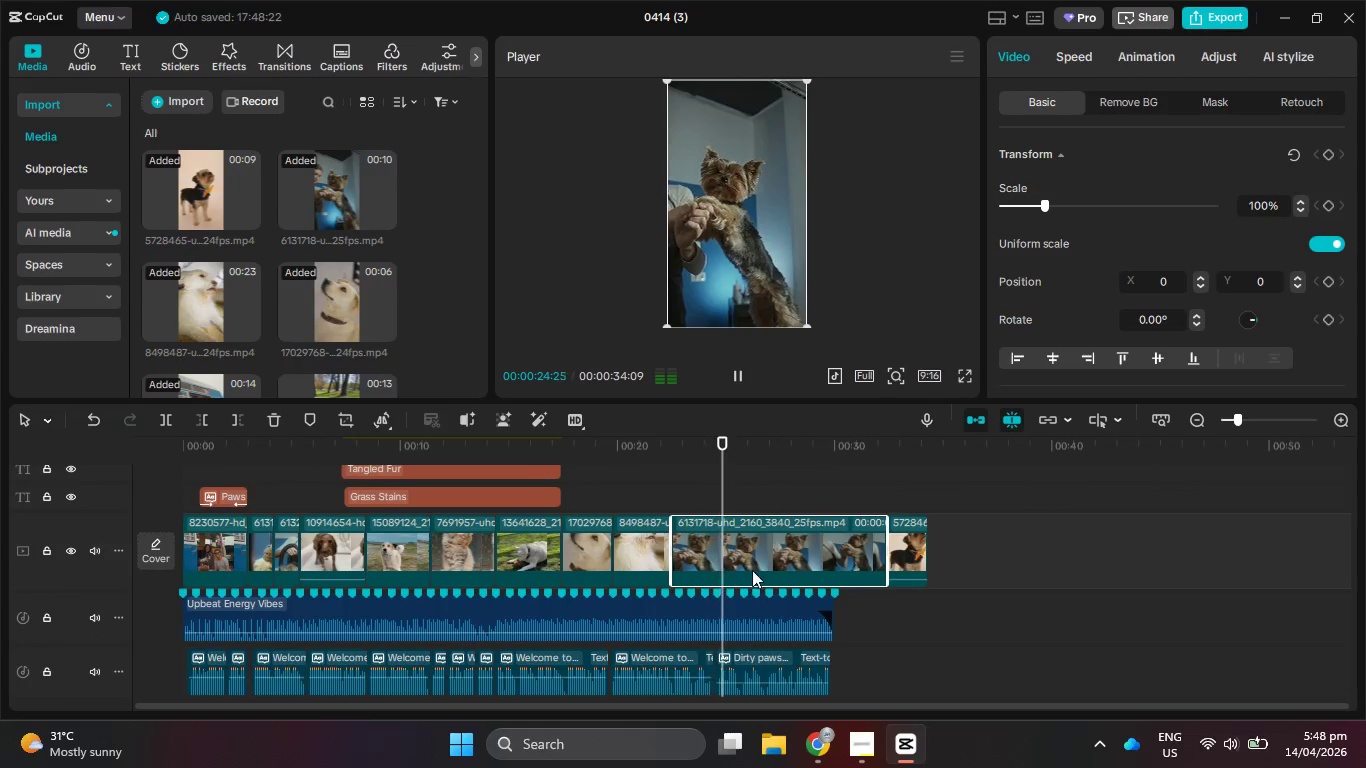 
scroll: coordinate [787, 581], scroll_direction: down, amount: 10.0
 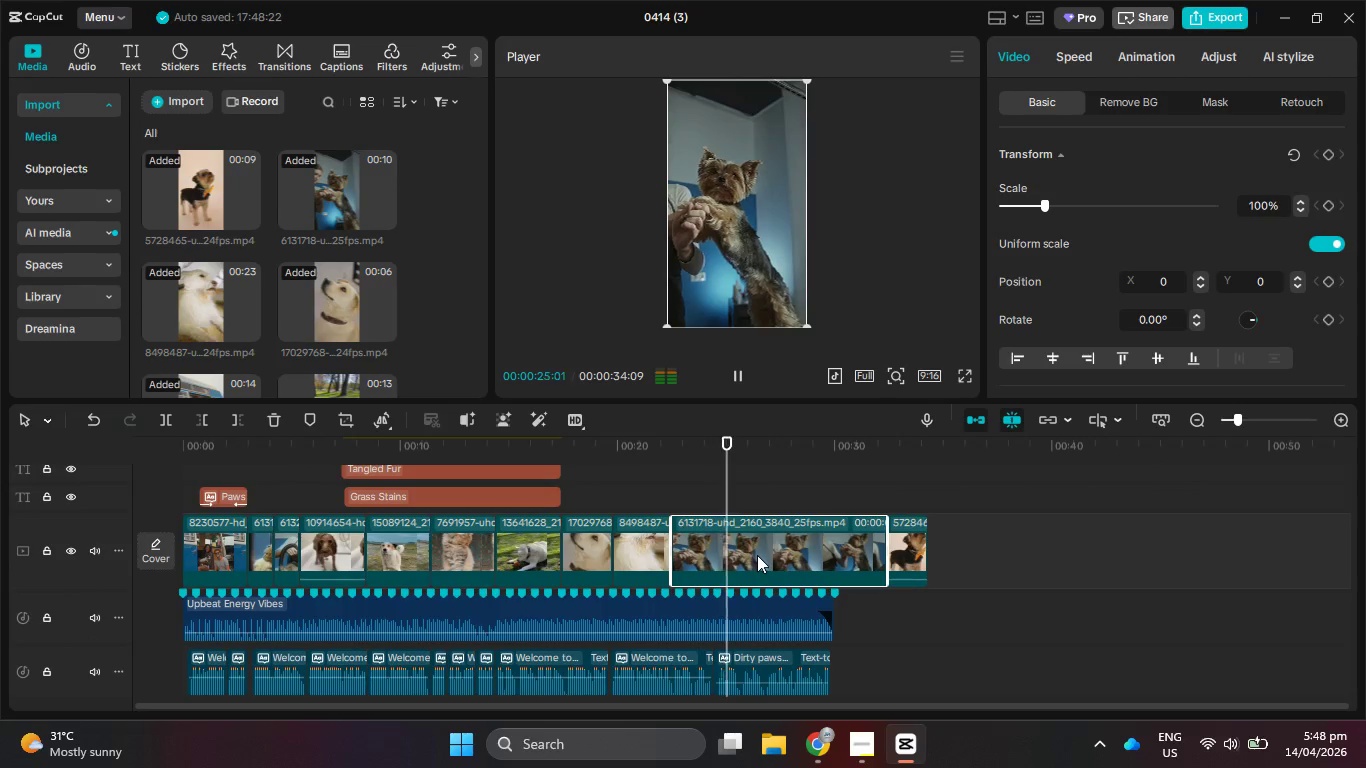 
hold_key(key=ControlLeft, duration=0.52)
scroll: coordinate [757, 568], scroll_direction: up, amount: 7.0
 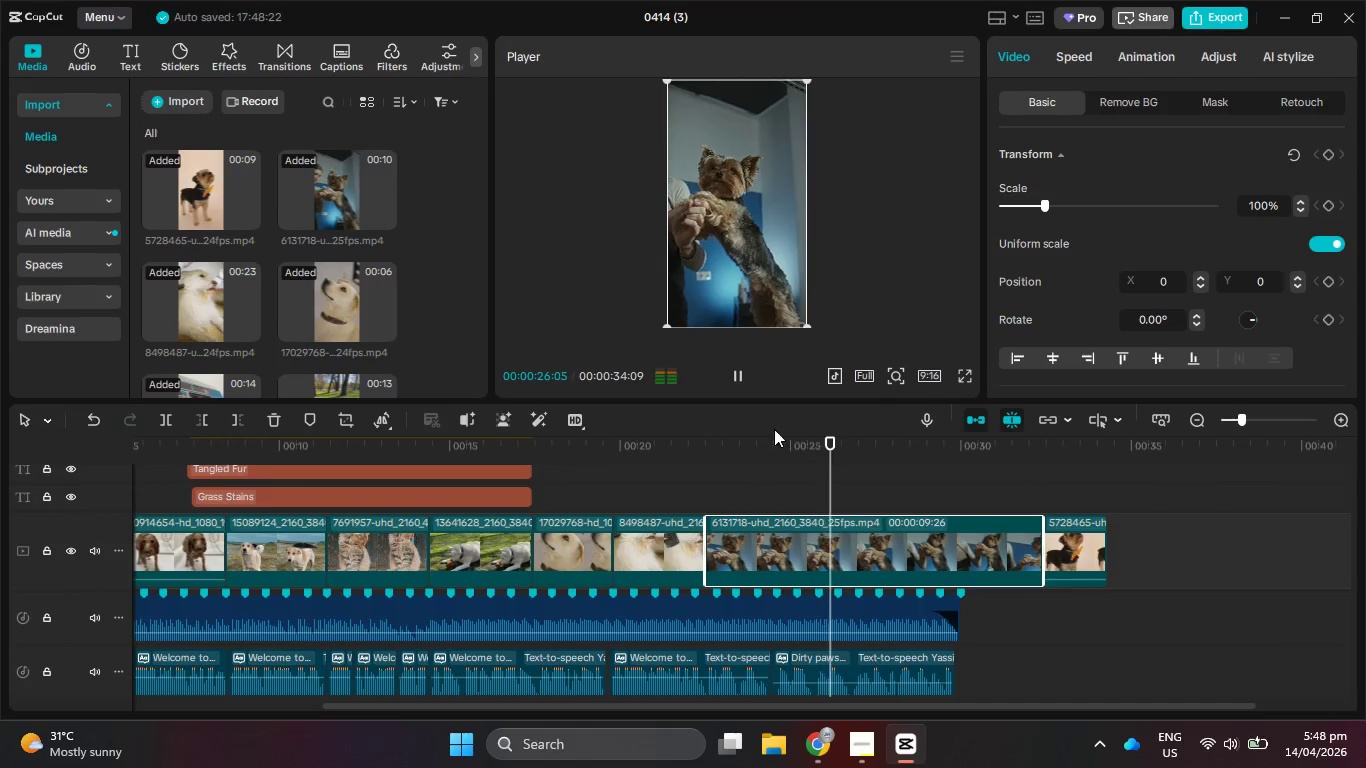 
left_click([750, 378])
 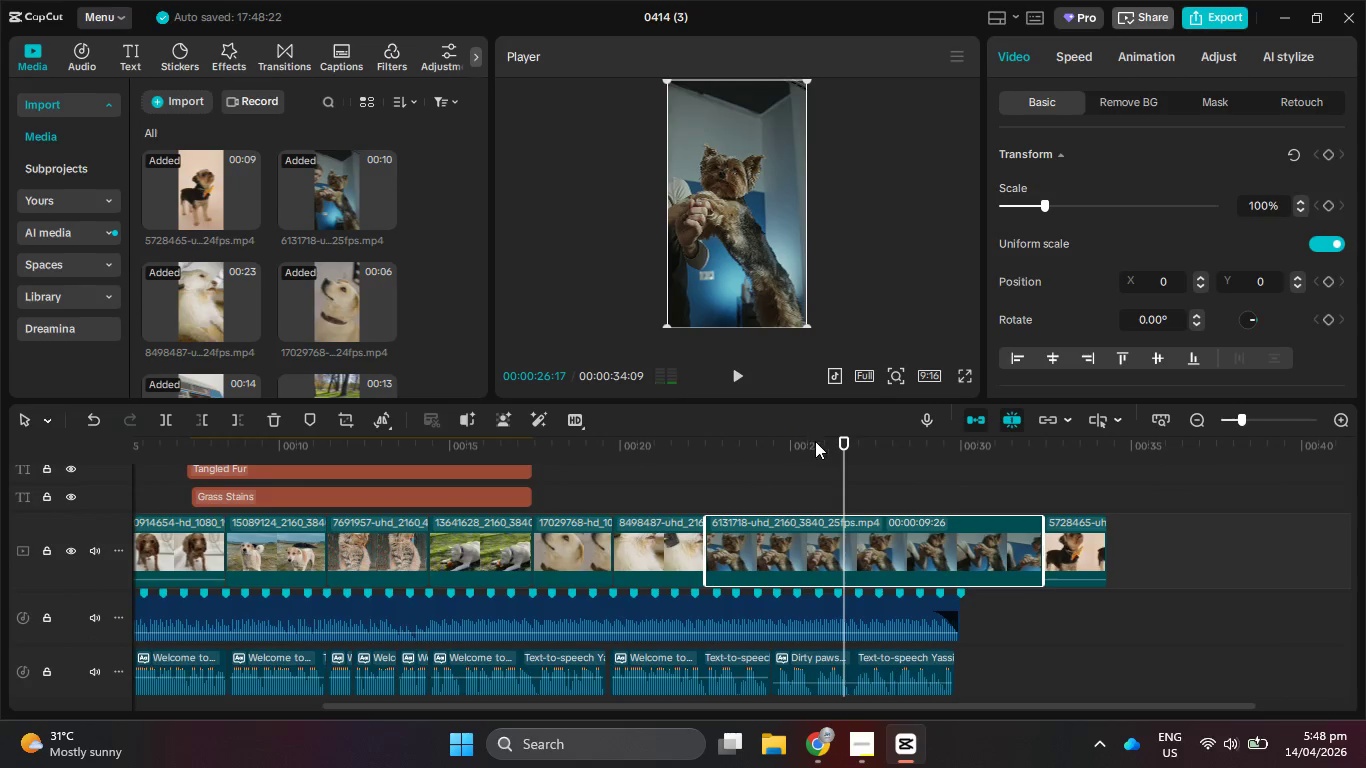 
left_click_drag(start_coordinate=[817, 451], to_coordinate=[768, 465])
 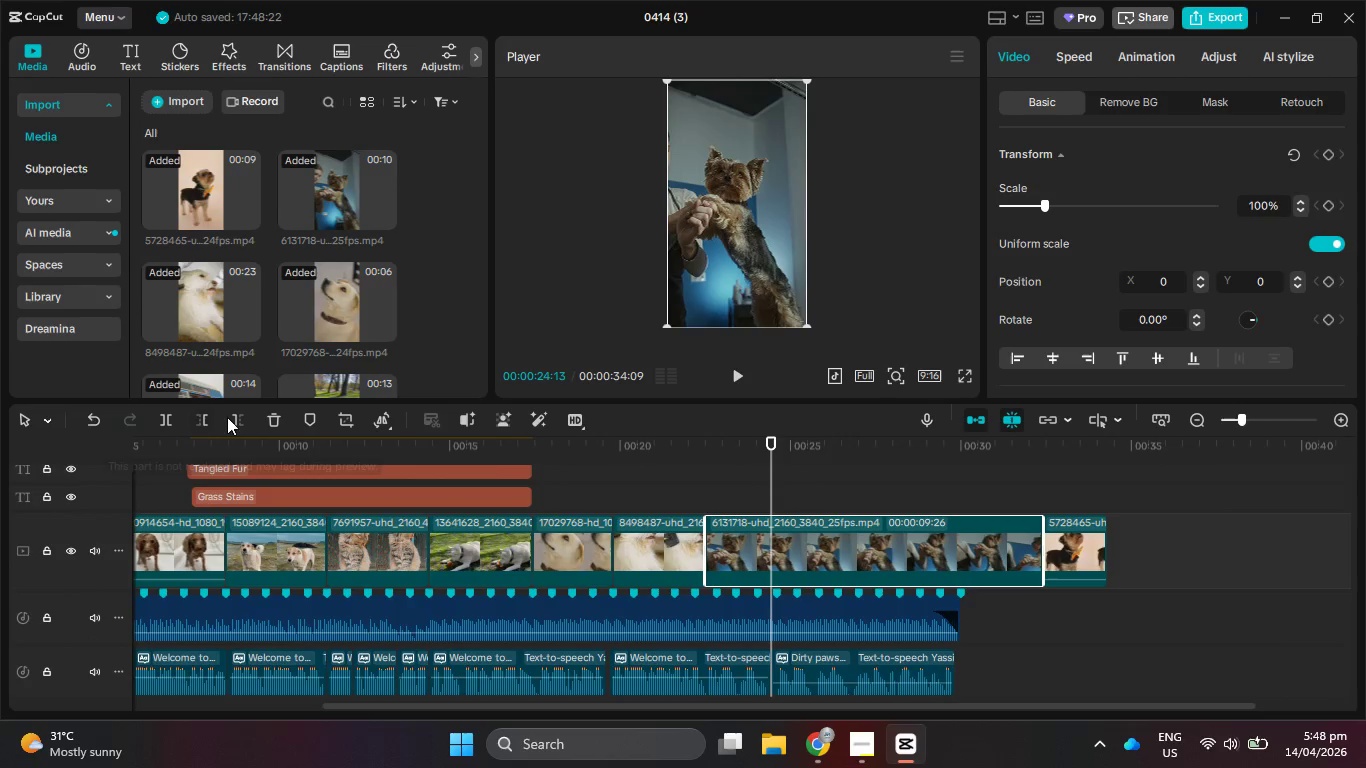 
left_click([233, 416])
 